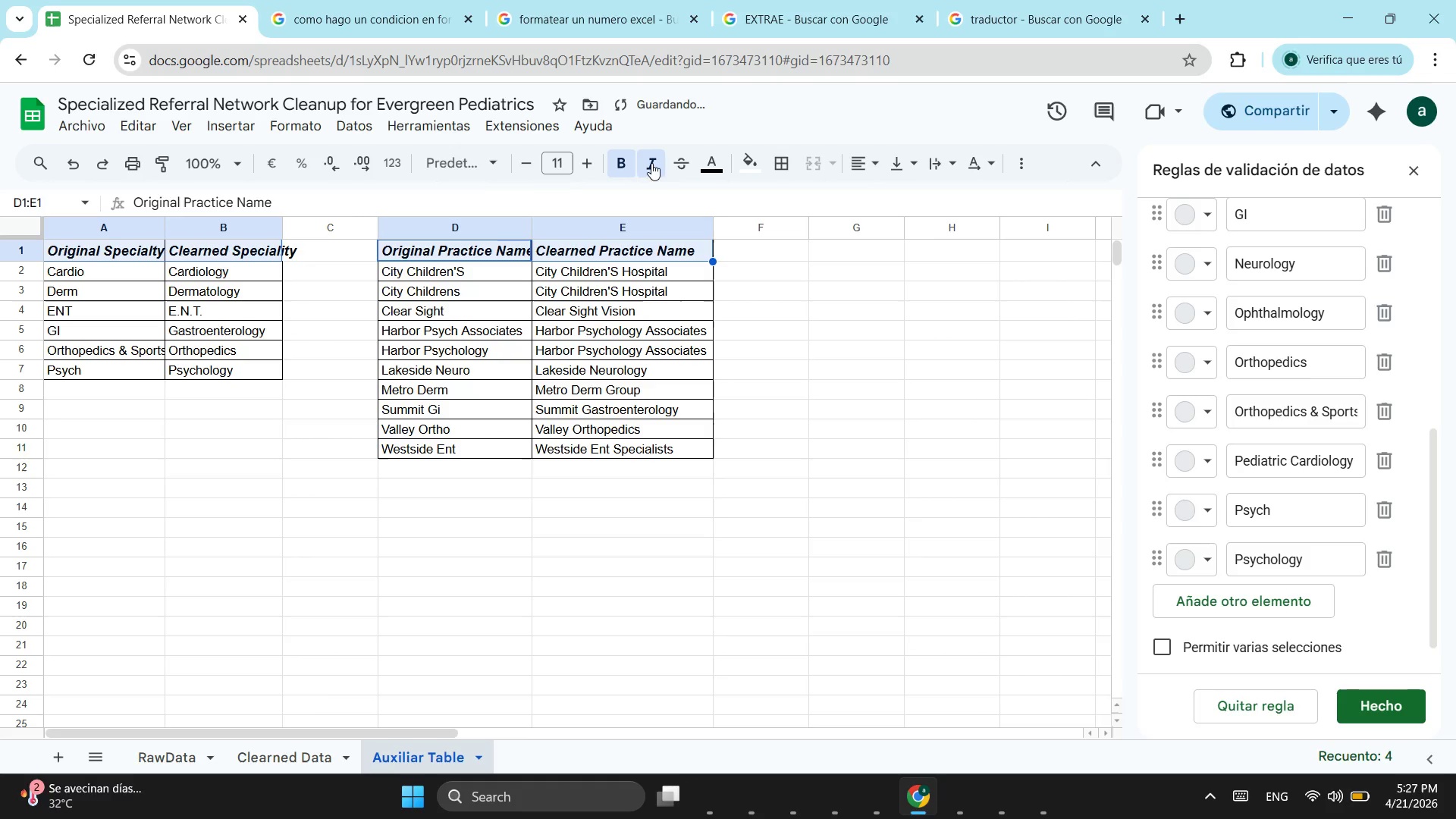 
triple_click([651, 163])
 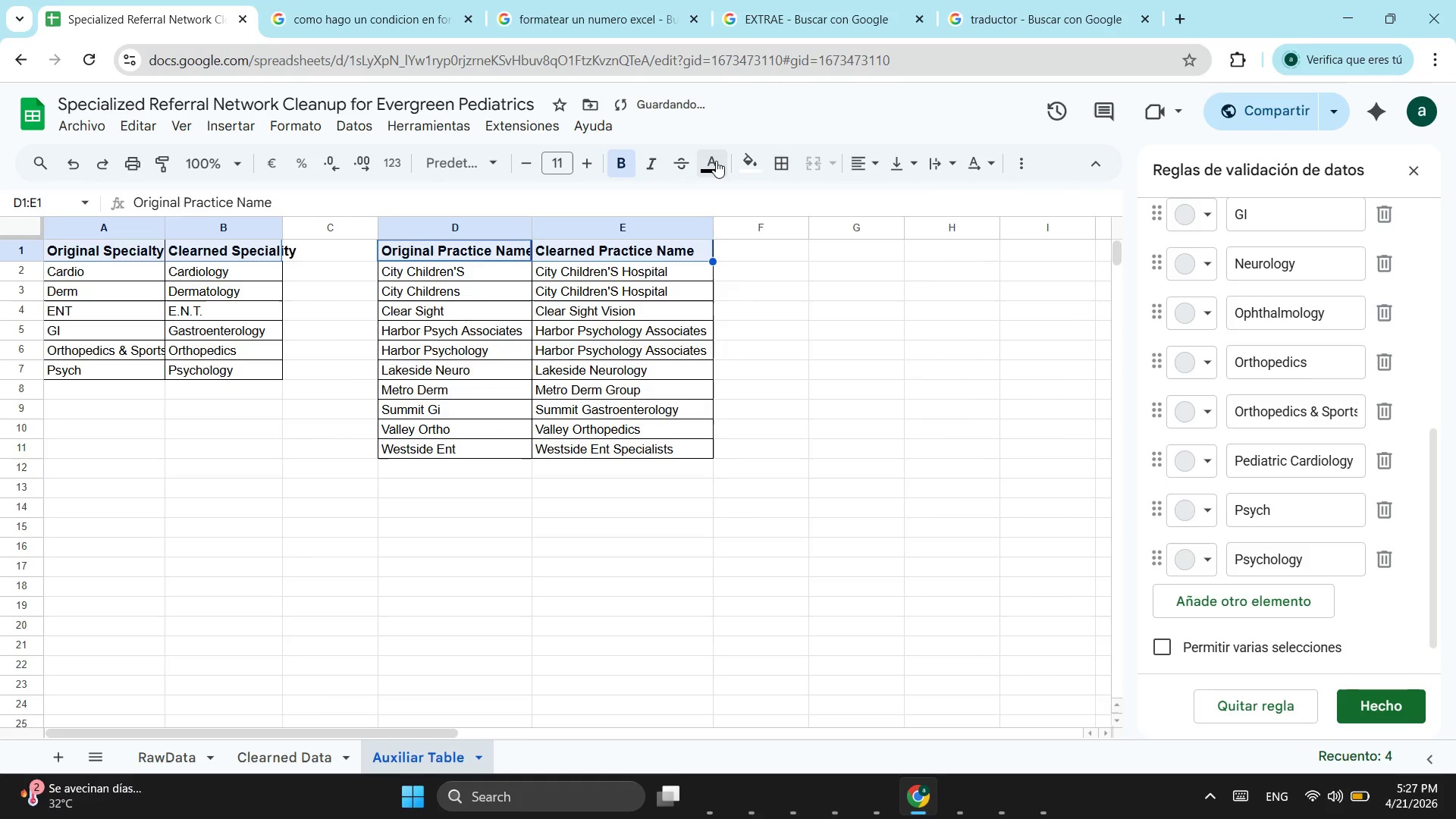 
triple_click([716, 161])
 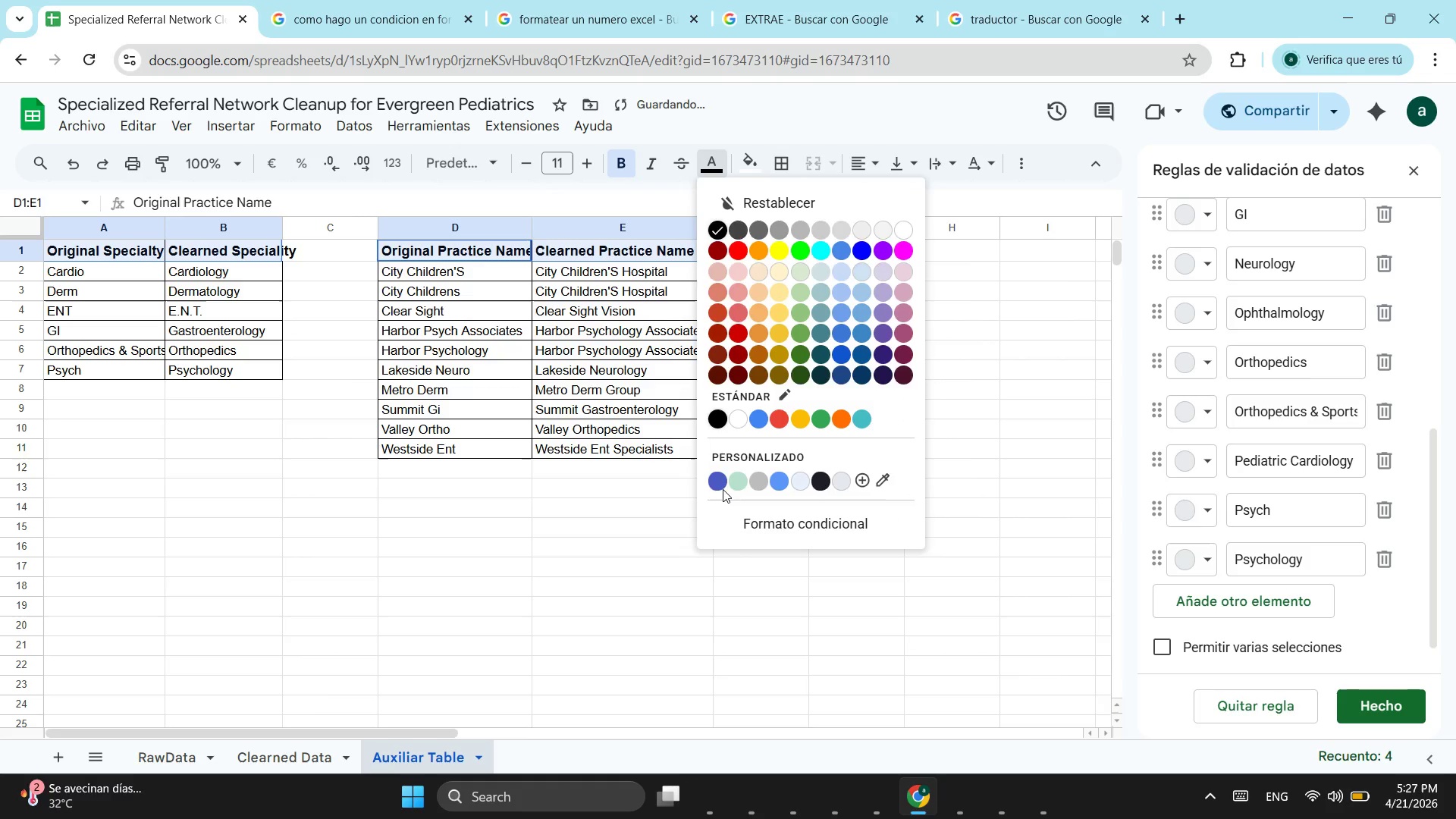 
left_click([722, 488])
 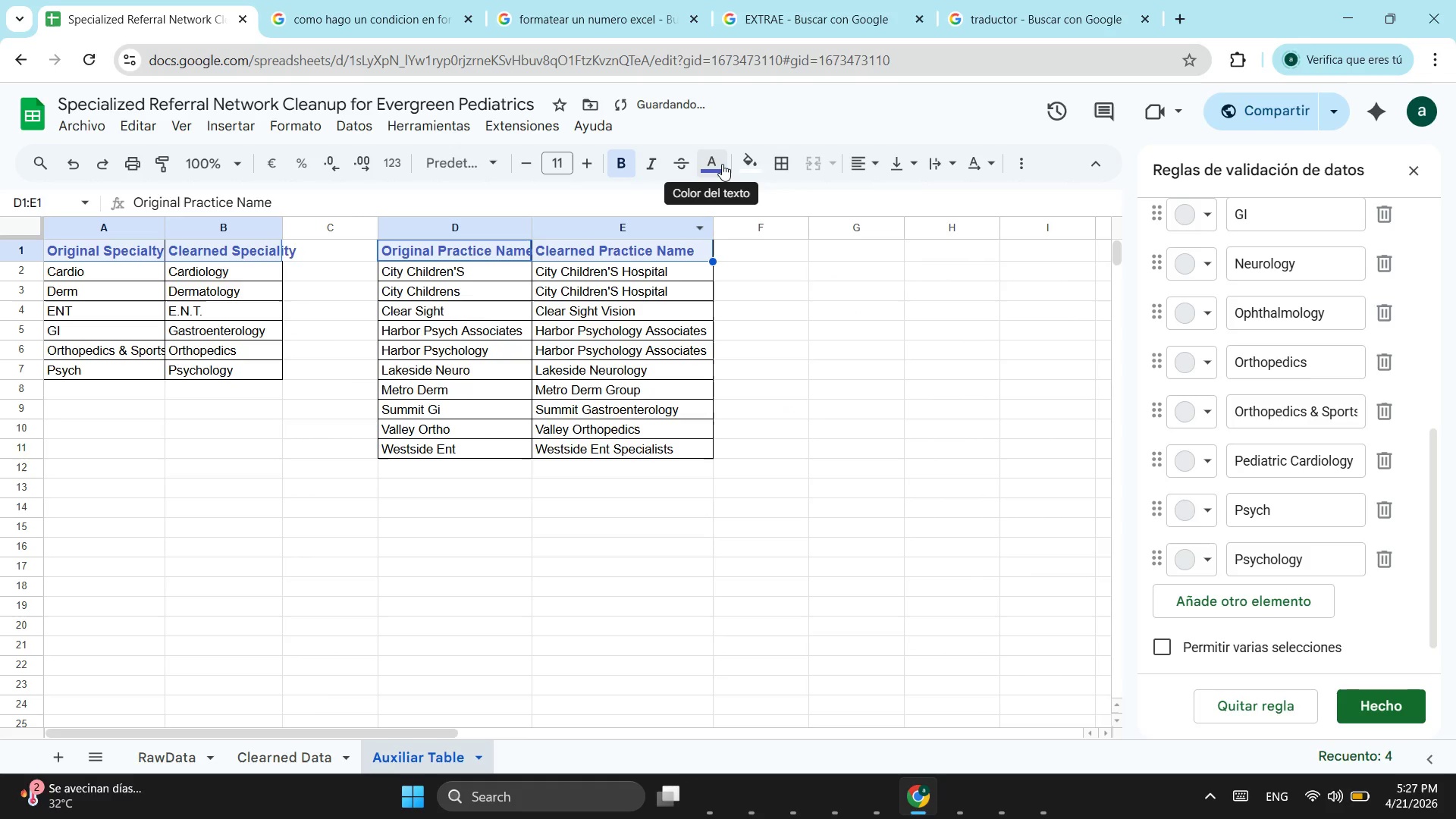 
left_click([761, 159])
 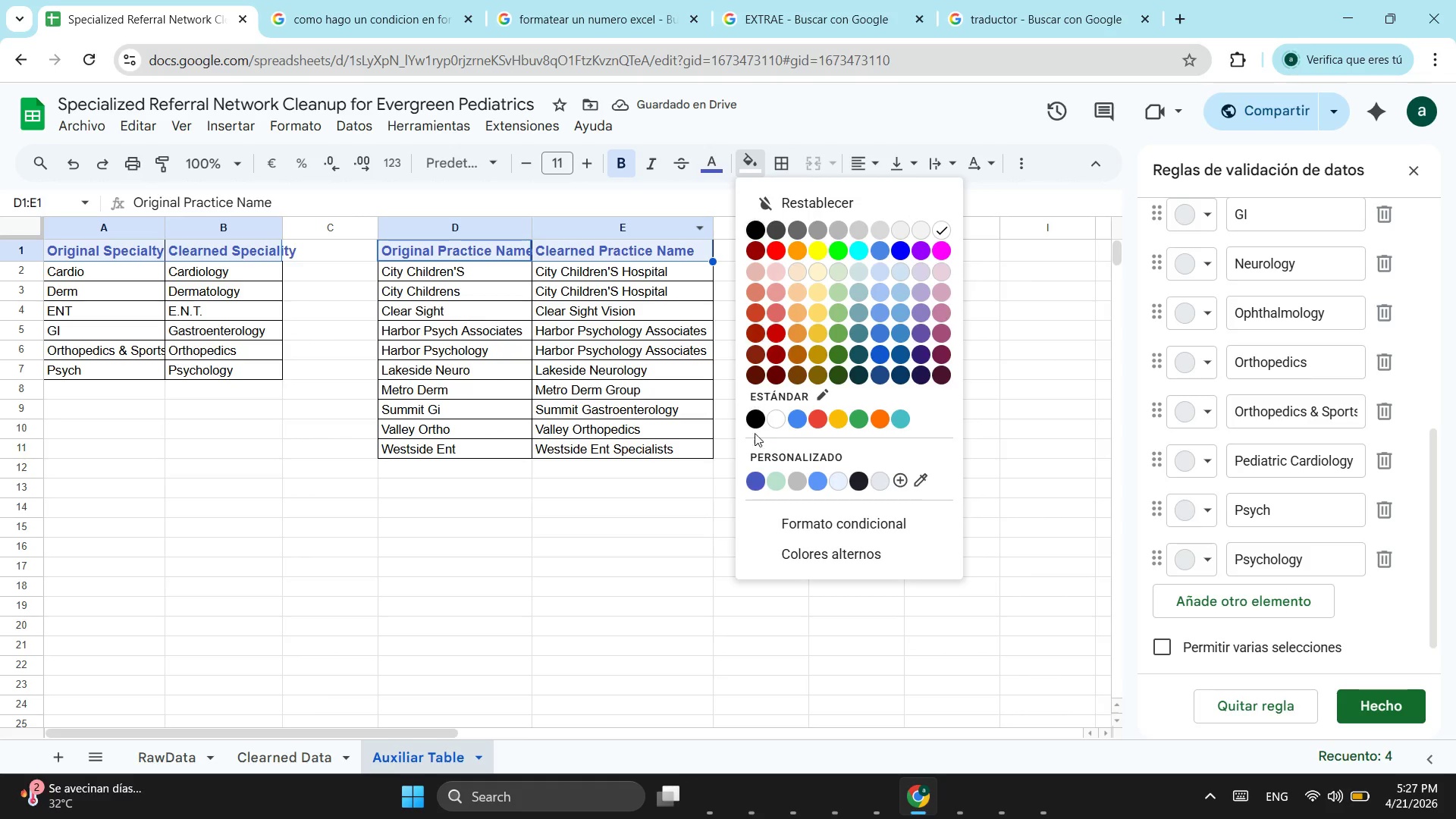 
left_click([755, 483])
 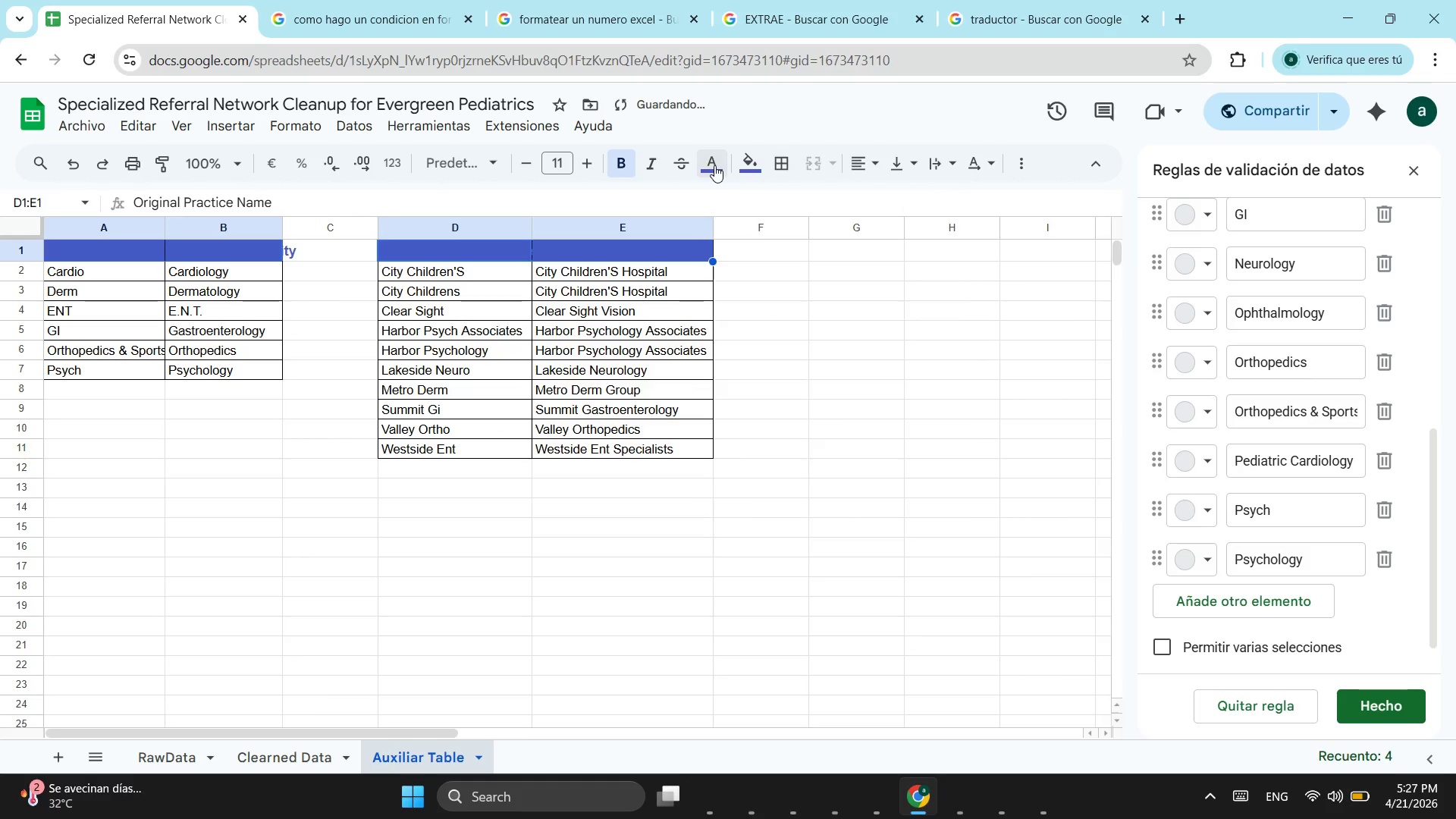 
left_click_drag(start_coordinate=[714, 165], to_coordinate=[724, 177])
 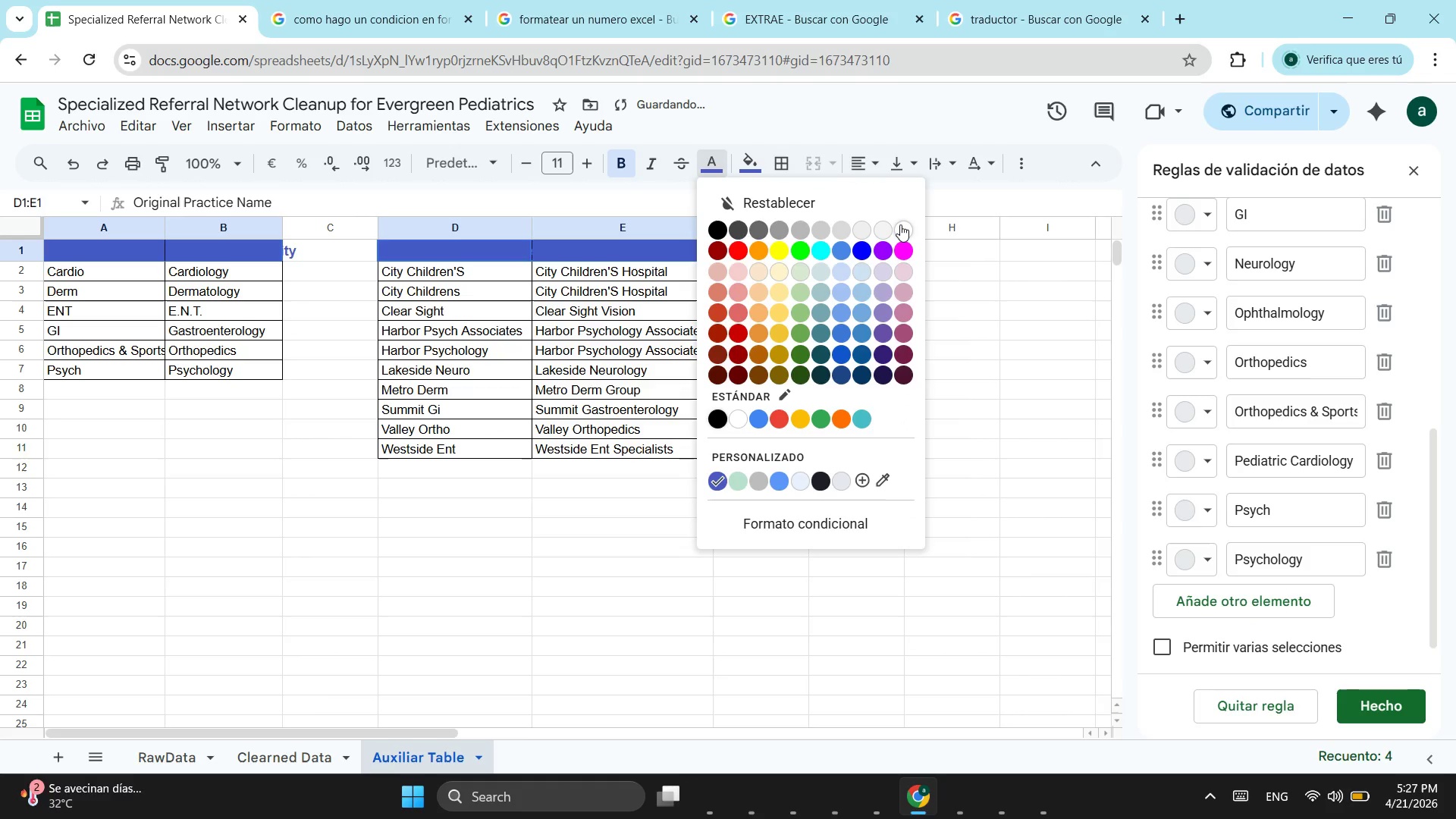 
left_click([900, 224])
 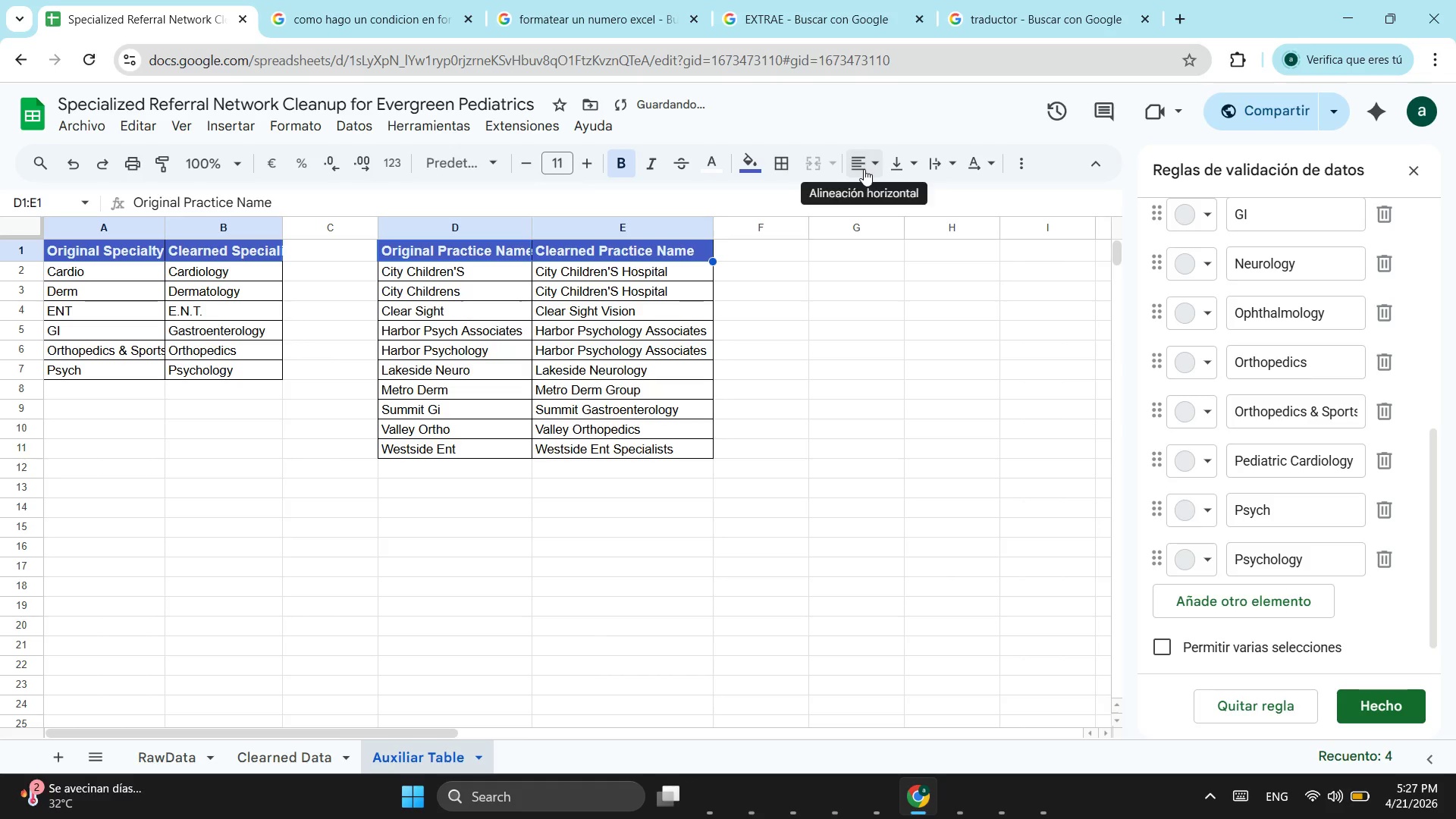 
left_click([864, 169])
 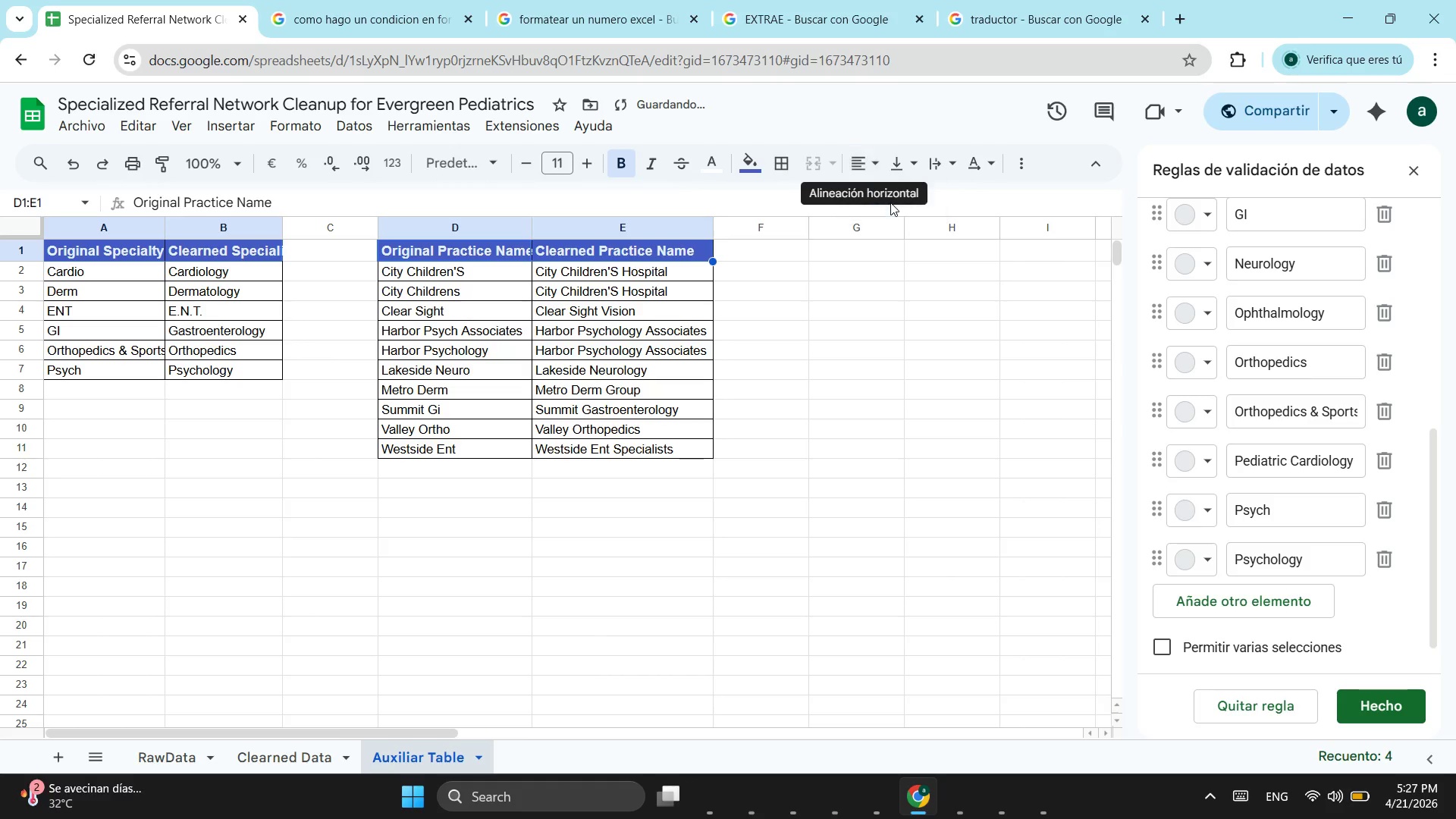 
left_click([890, 202])
 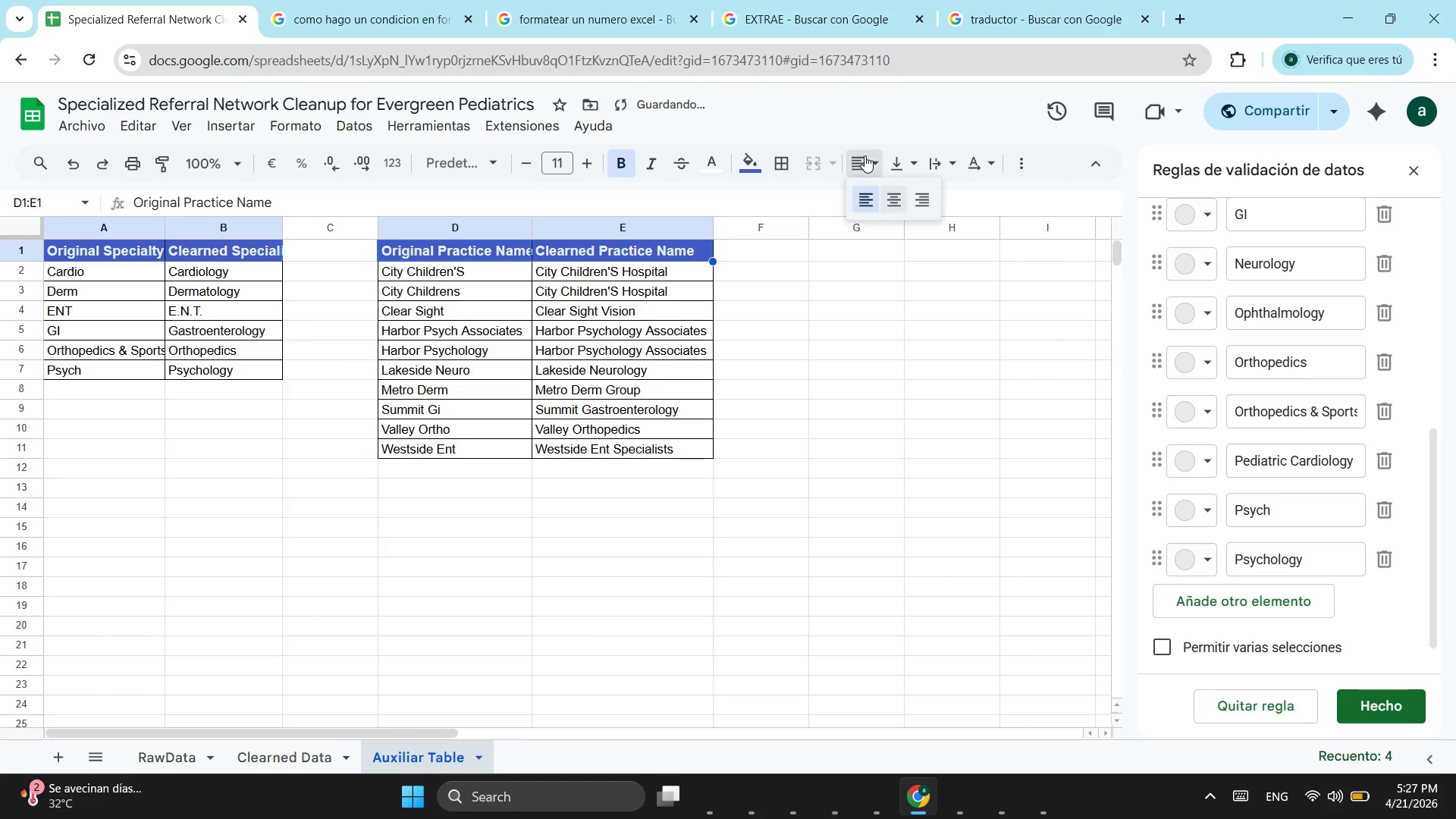 
left_click_drag(start_coordinate=[864, 155], to_coordinate=[872, 191])
 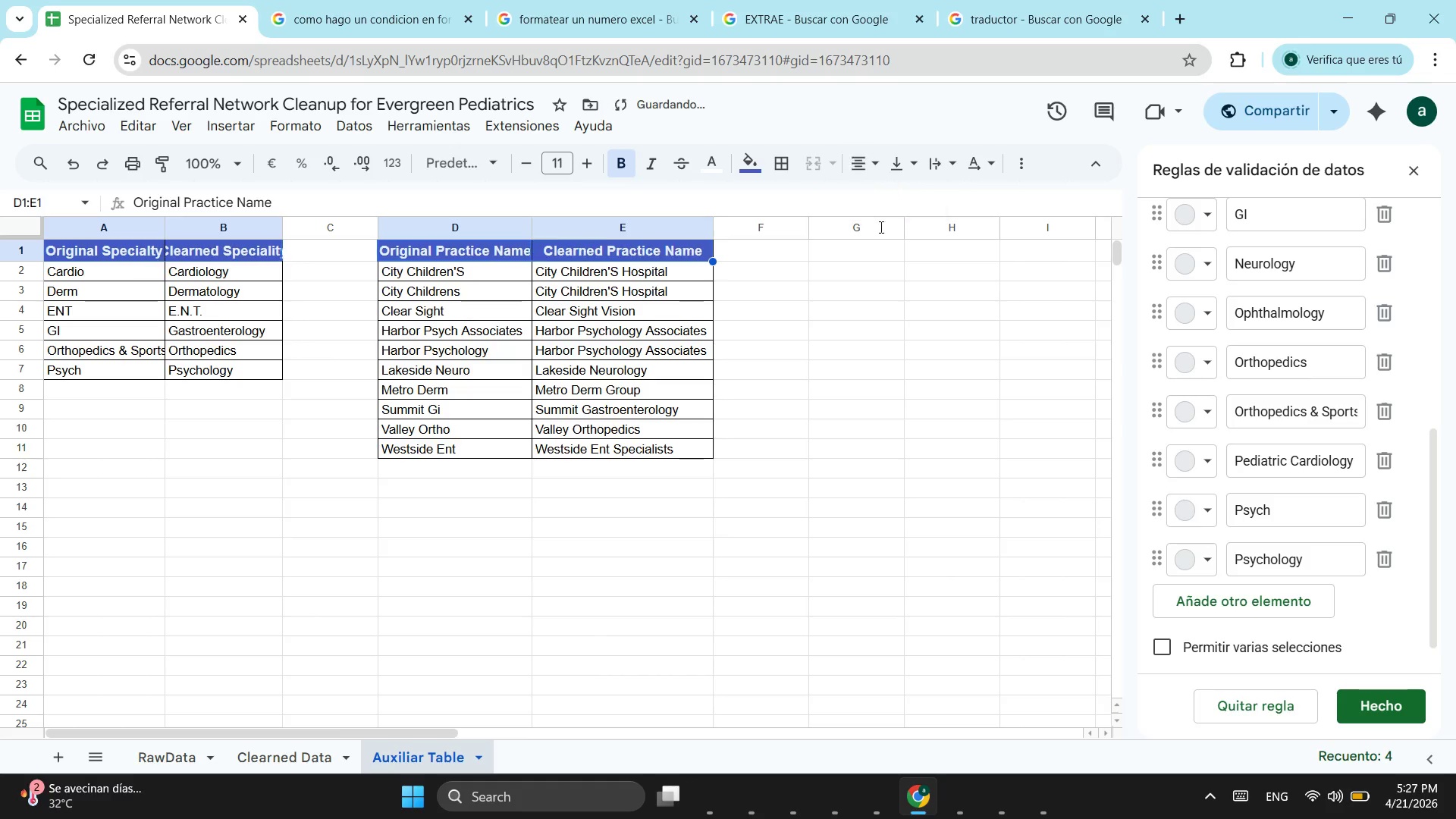 
left_click([893, 202])
 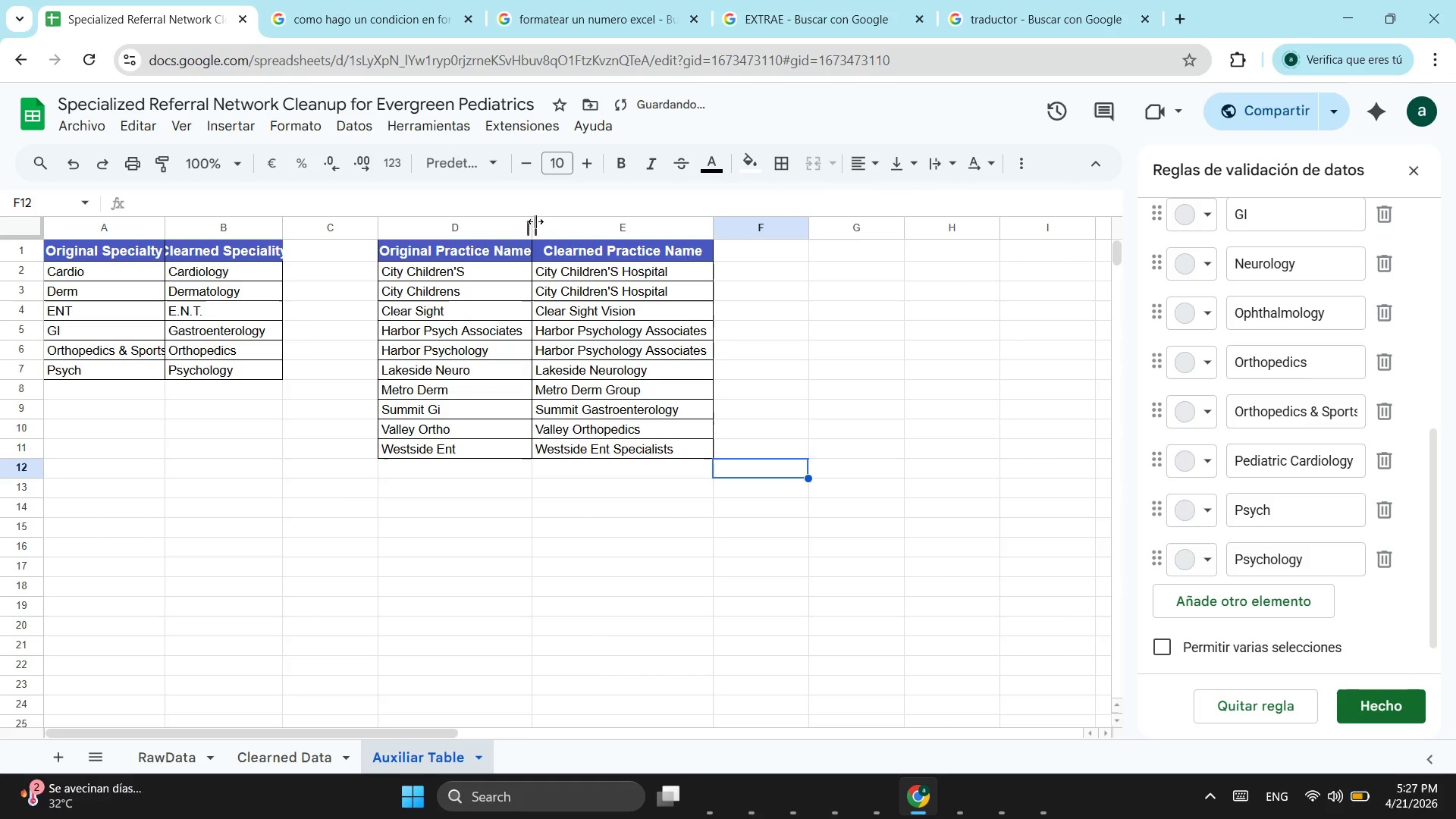 
left_click_drag(start_coordinate=[530, 225], to_coordinate=[572, 245])
 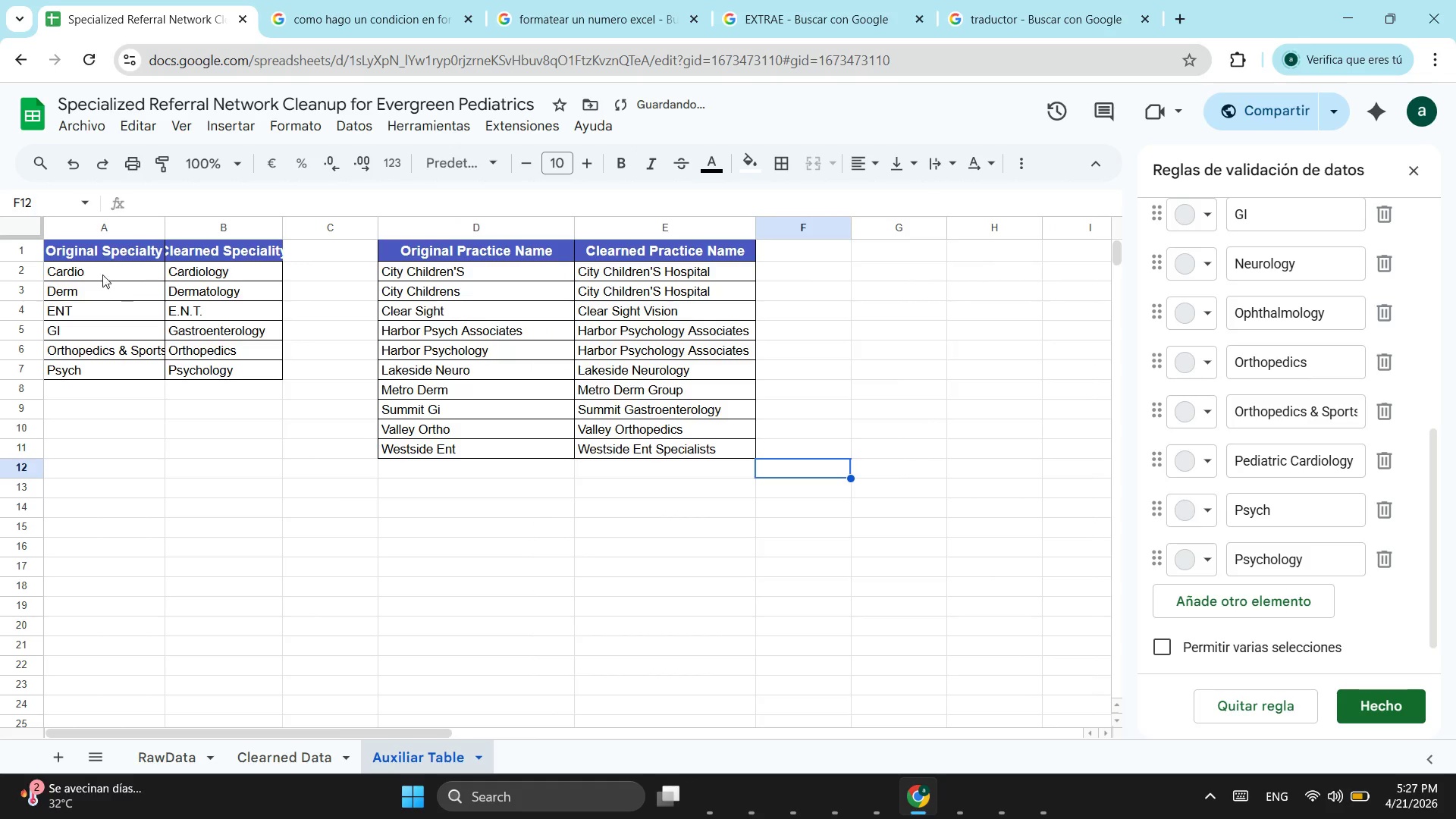 
left_click_drag(start_coordinate=[102, 275], to_coordinate=[212, 363])
 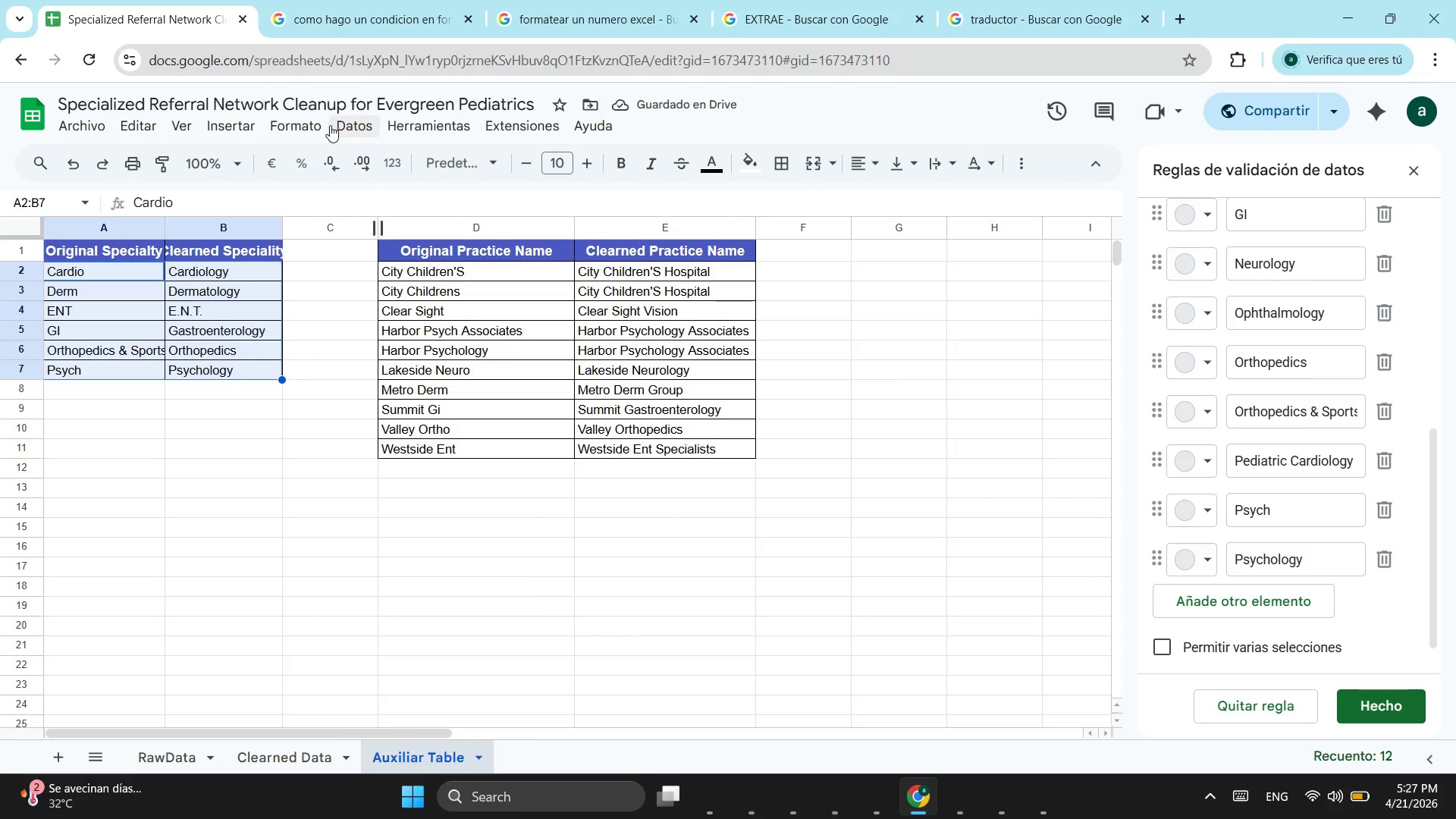 
left_click([317, 127])
 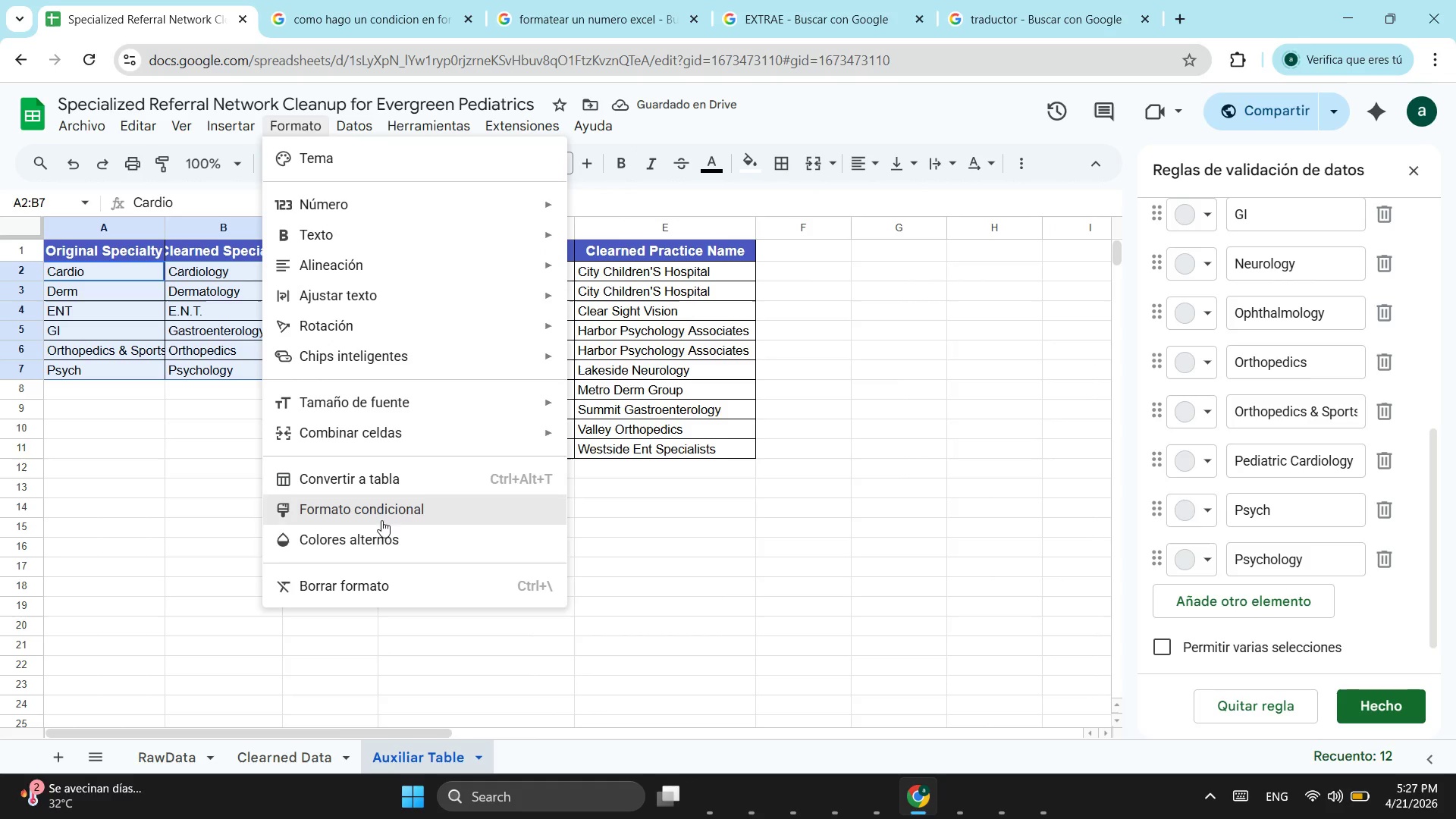 
left_click_drag(start_coordinate=[390, 532], to_coordinate=[391, 535])
 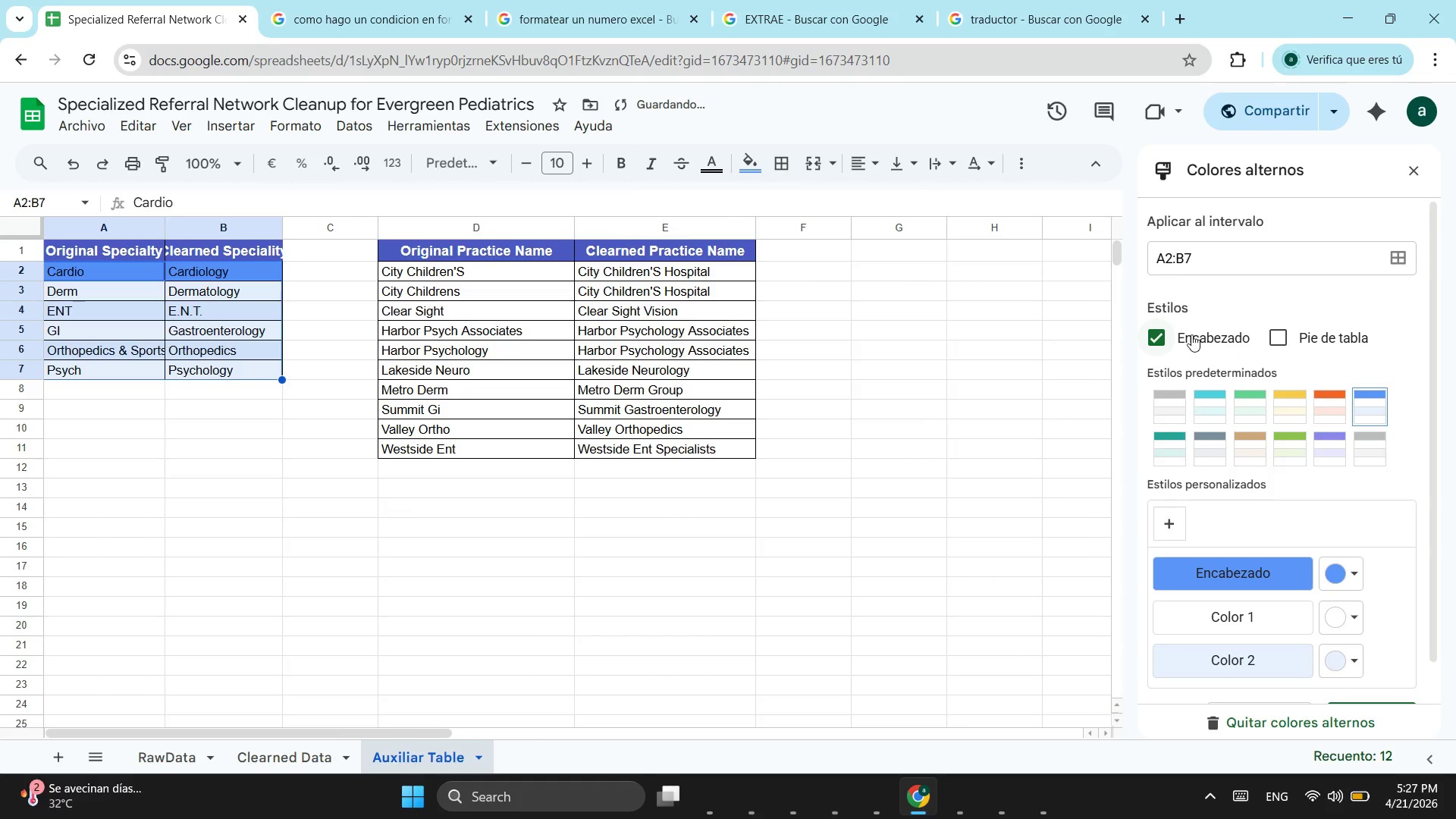 
left_click([1156, 328])
 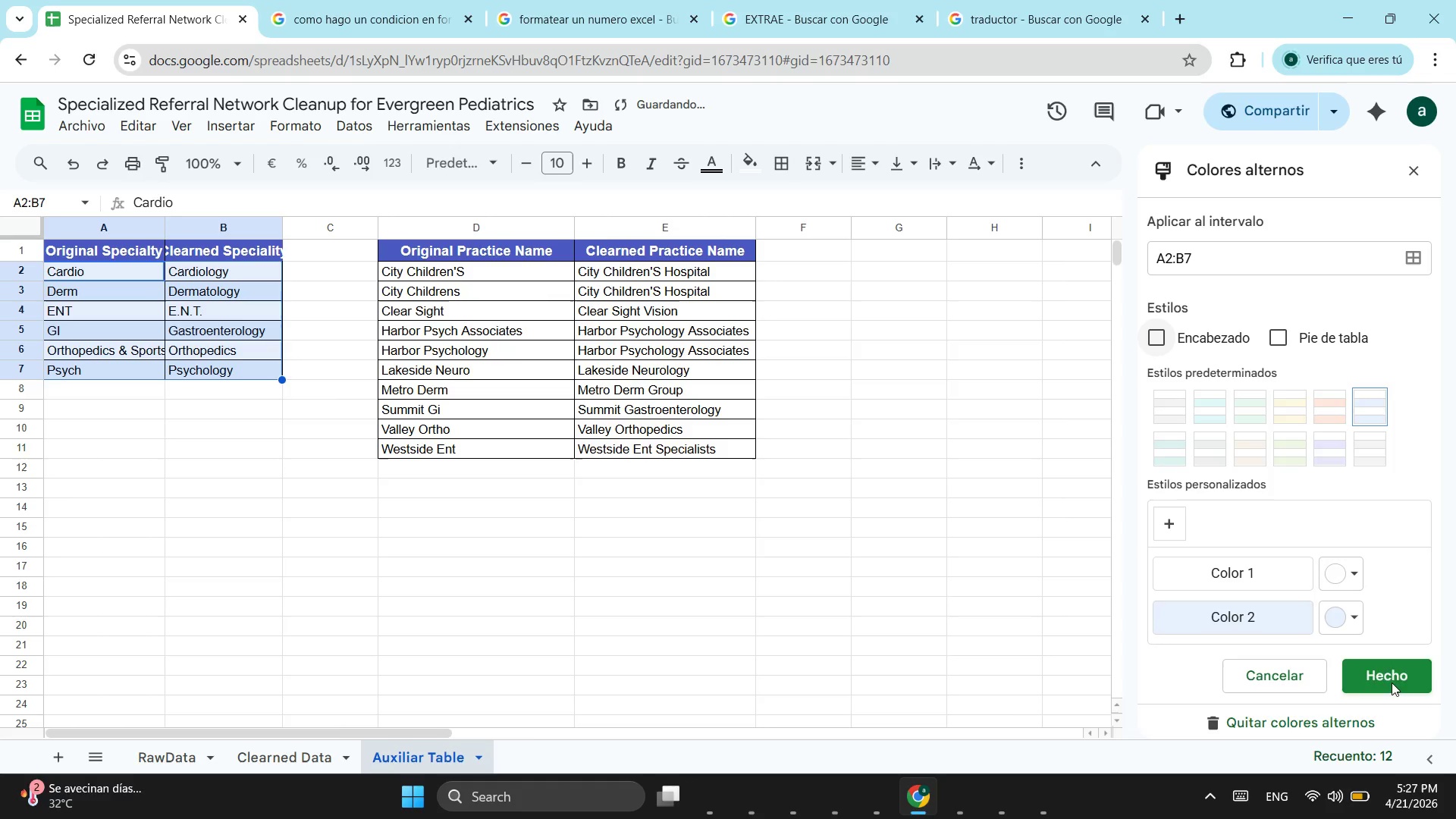 
left_click([1388, 679])
 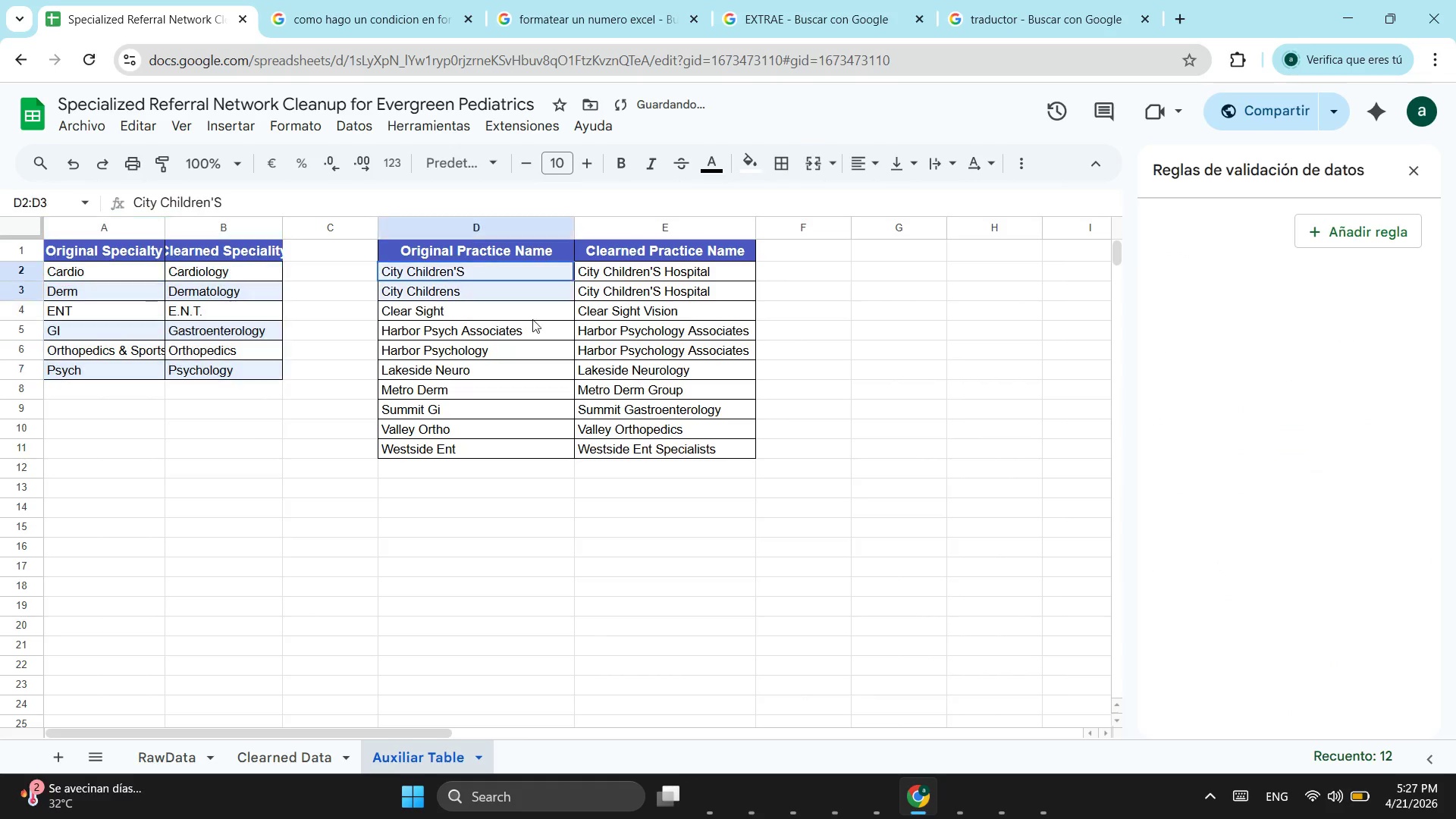 
left_click_drag(start_coordinate=[457, 281], to_coordinate=[663, 449])
 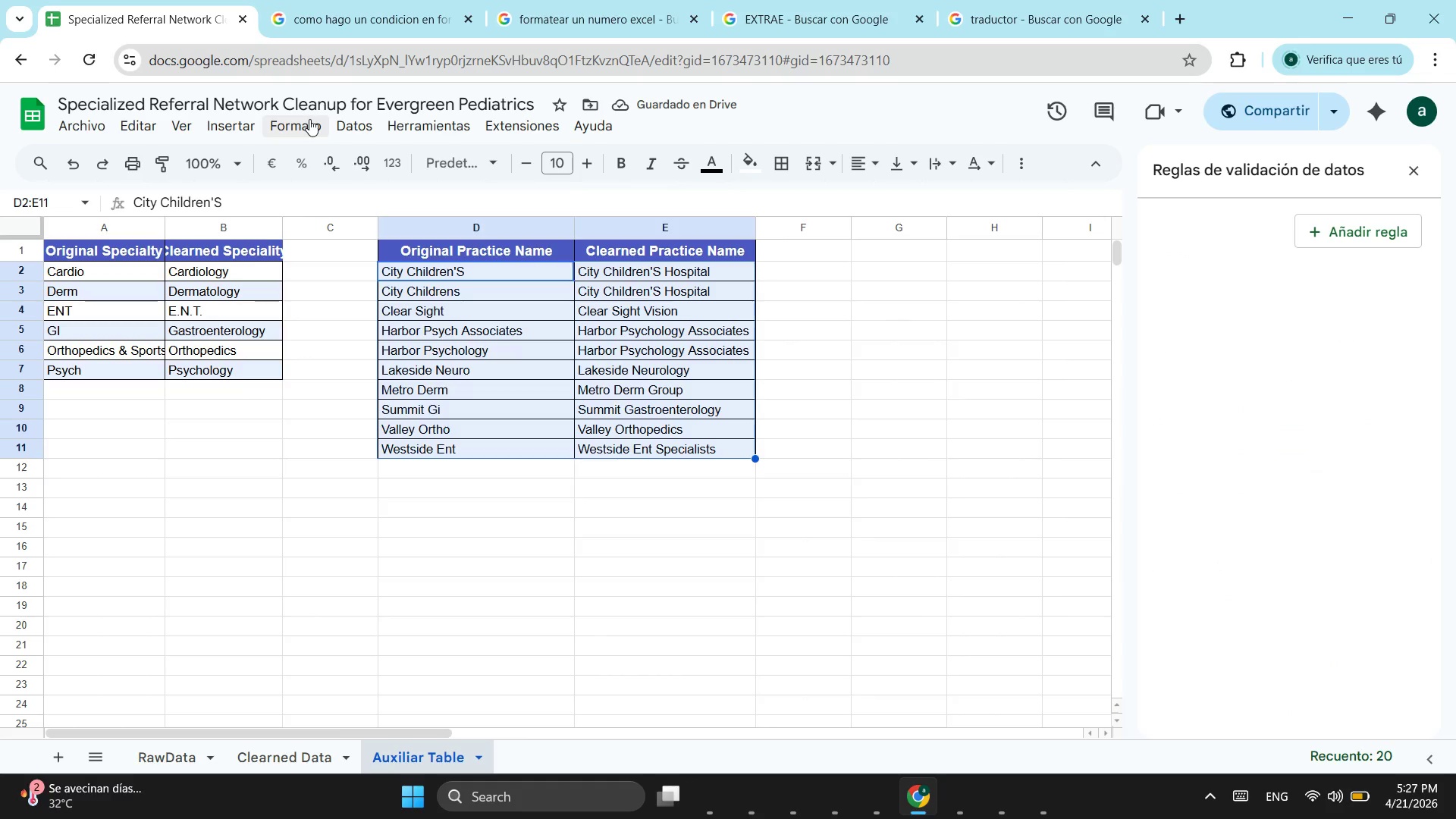 
left_click([309, 119])
 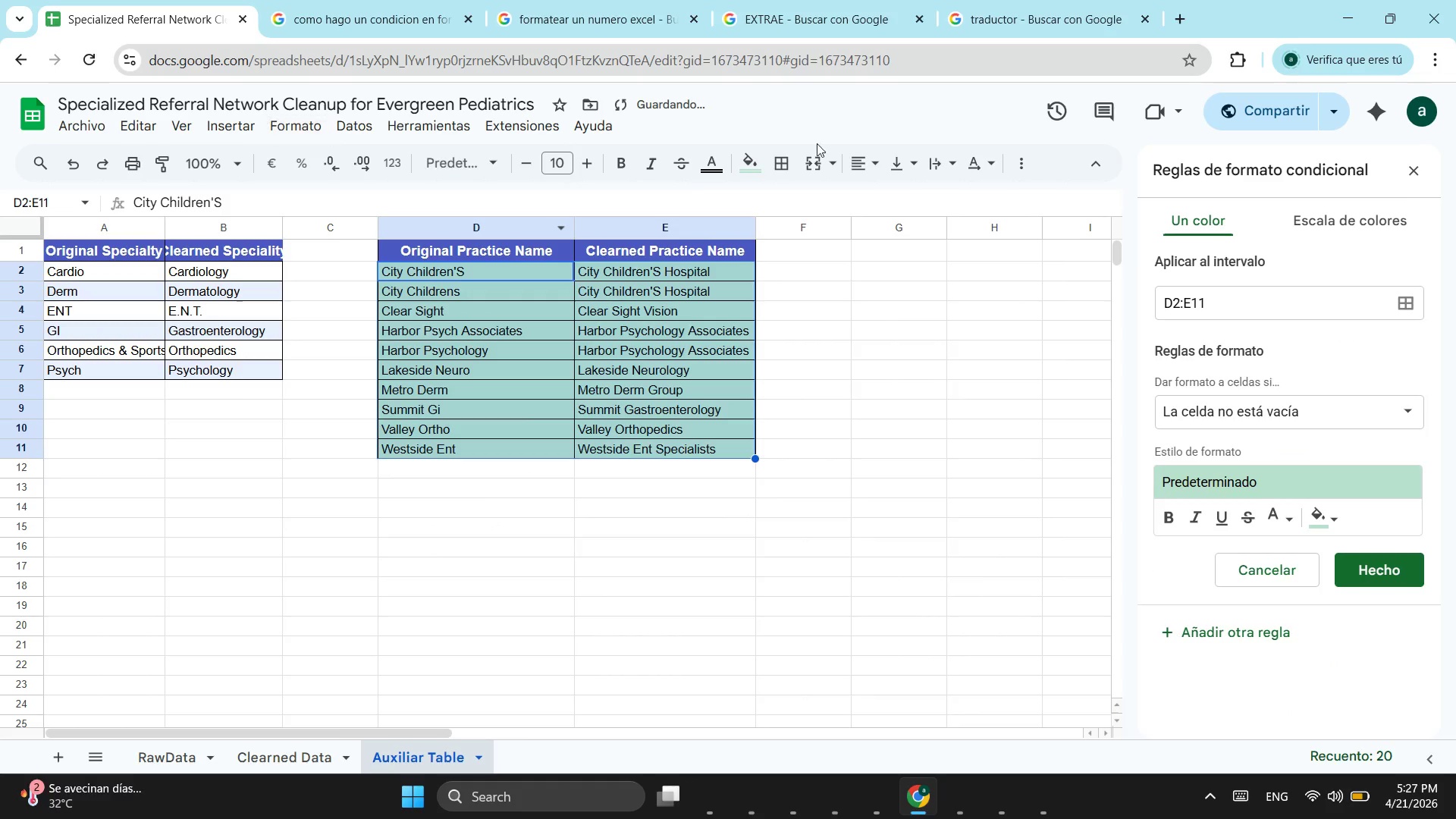 
left_click([1299, 579])
 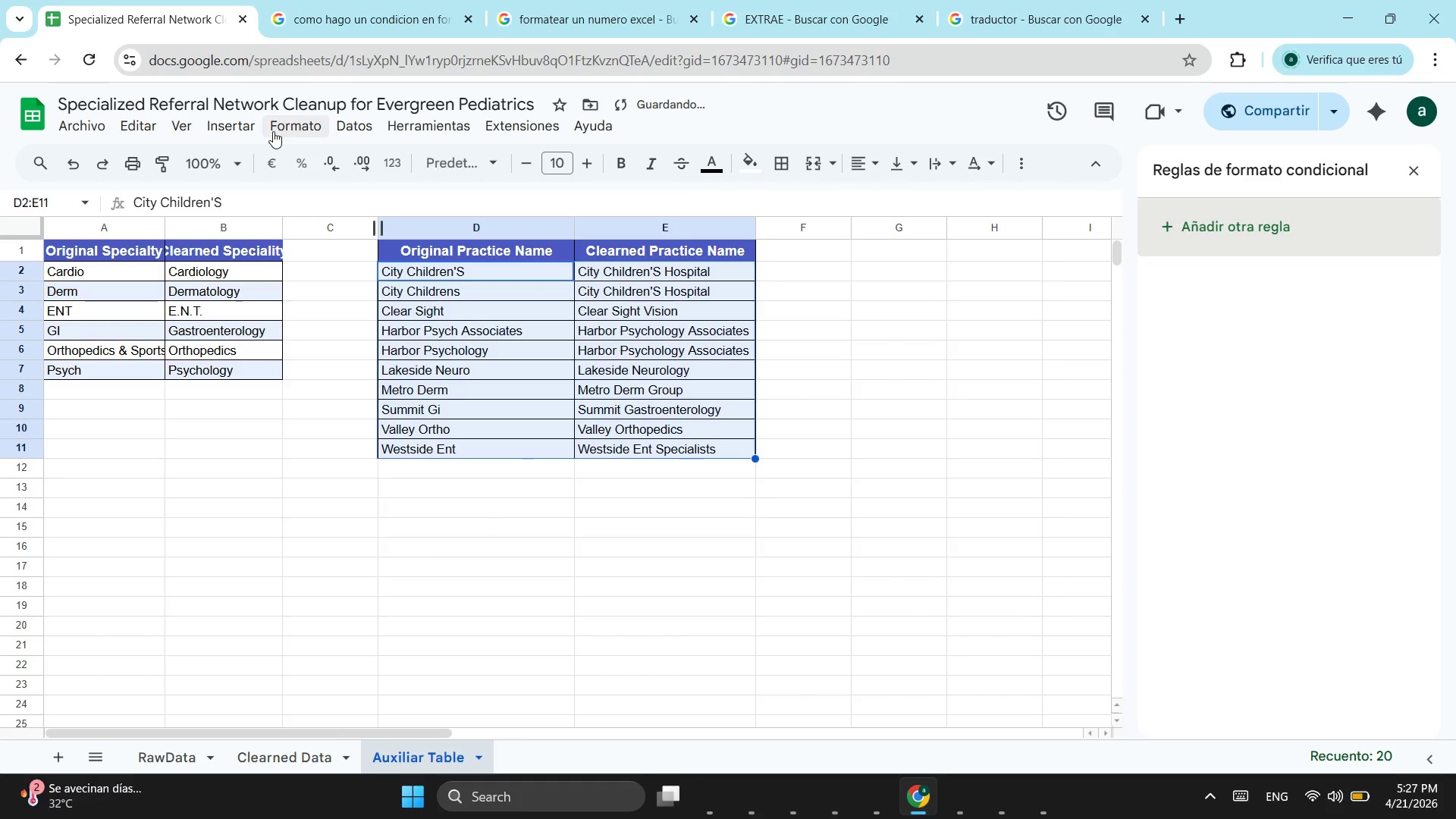 
left_click([273, 131])
 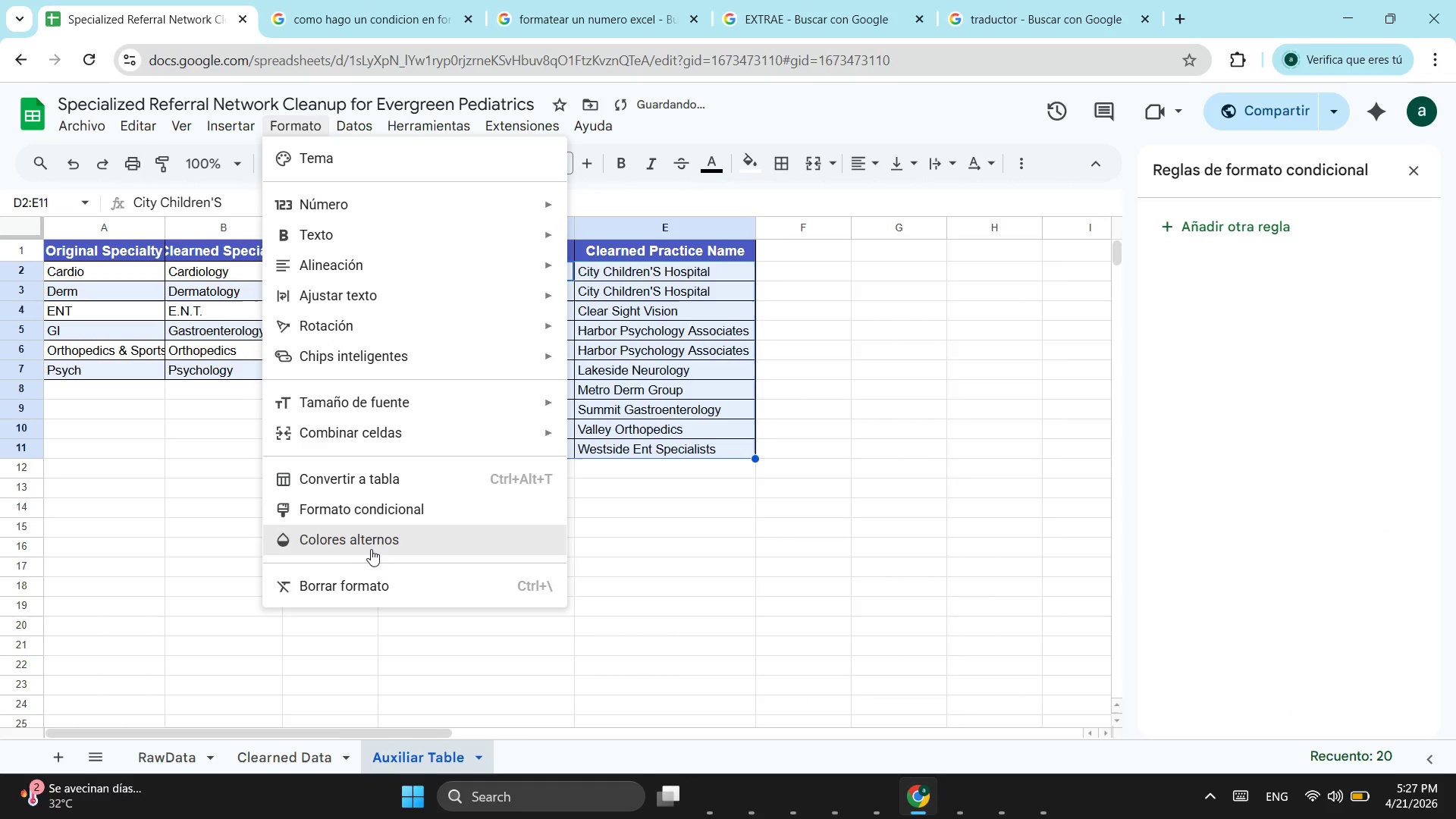 
left_click([371, 549])
 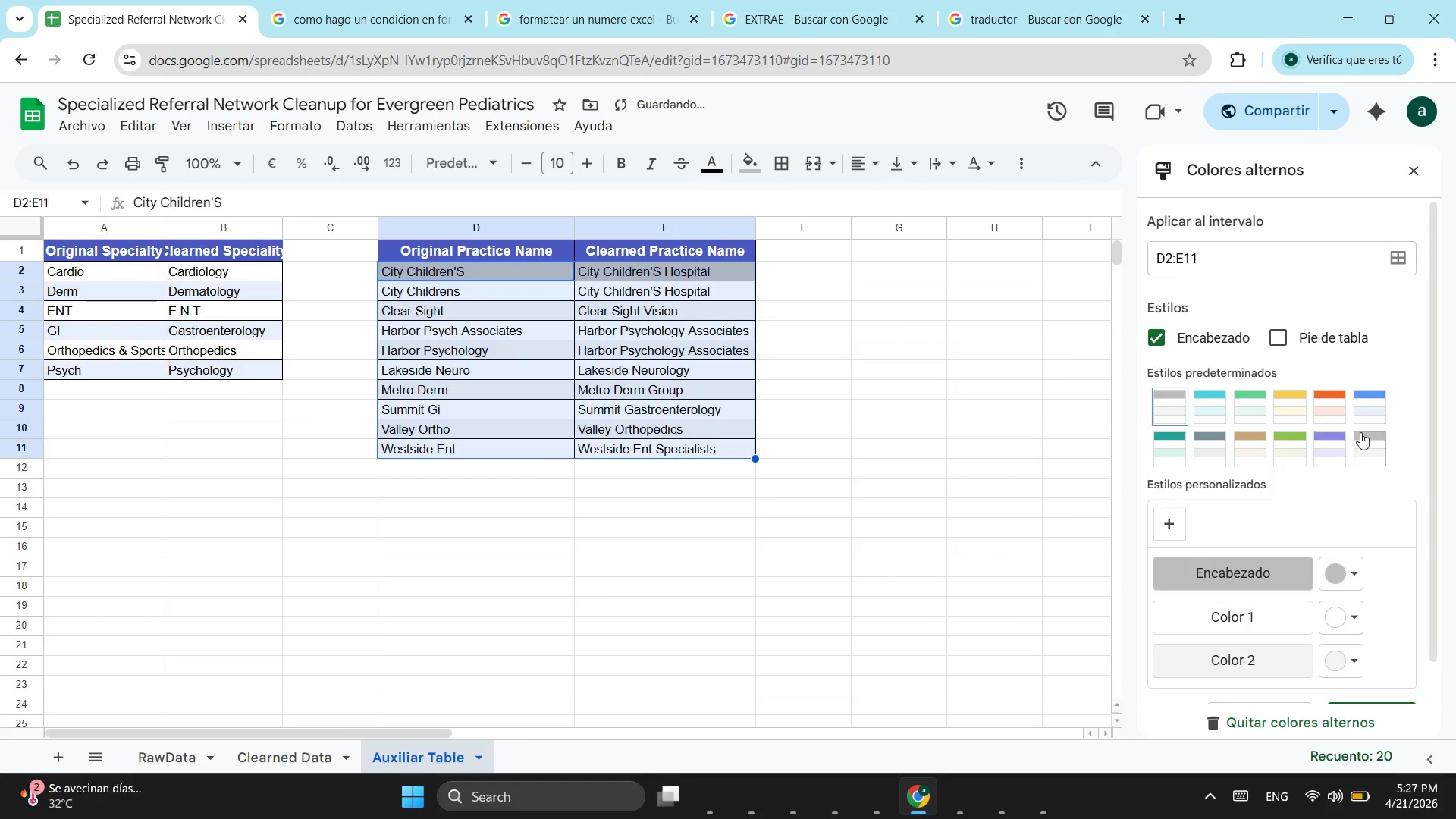 
left_click([1369, 414])
 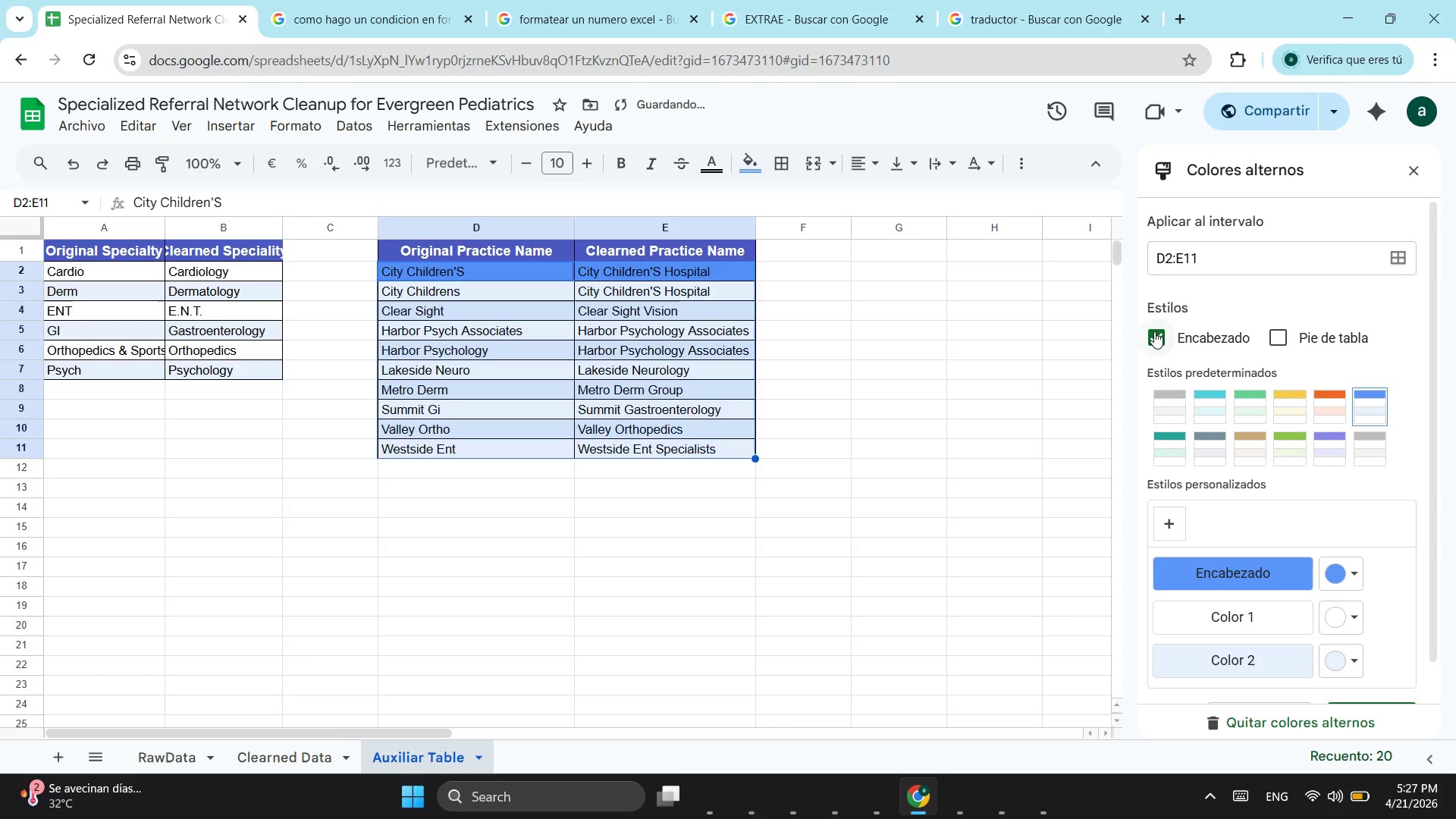 
left_click([1154, 331])
 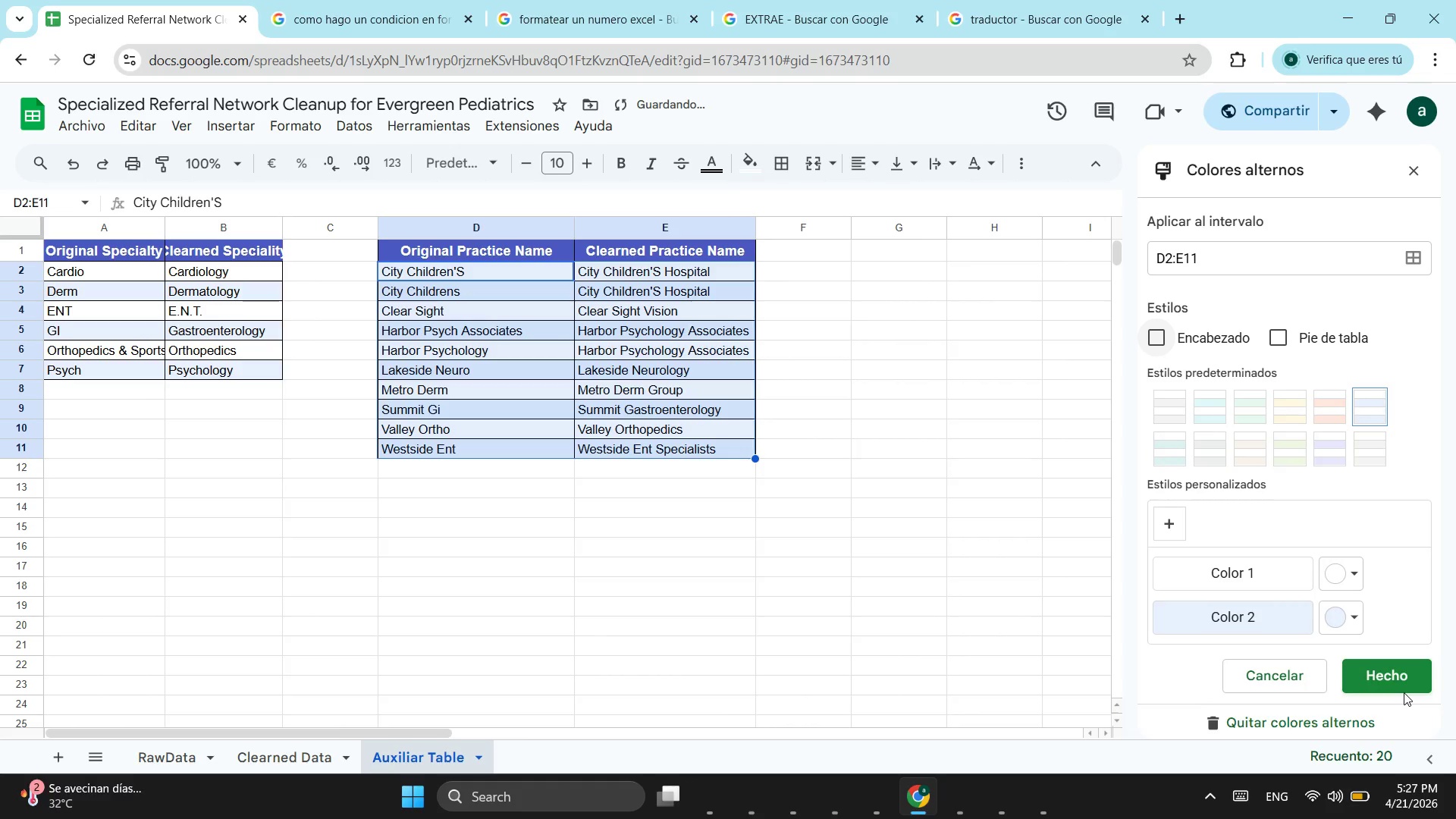 
left_click([1404, 692])
 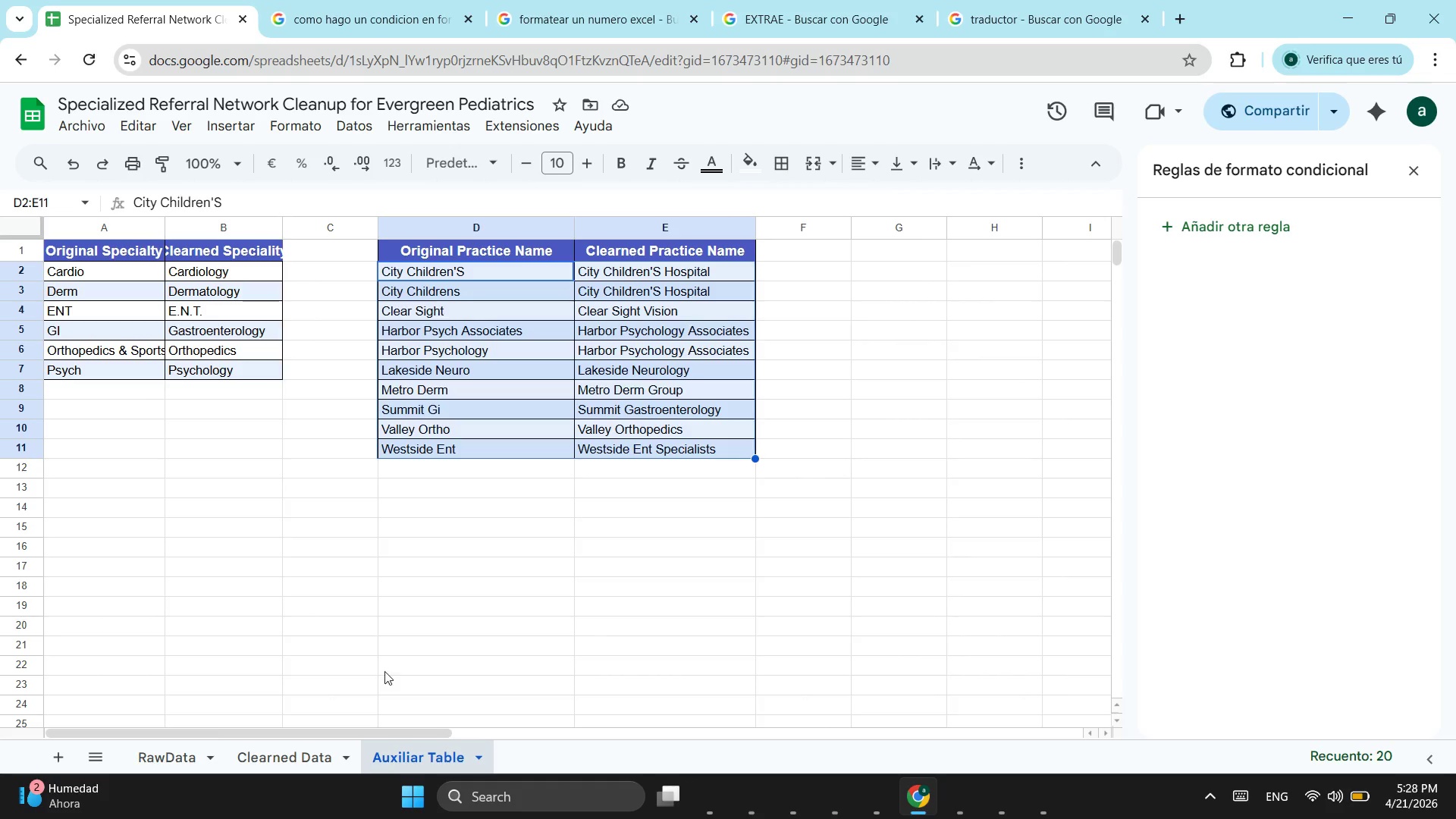 
wait(46.64)
 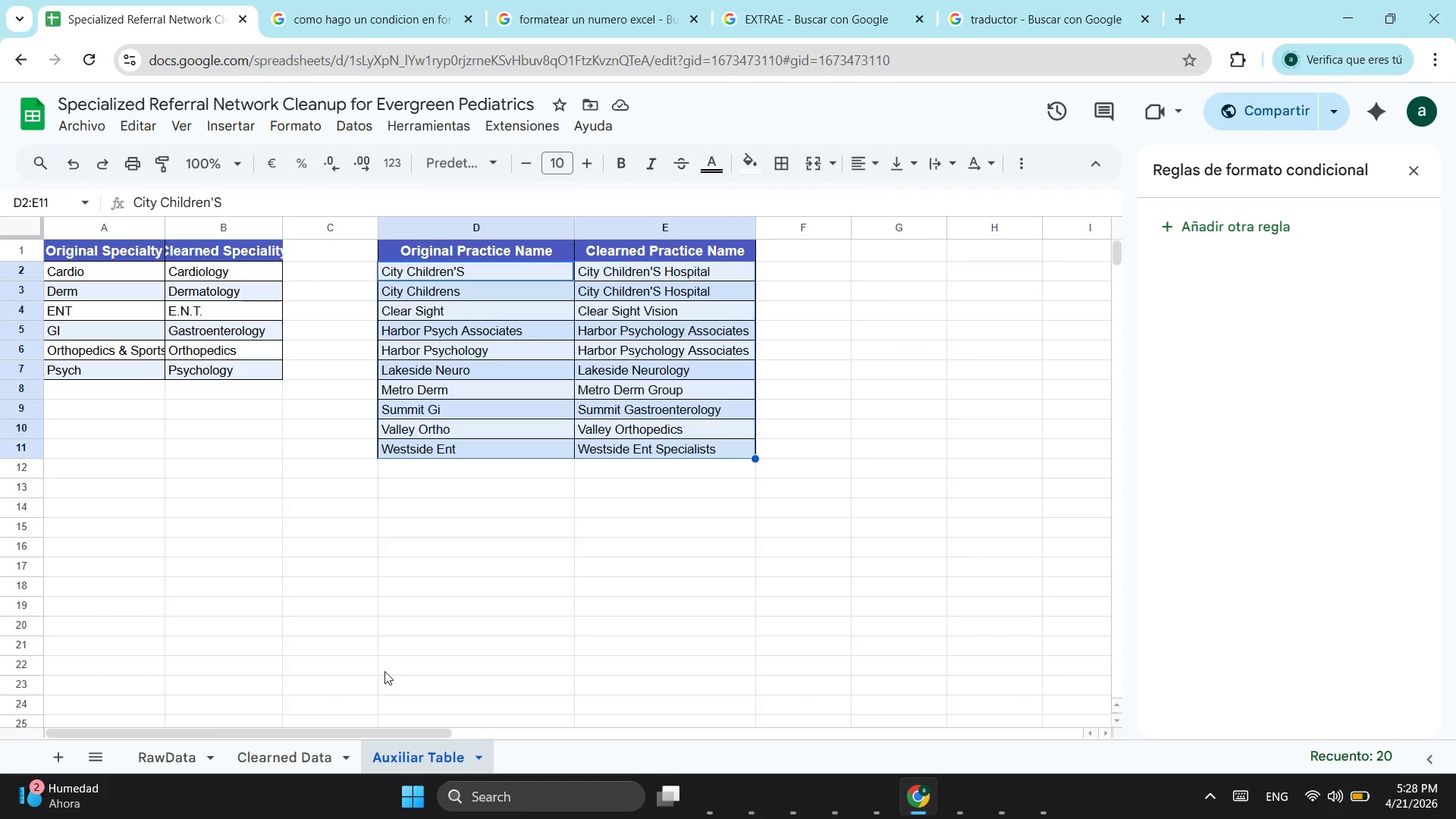 
scroll: coordinate [433, 380], scroll_direction: up, amount: 6.0
 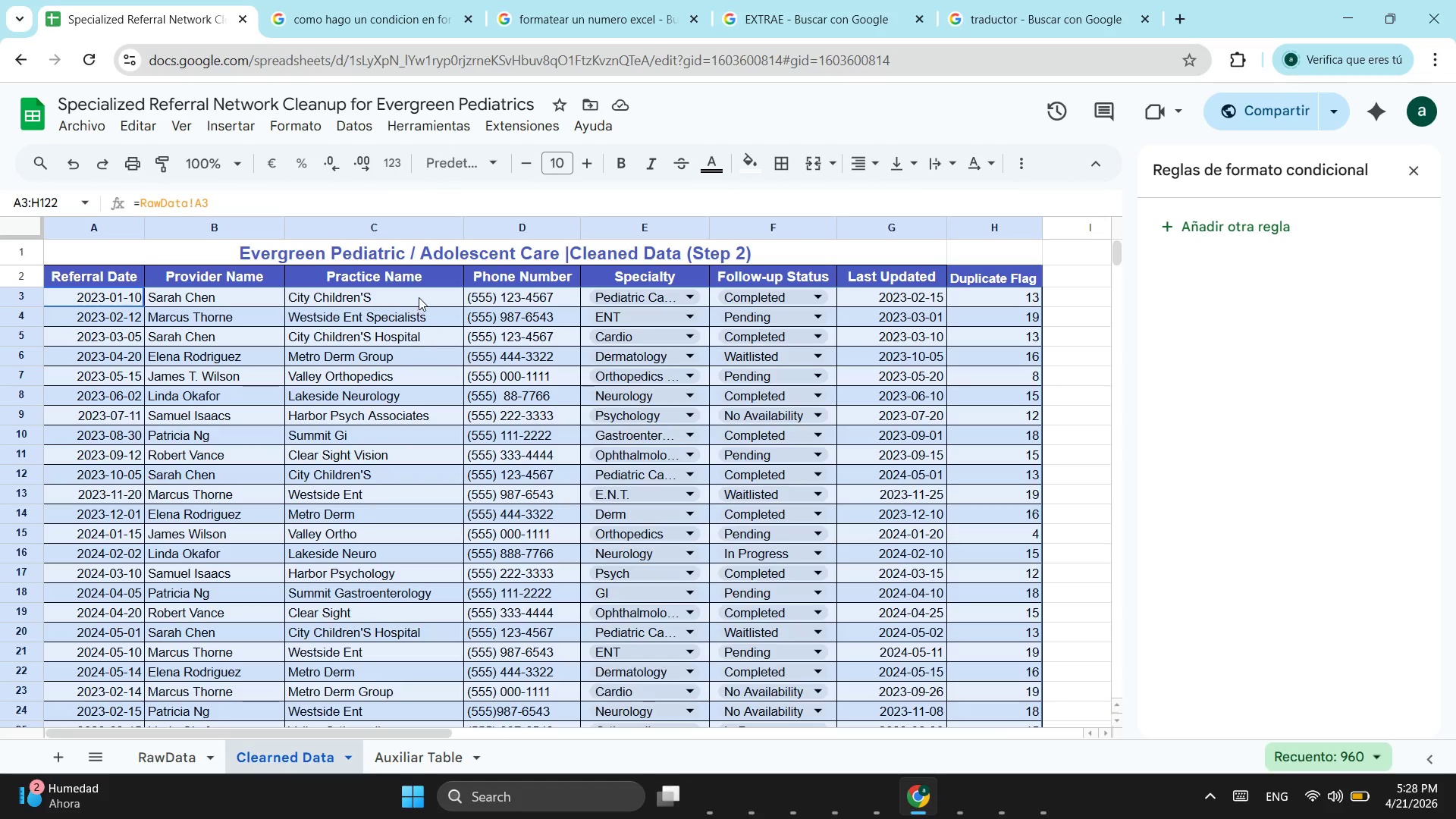 
left_click_drag(start_coordinate=[419, 297], to_coordinate=[404, 598])
 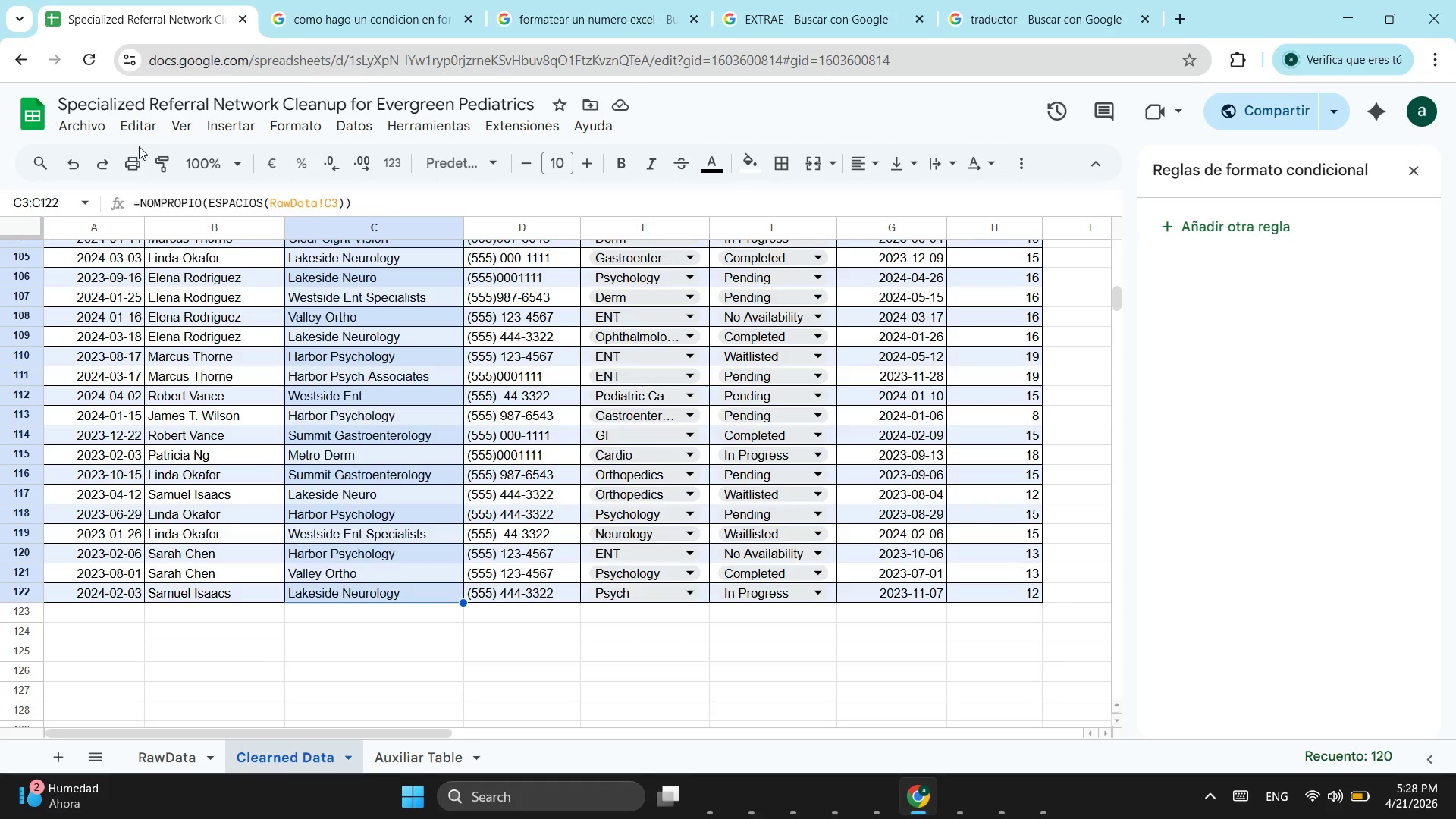 
scroll: coordinate [400, 662], scroll_direction: down, amount: 13.0
 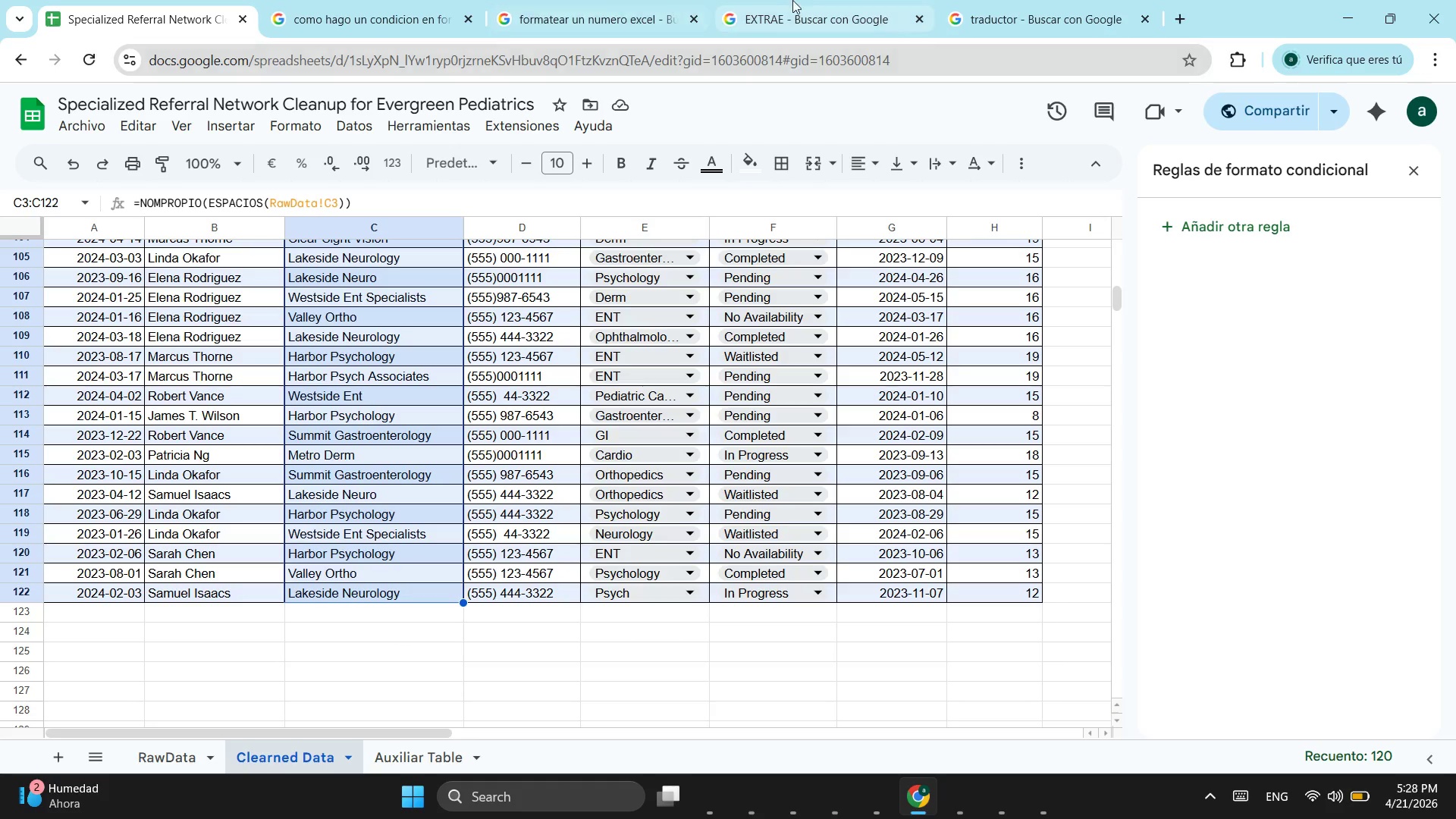 
left_click([1030, 14])
 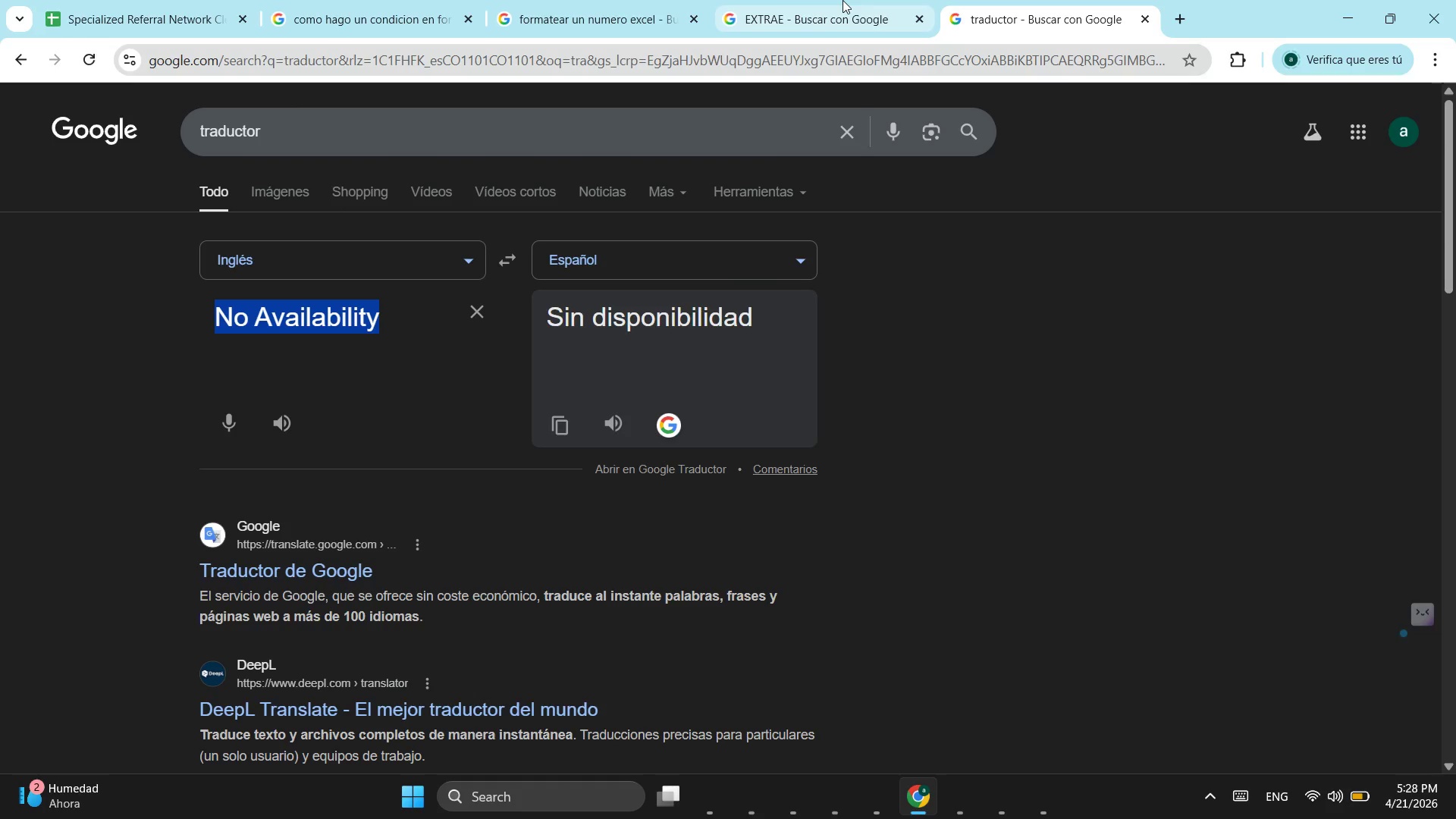 
left_click([844, 0])
 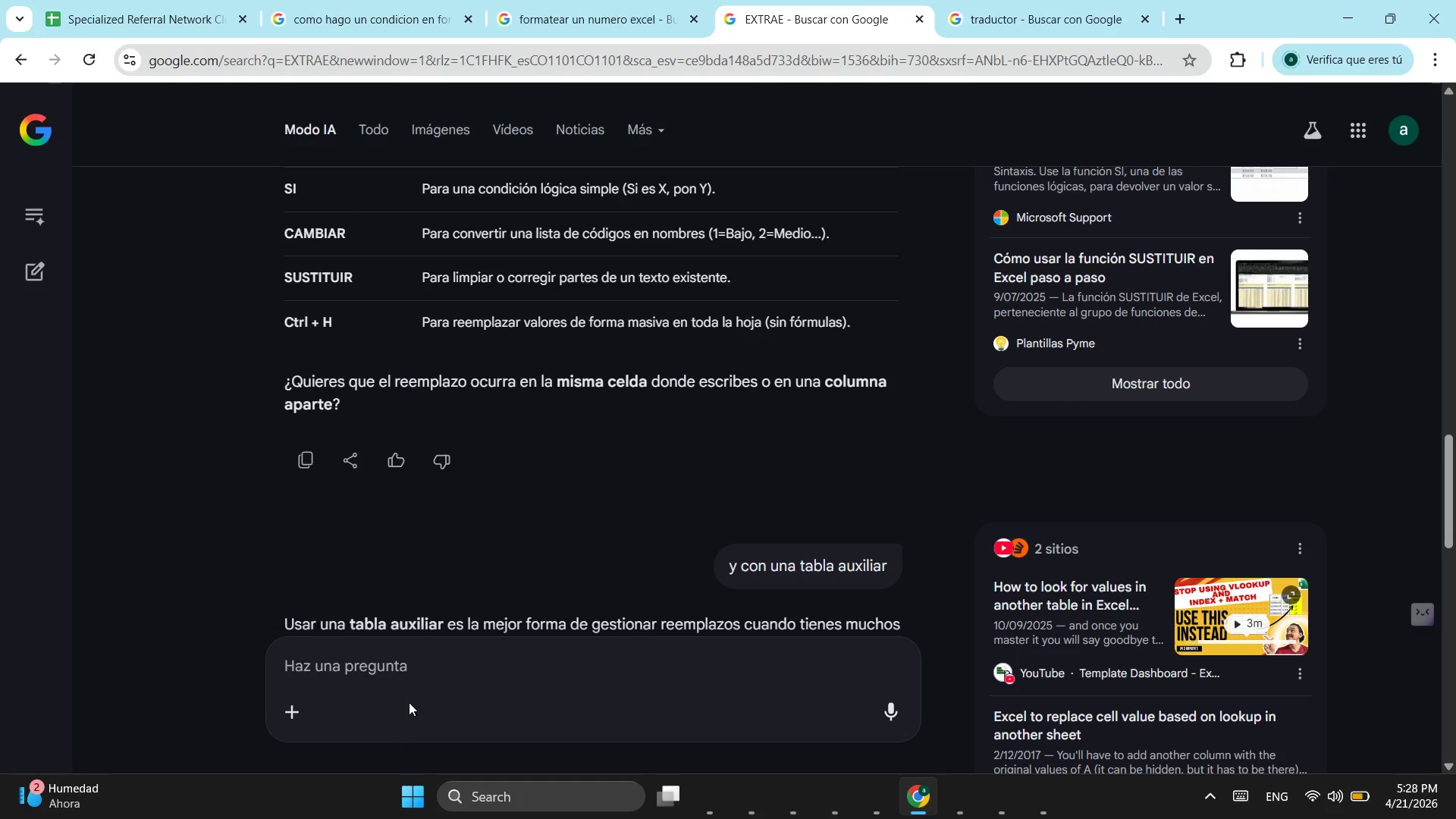 
left_click([420, 676])
 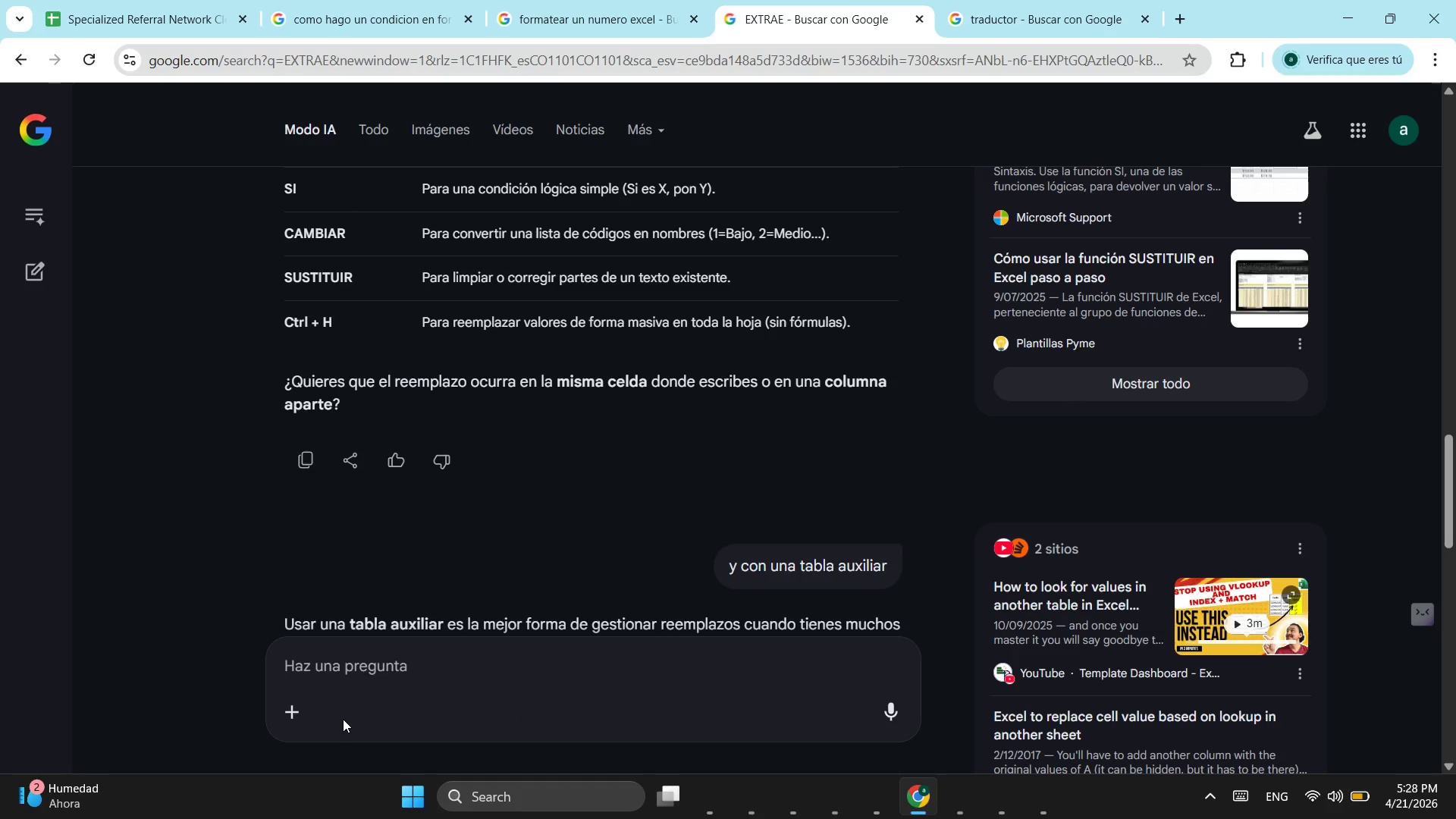 
type(si )
key(Backspace)
key(Backspace)
key(Backspace)
key(Backspace)
type(si esta en una lista entonces has algo)
 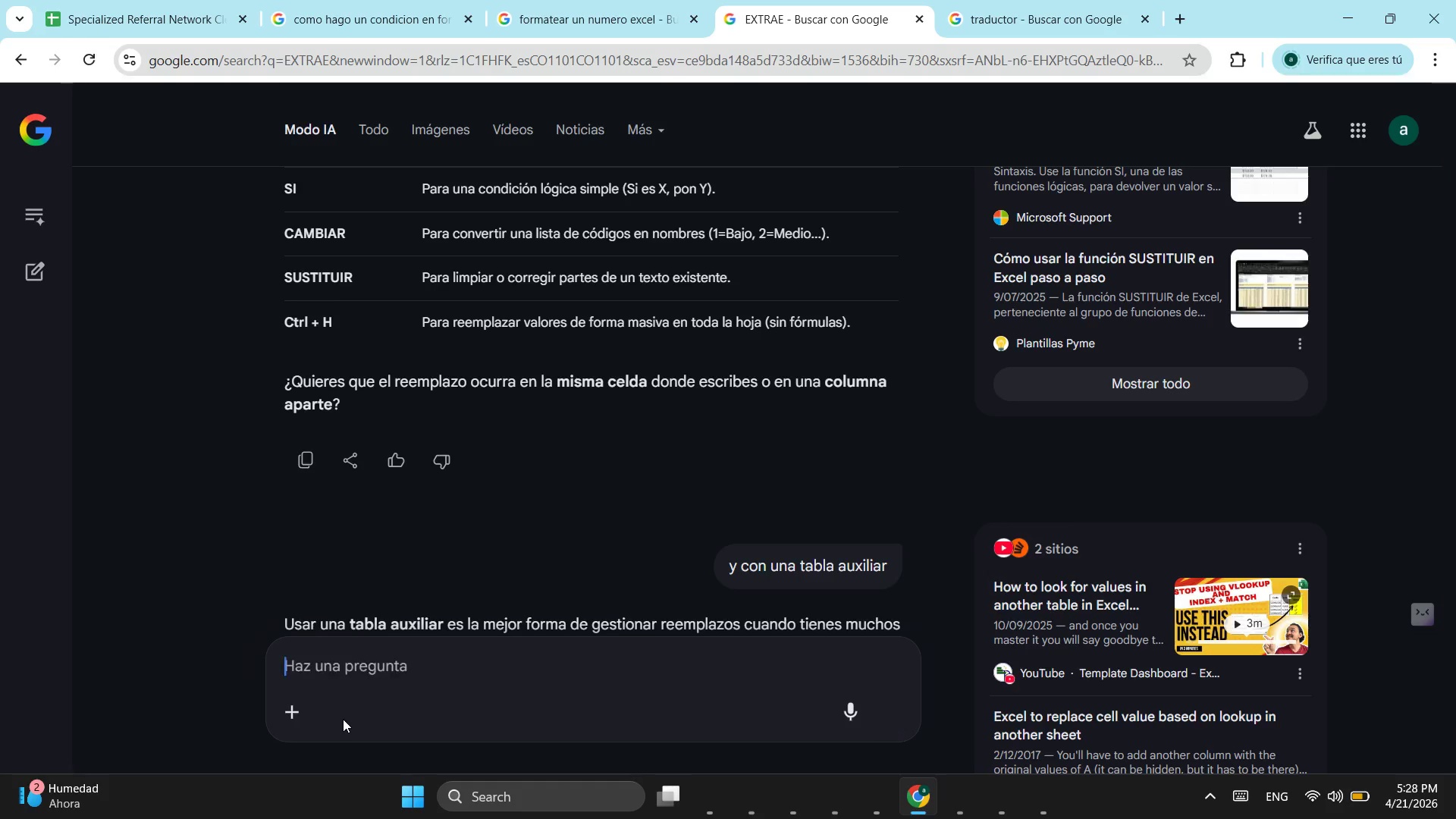 
key(Enter)
 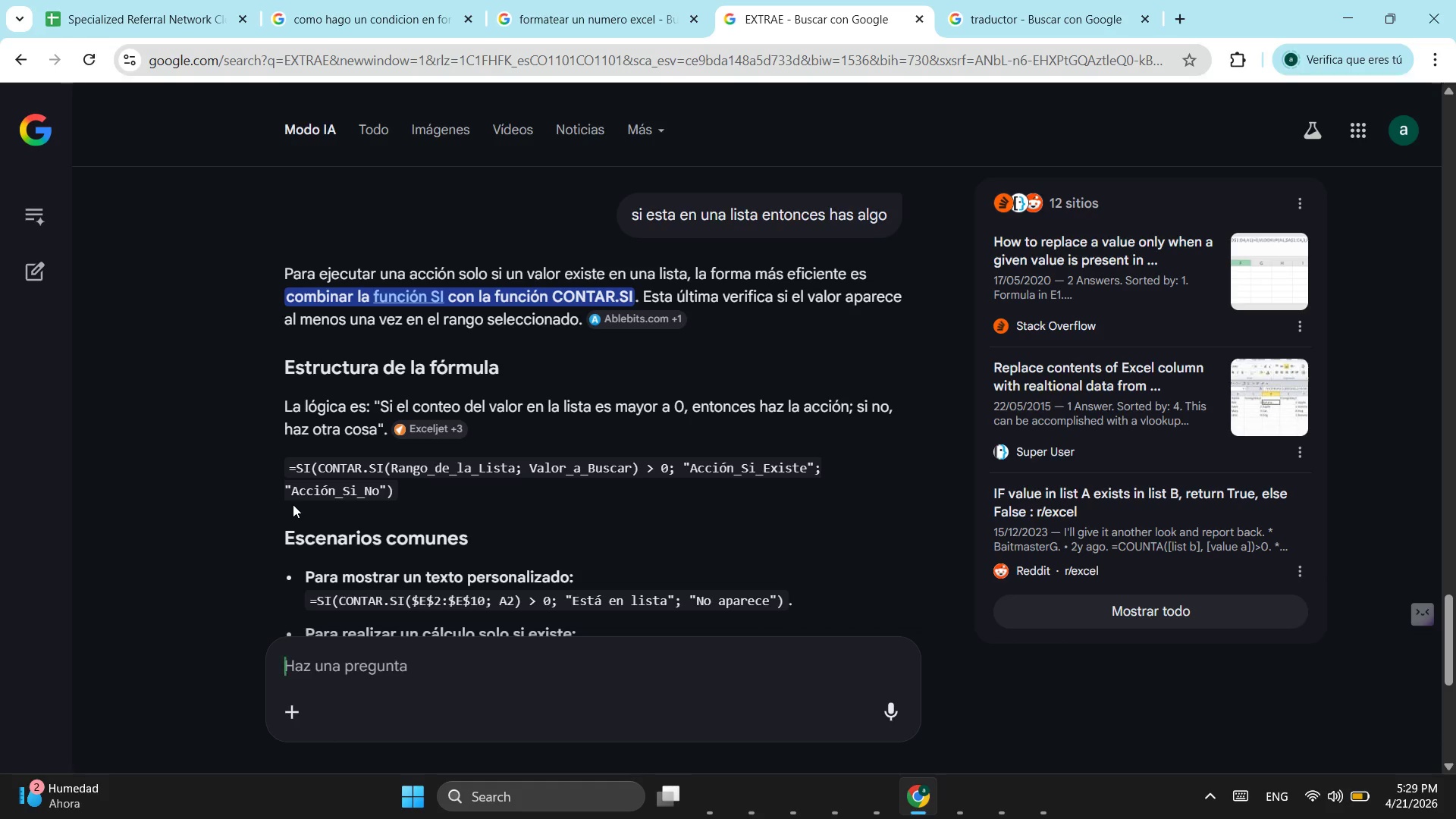 
wait(13.33)
 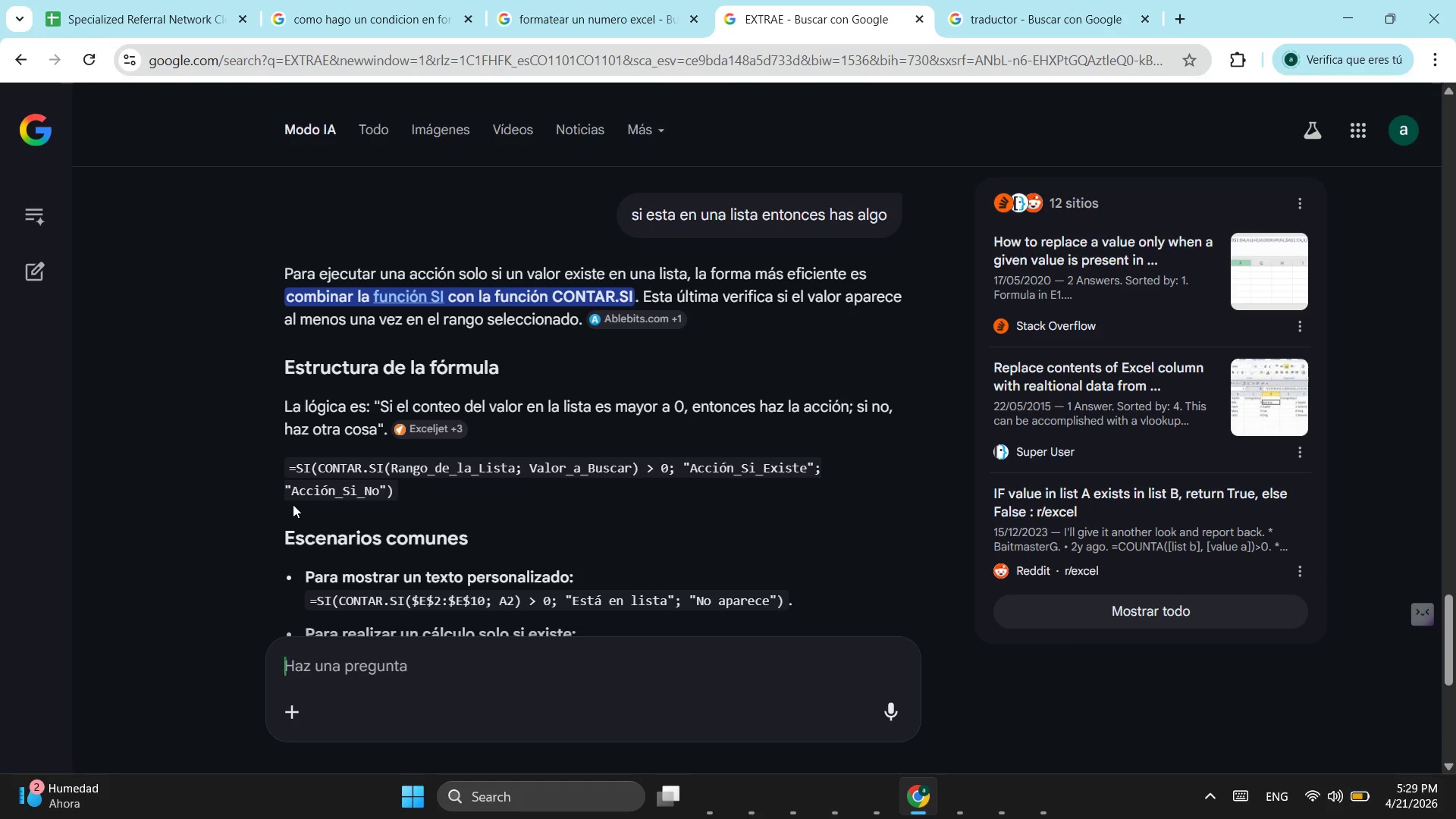 
scroll: coordinate [507, 540], scroll_direction: down, amount: 2.0
 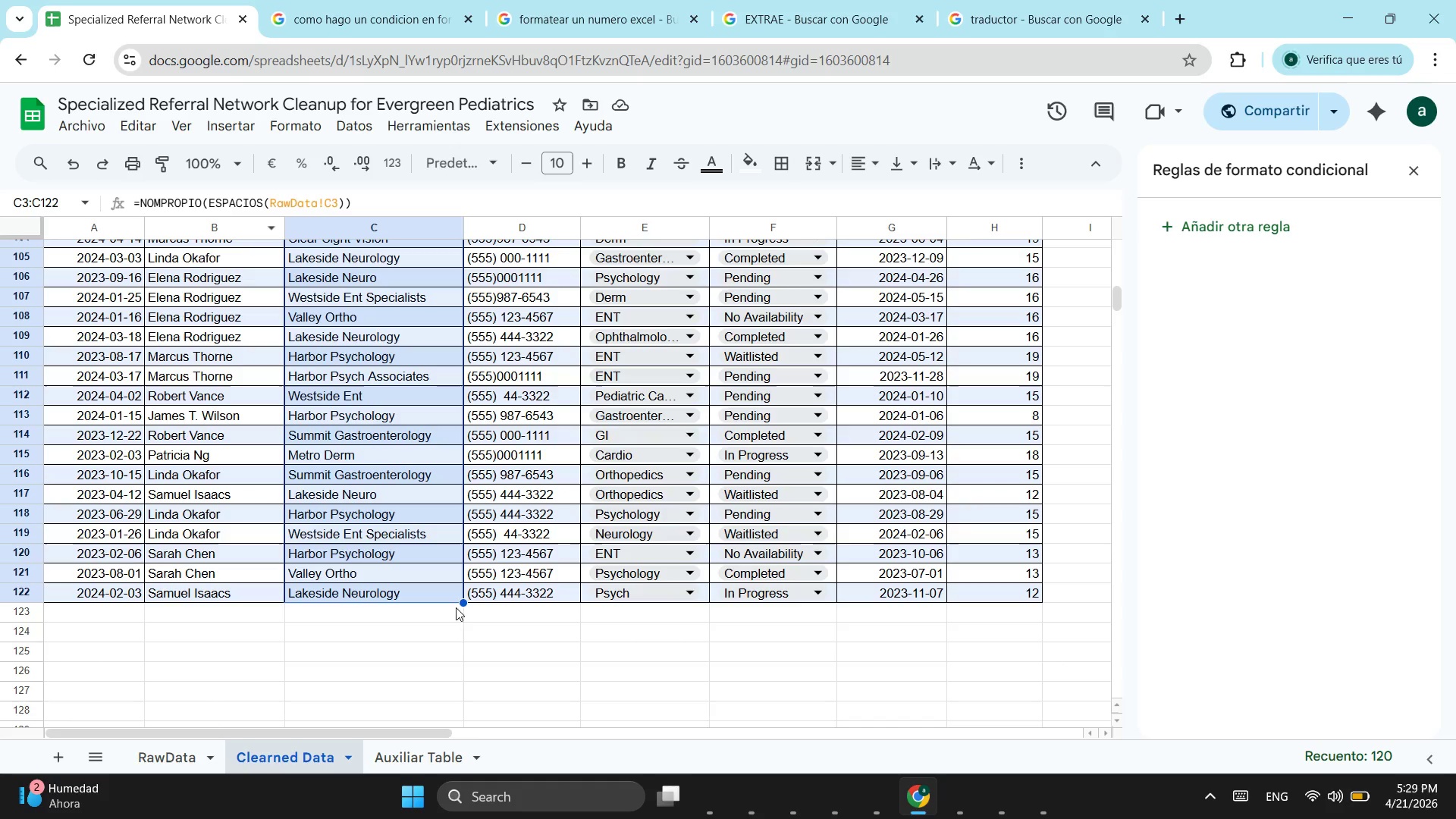 
scroll: coordinate [359, 434], scroll_direction: up, amount: 14.0
 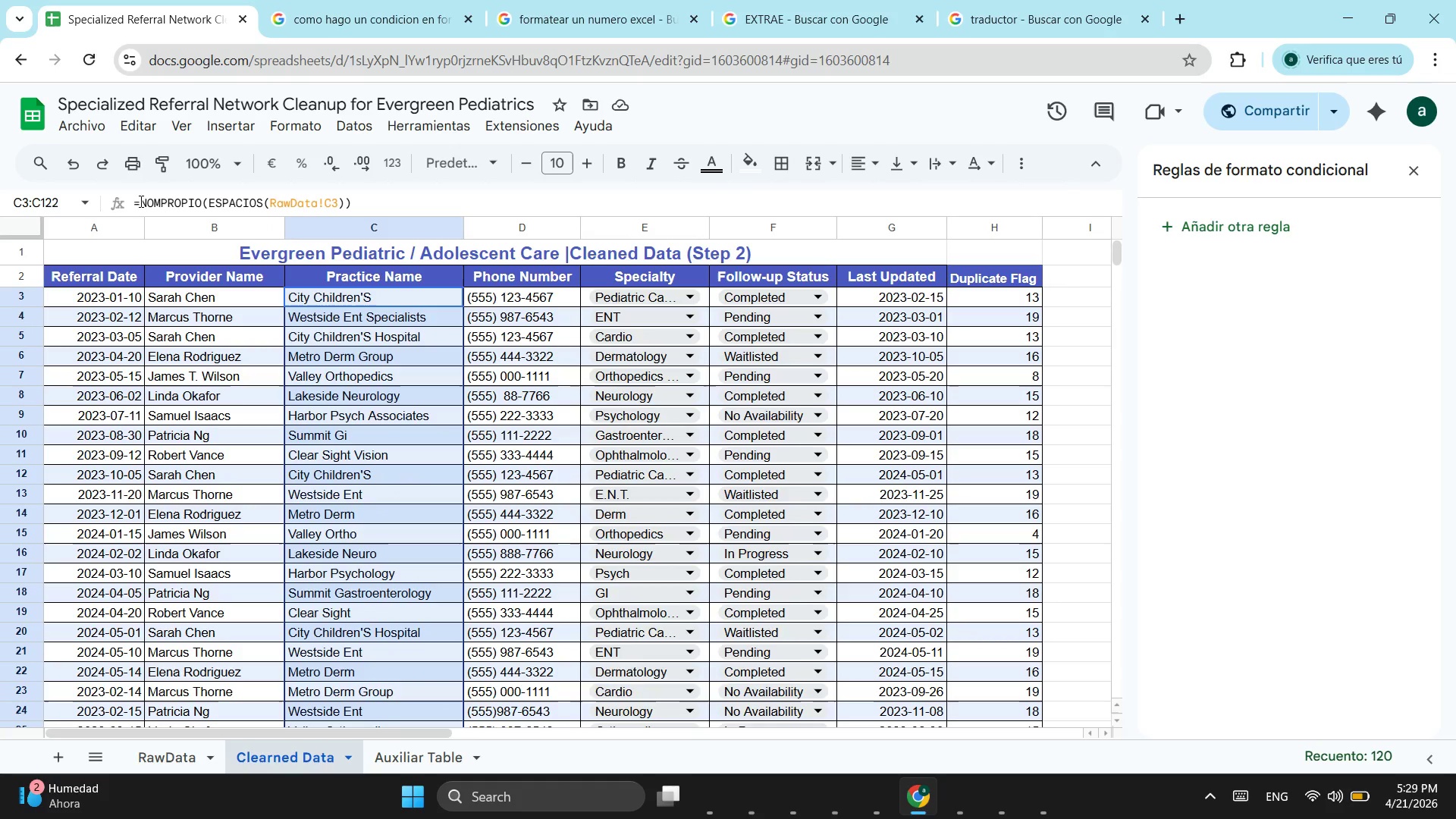 
left_click([140, 201])
 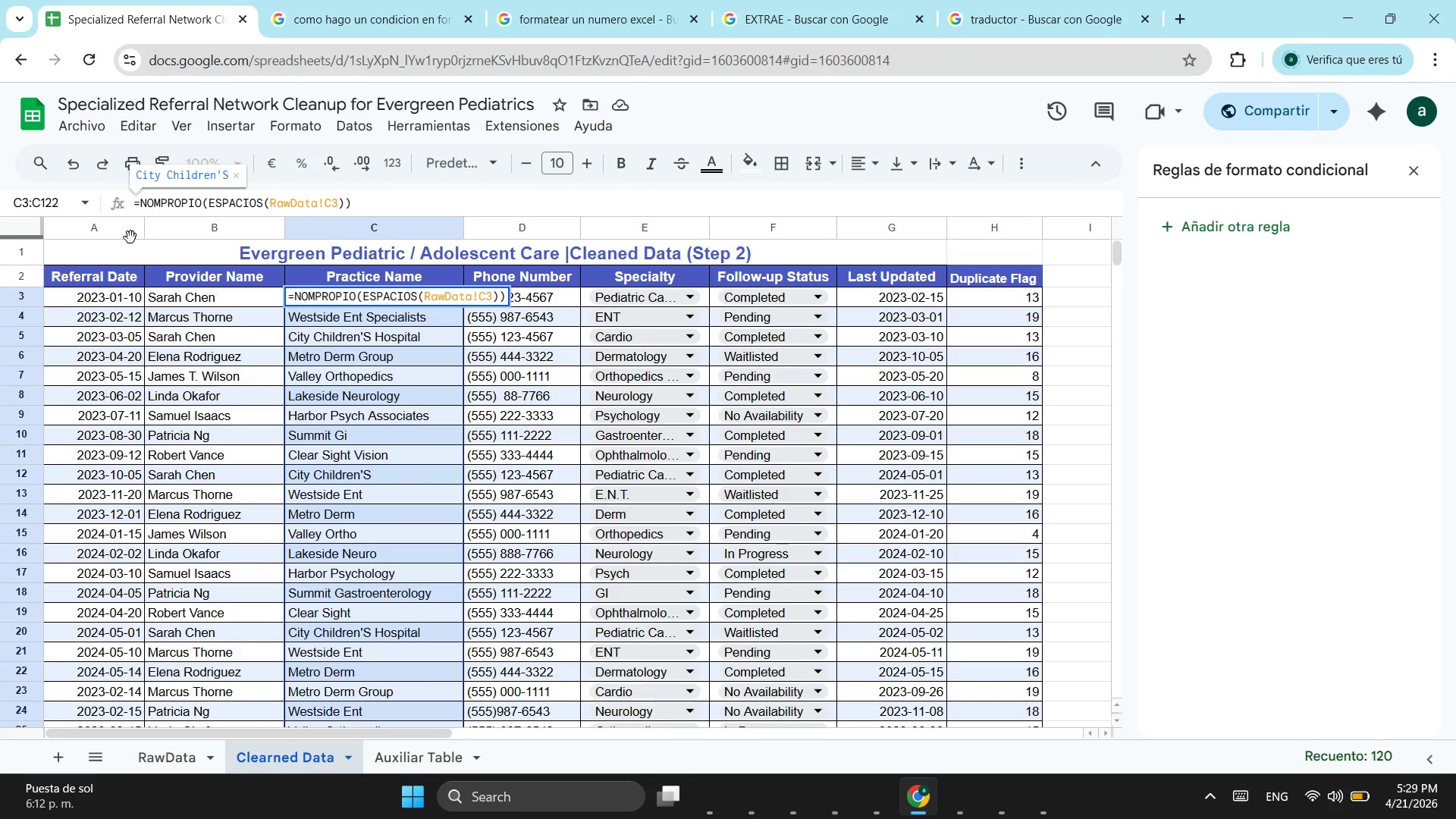 
type(Si)
key(Backspace)
type(I()
 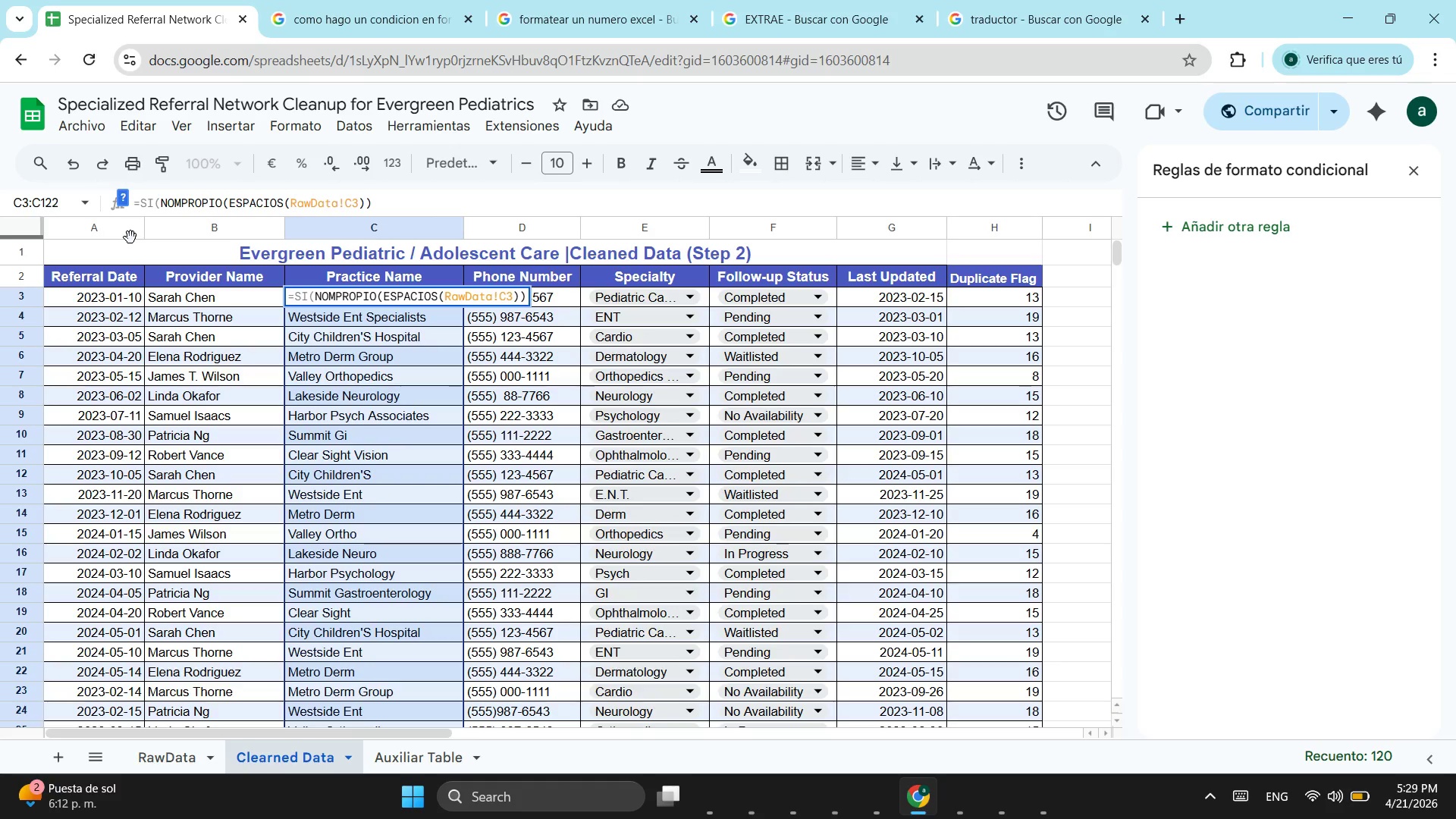 
hold_key(key=ShiftLeft, duration=1.49)
 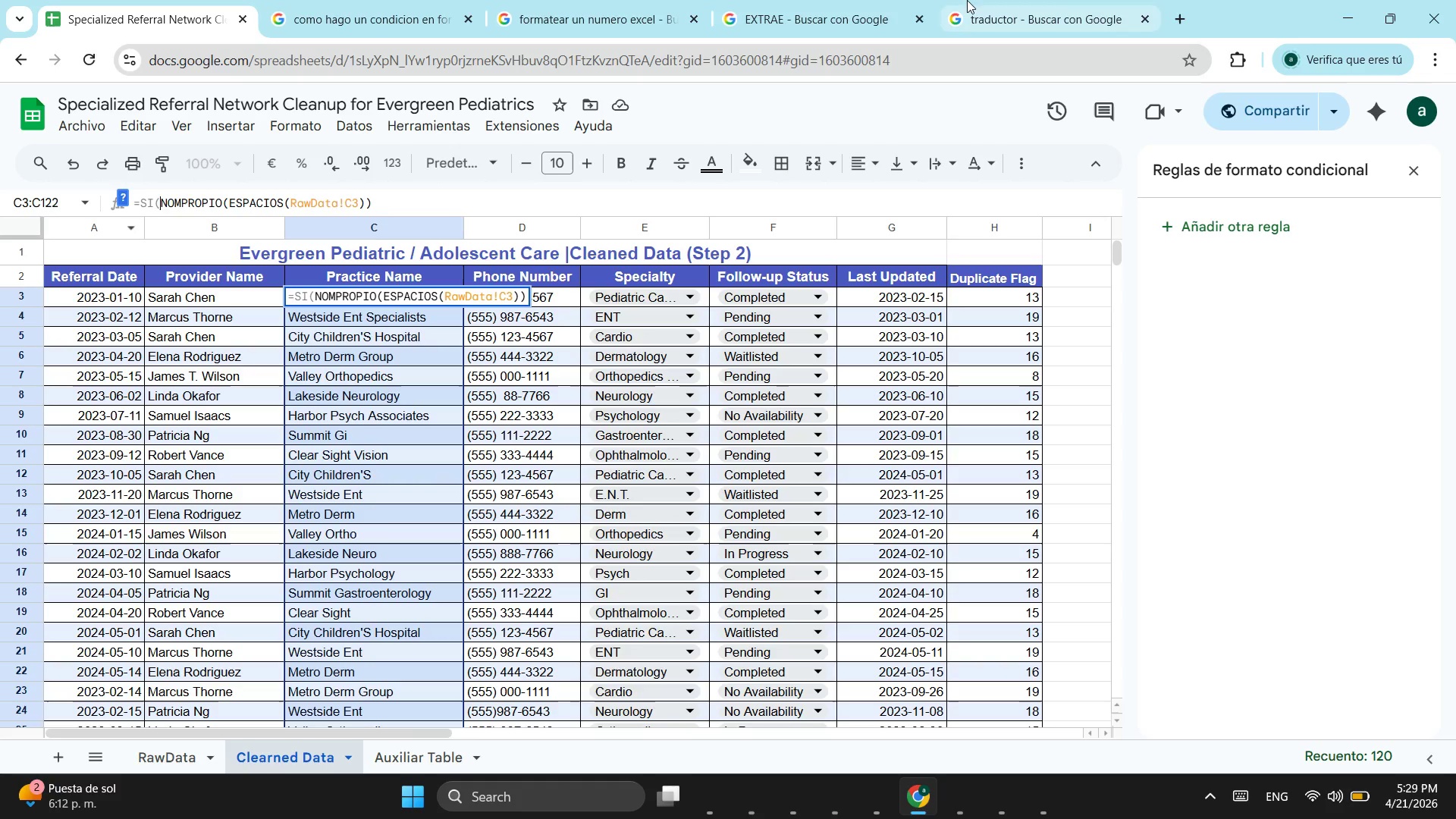 
left_click([1036, 14])
 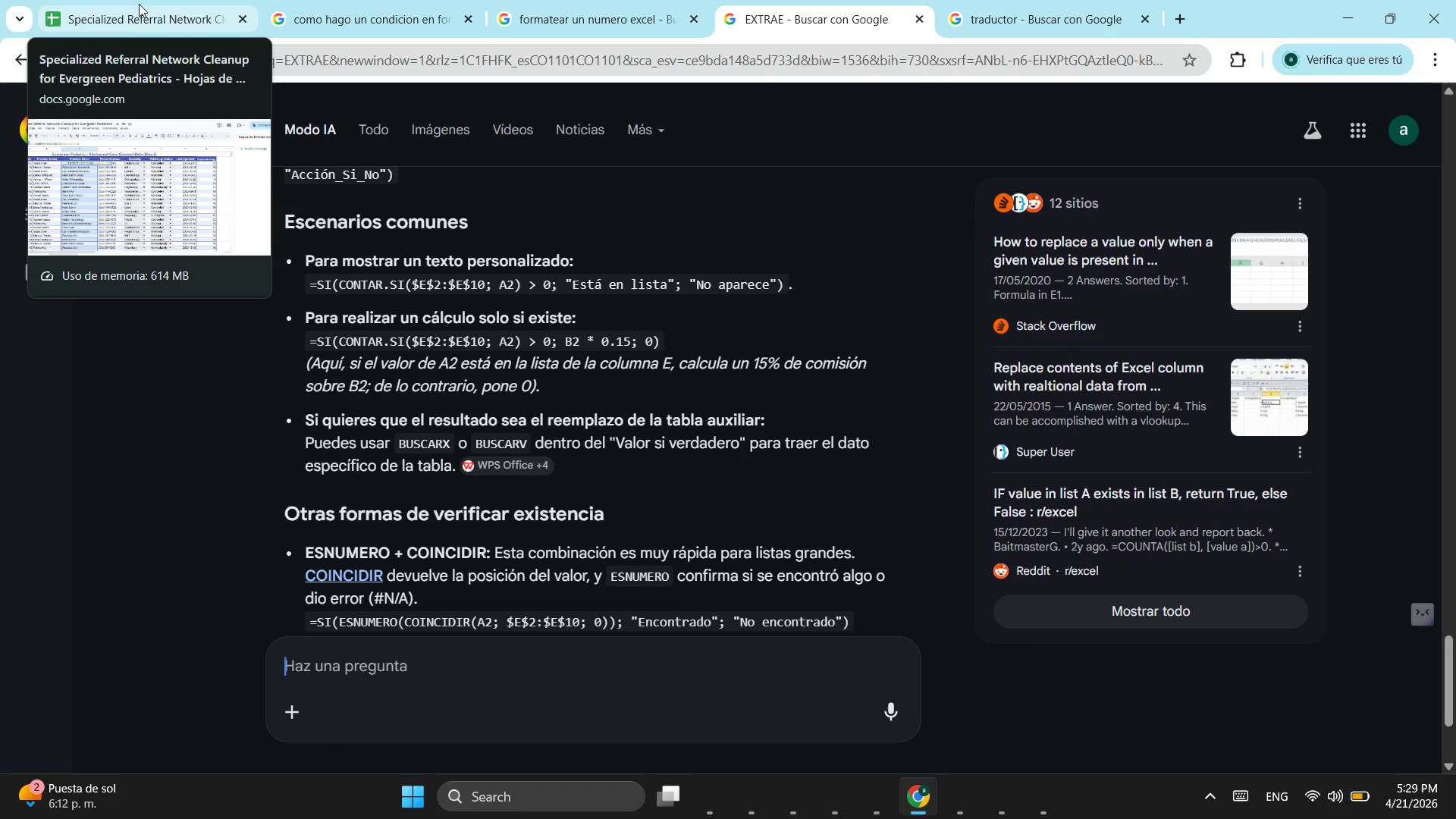 
wait(7.06)
 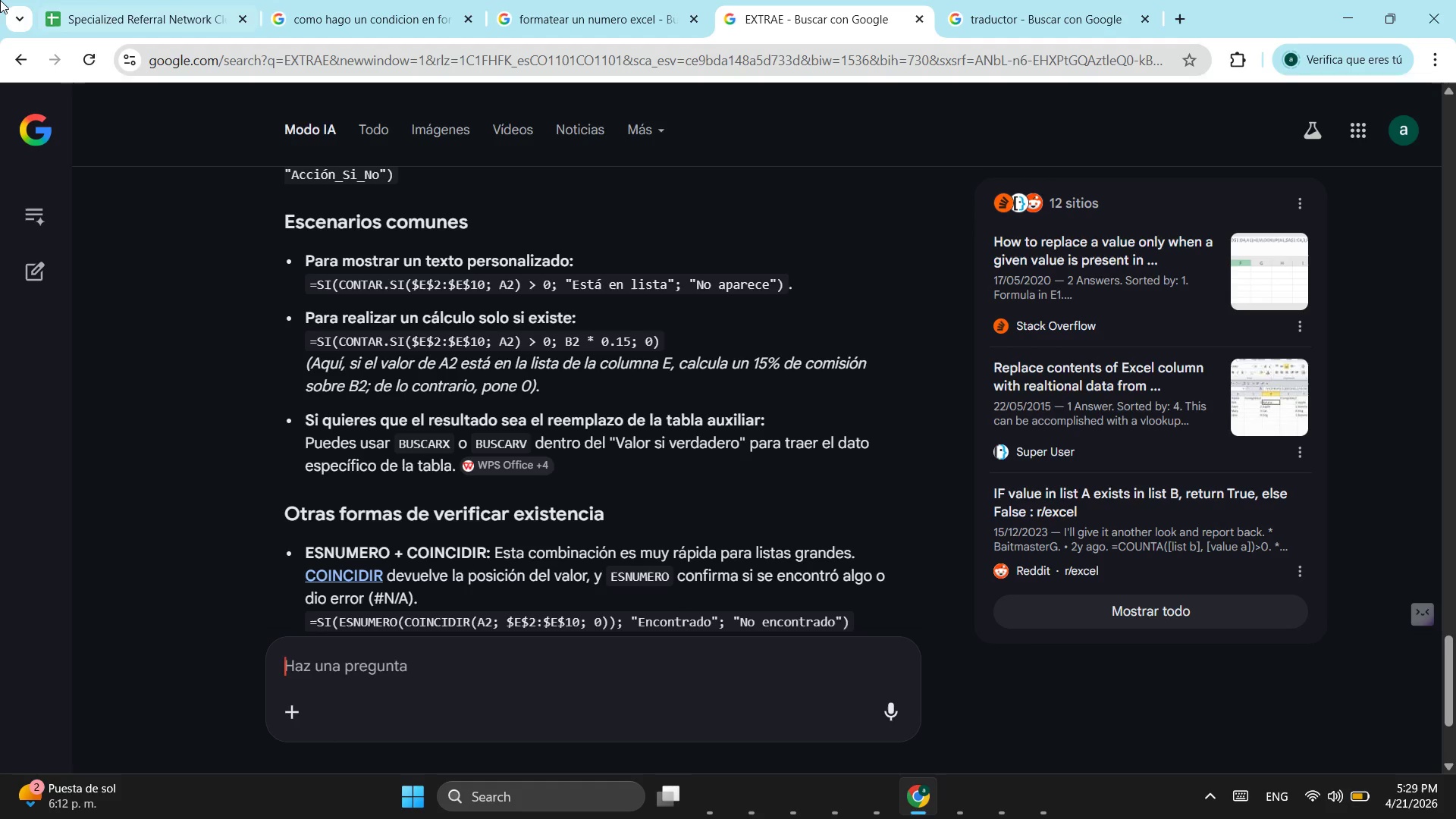 
left_click([139, 4])
 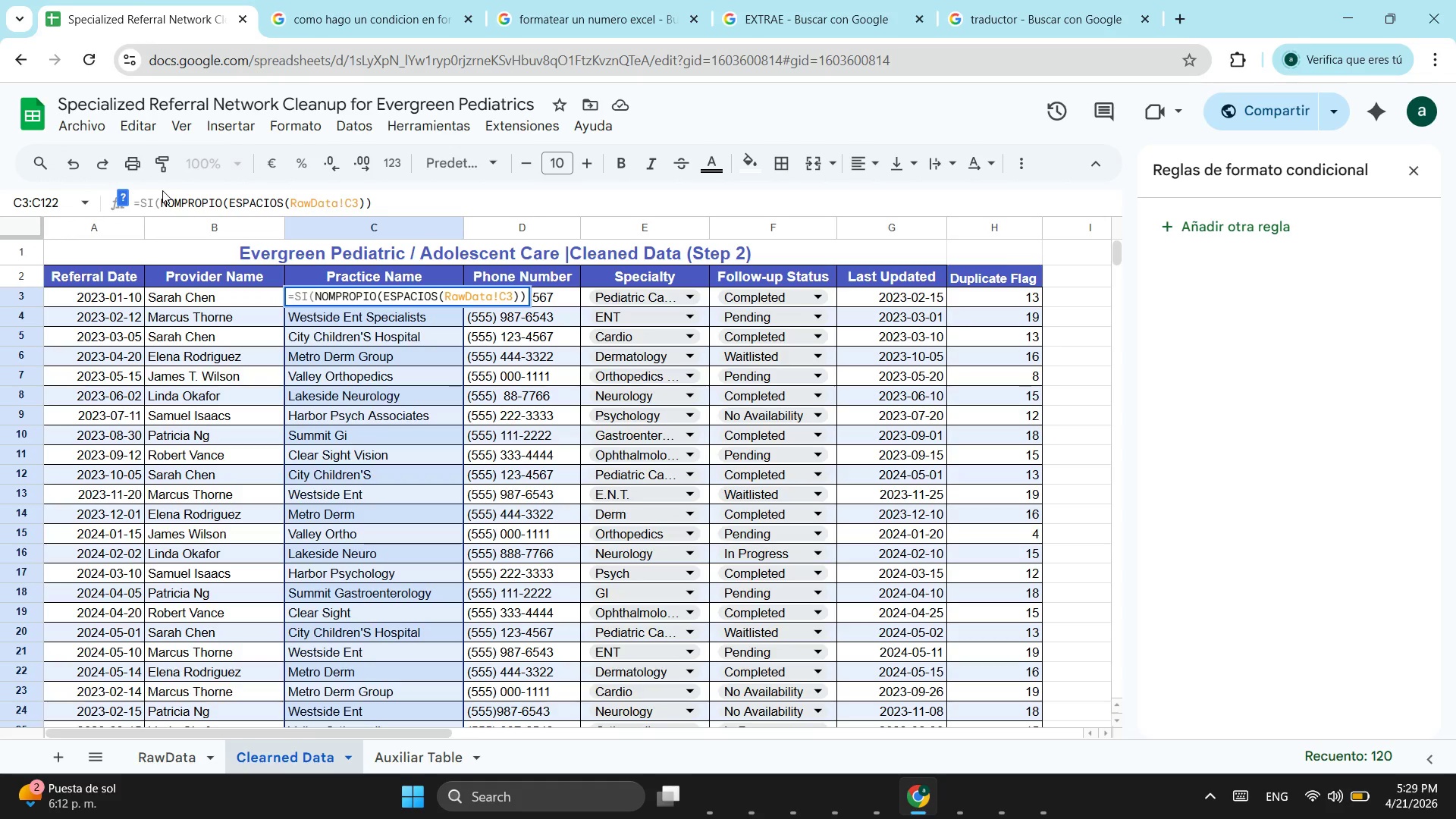 
type(CONTAR>)
key(Backspace)
type(.SI()
 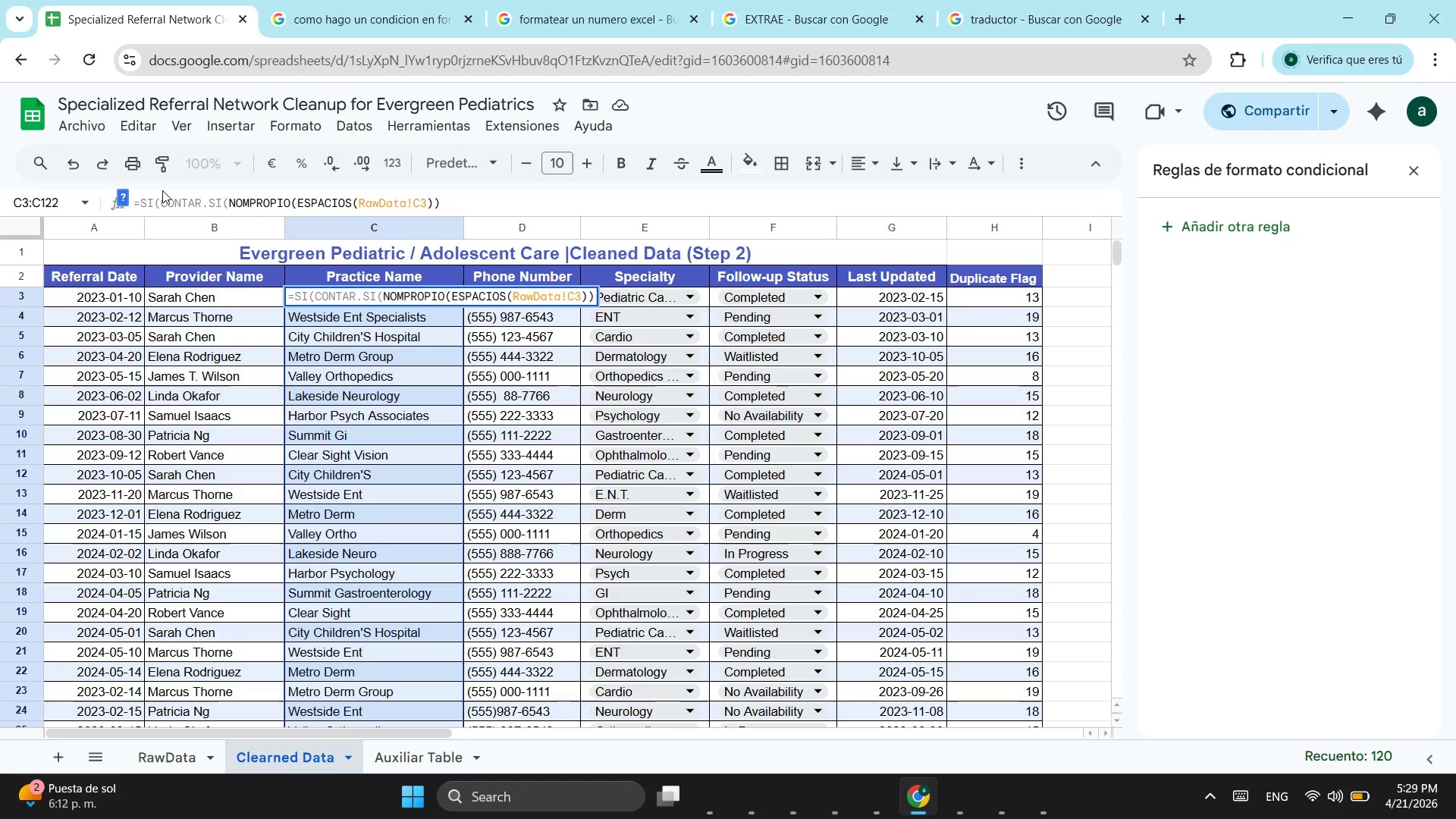 
key(Semicolon)
 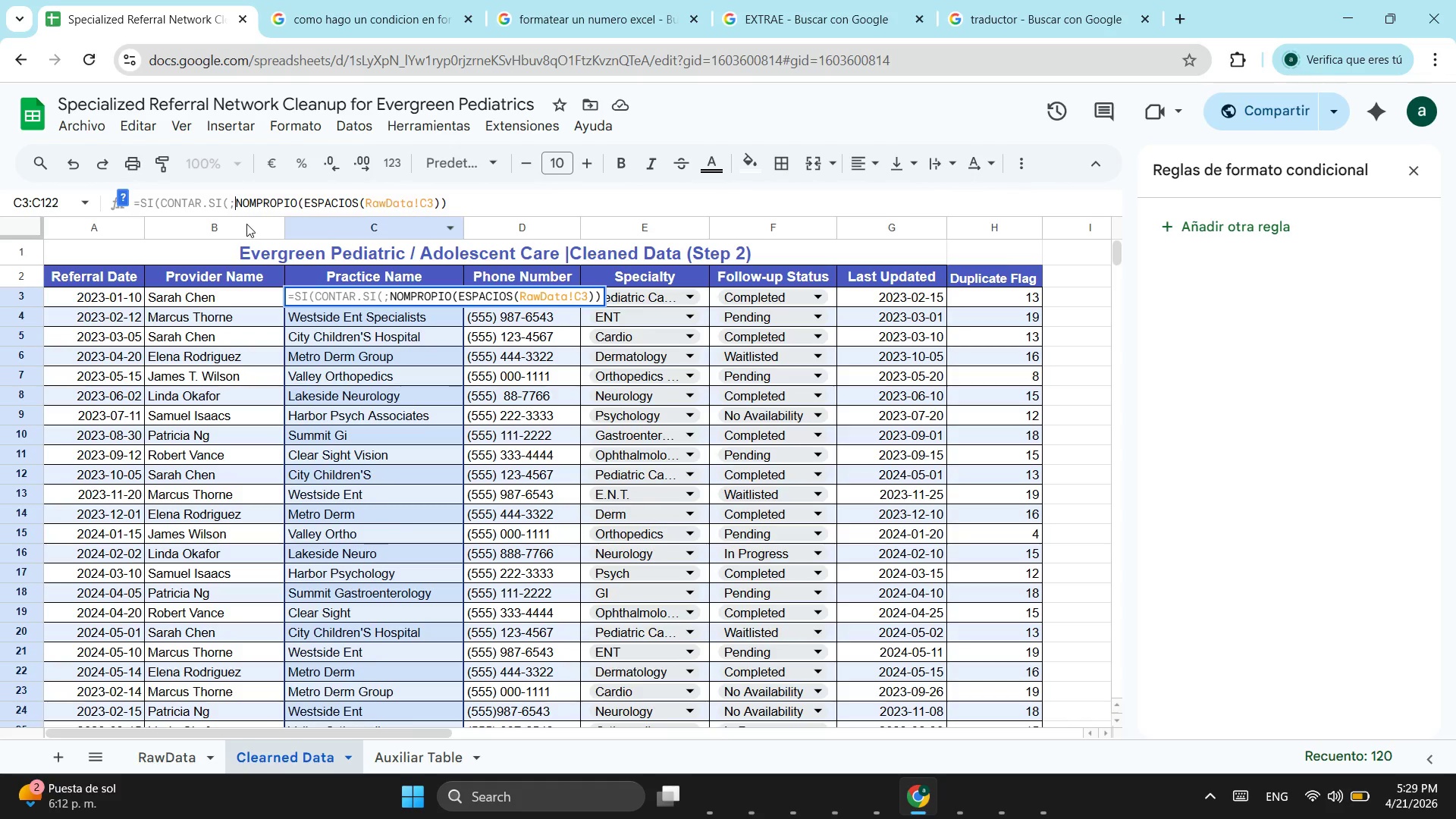 
left_click([227, 211])
 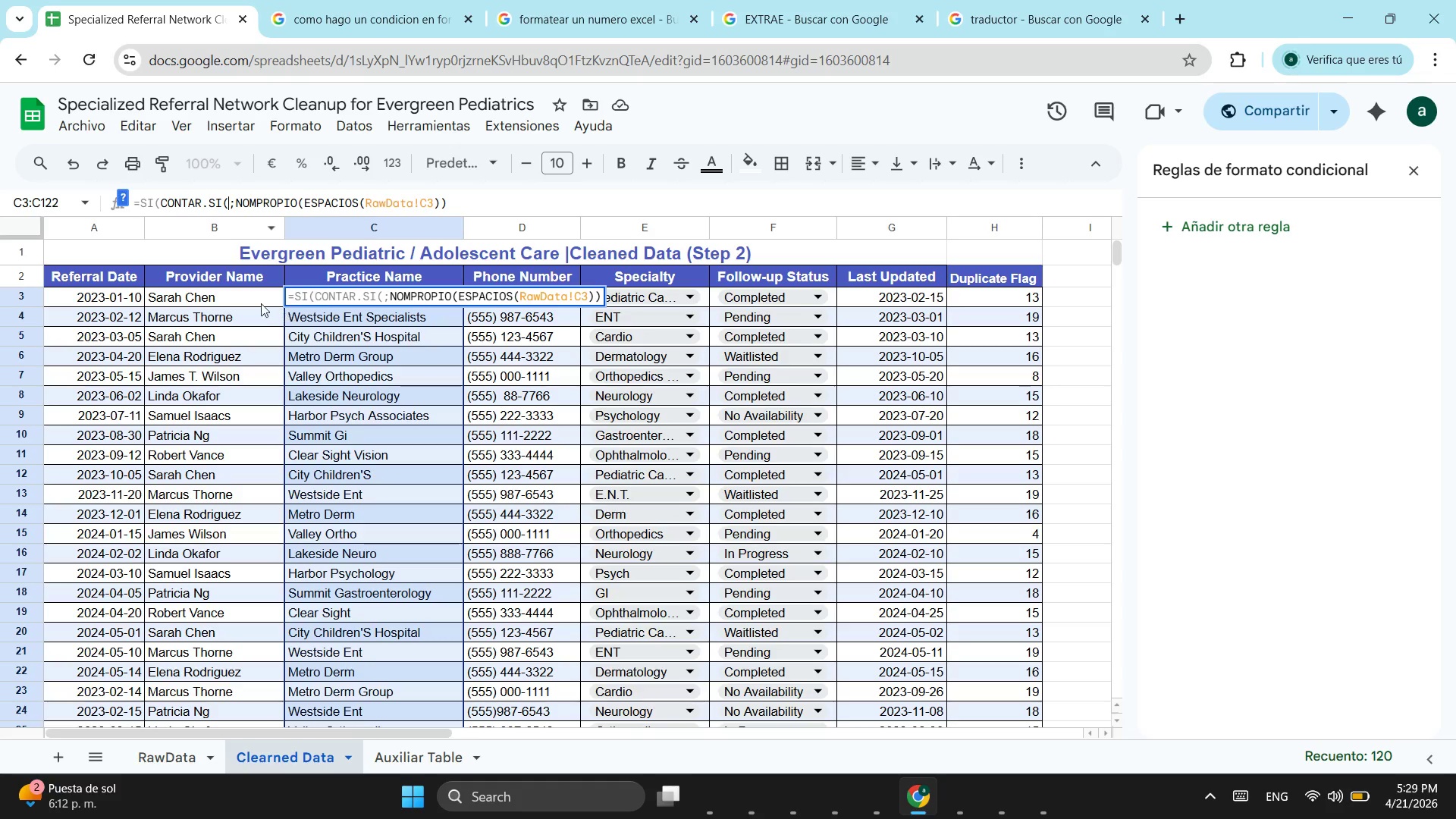 
scroll: coordinate [243, 302], scroll_direction: up, amount: 1.0
 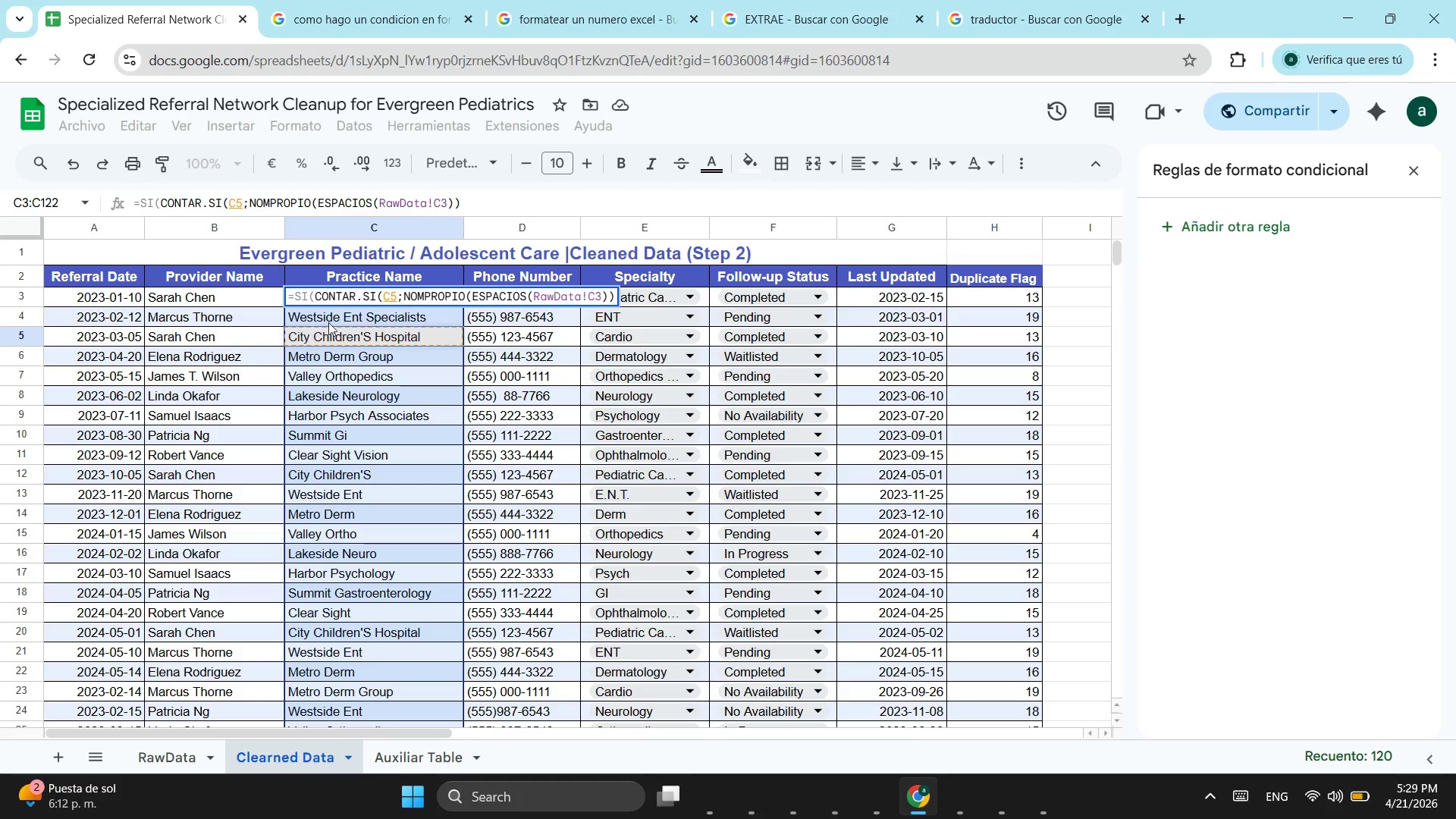 
left_click_drag(start_coordinate=[330, 318], to_coordinate=[356, 438])
 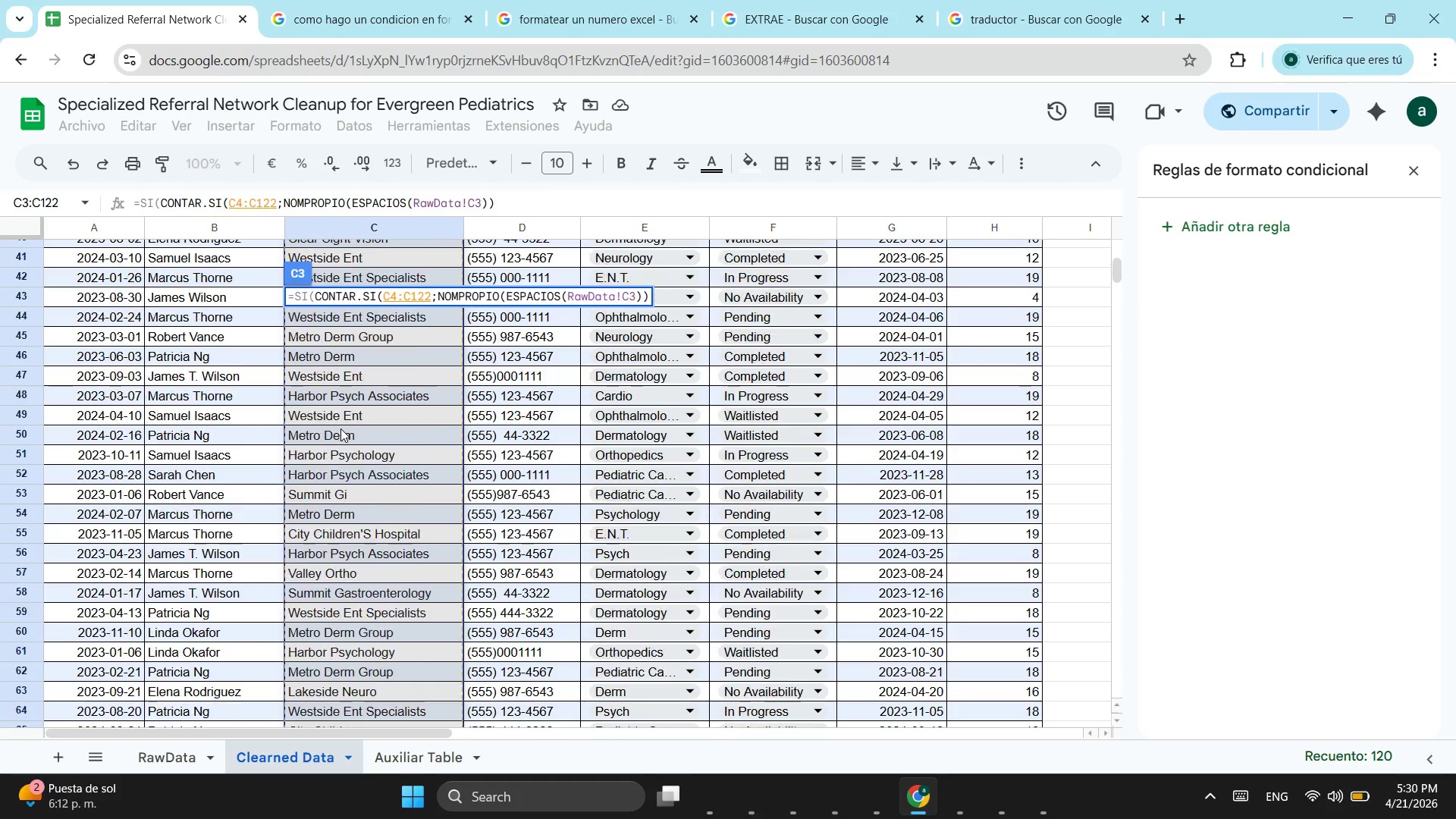 
scroll: coordinate [331, 644], scroll_direction: down, amount: 14.0
 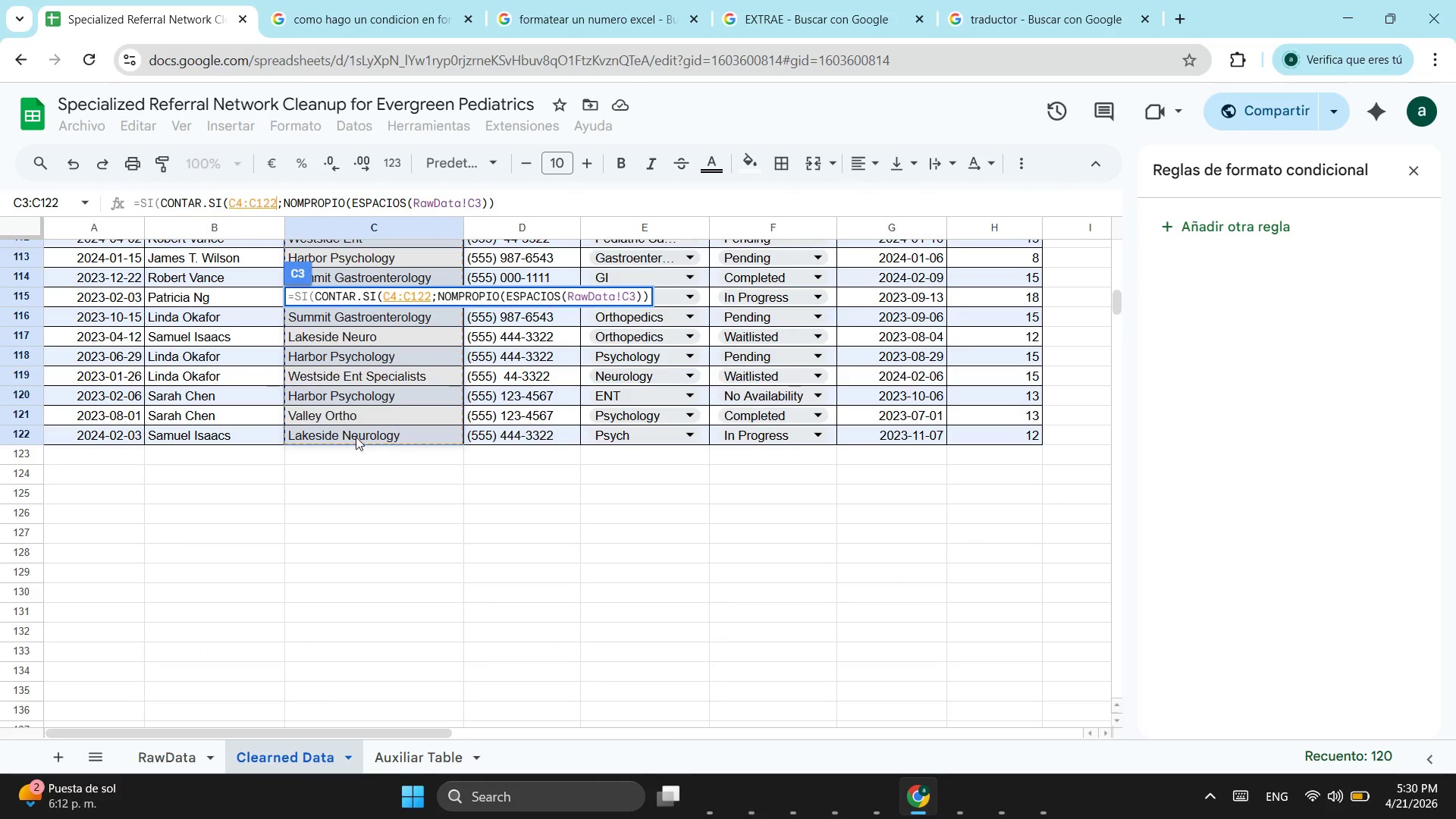 
scroll: coordinate [340, 428], scroll_direction: up, amount: 14.0
 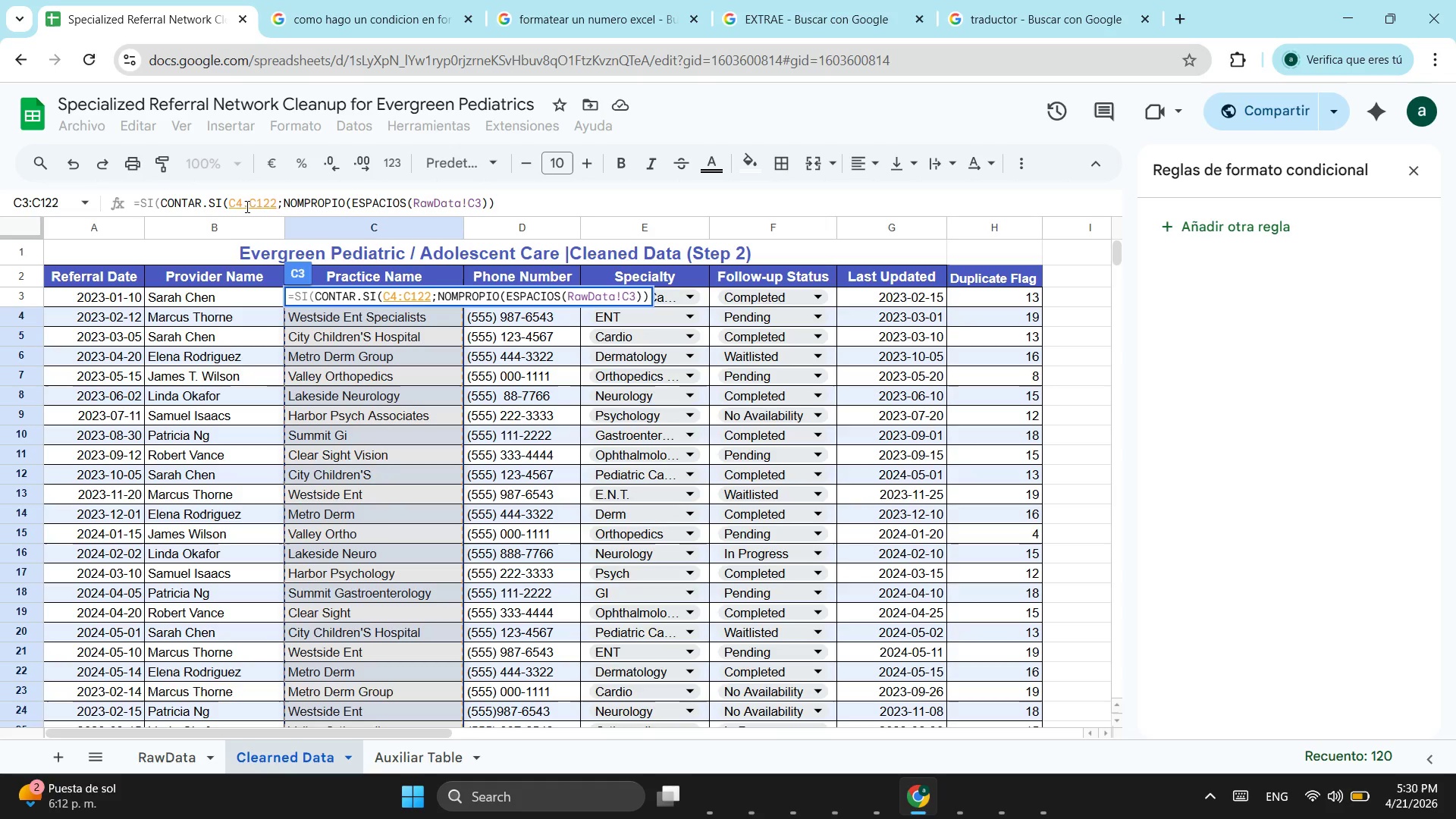 
left_click([242, 206])
 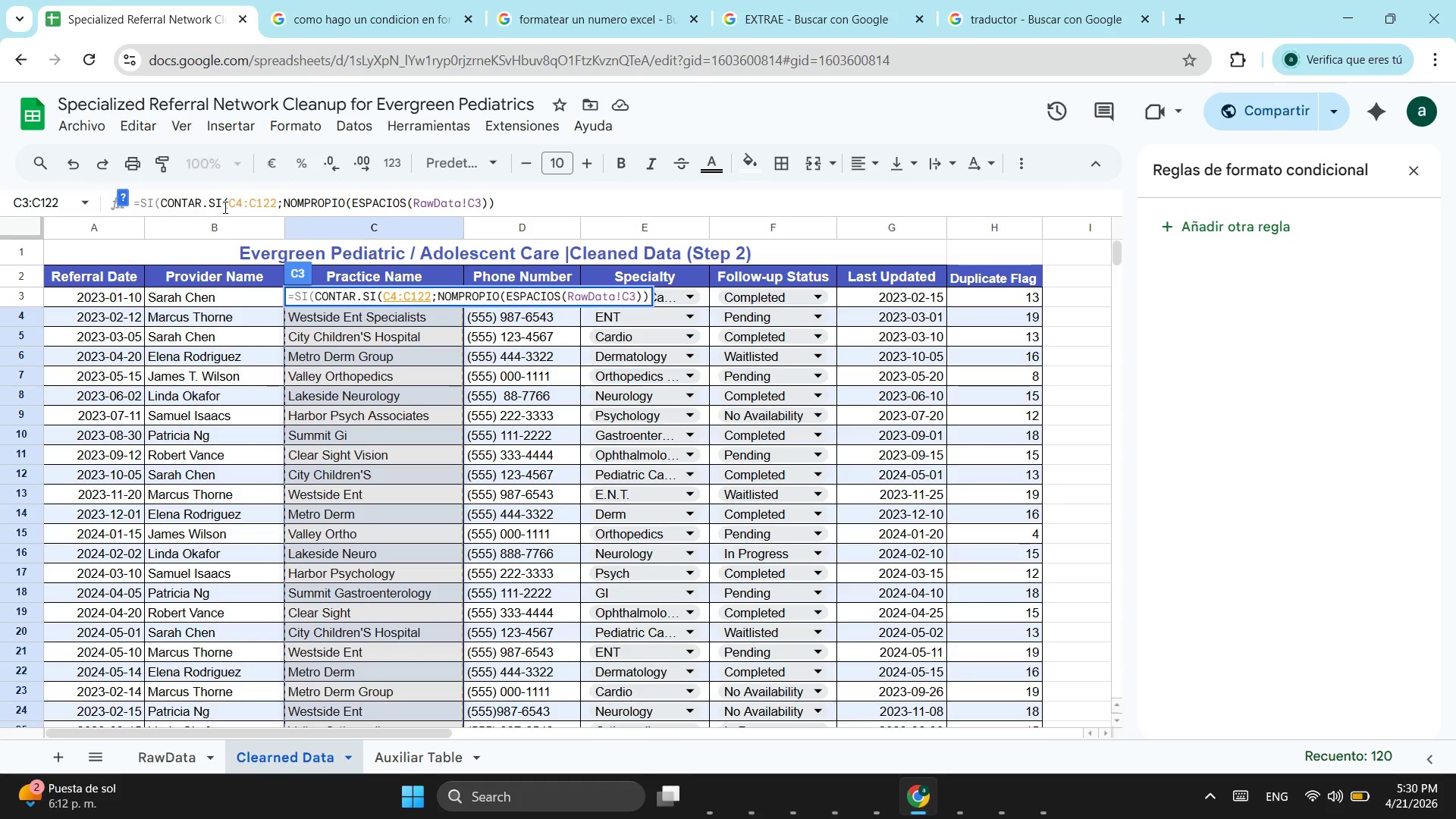 
key(Backspace)
 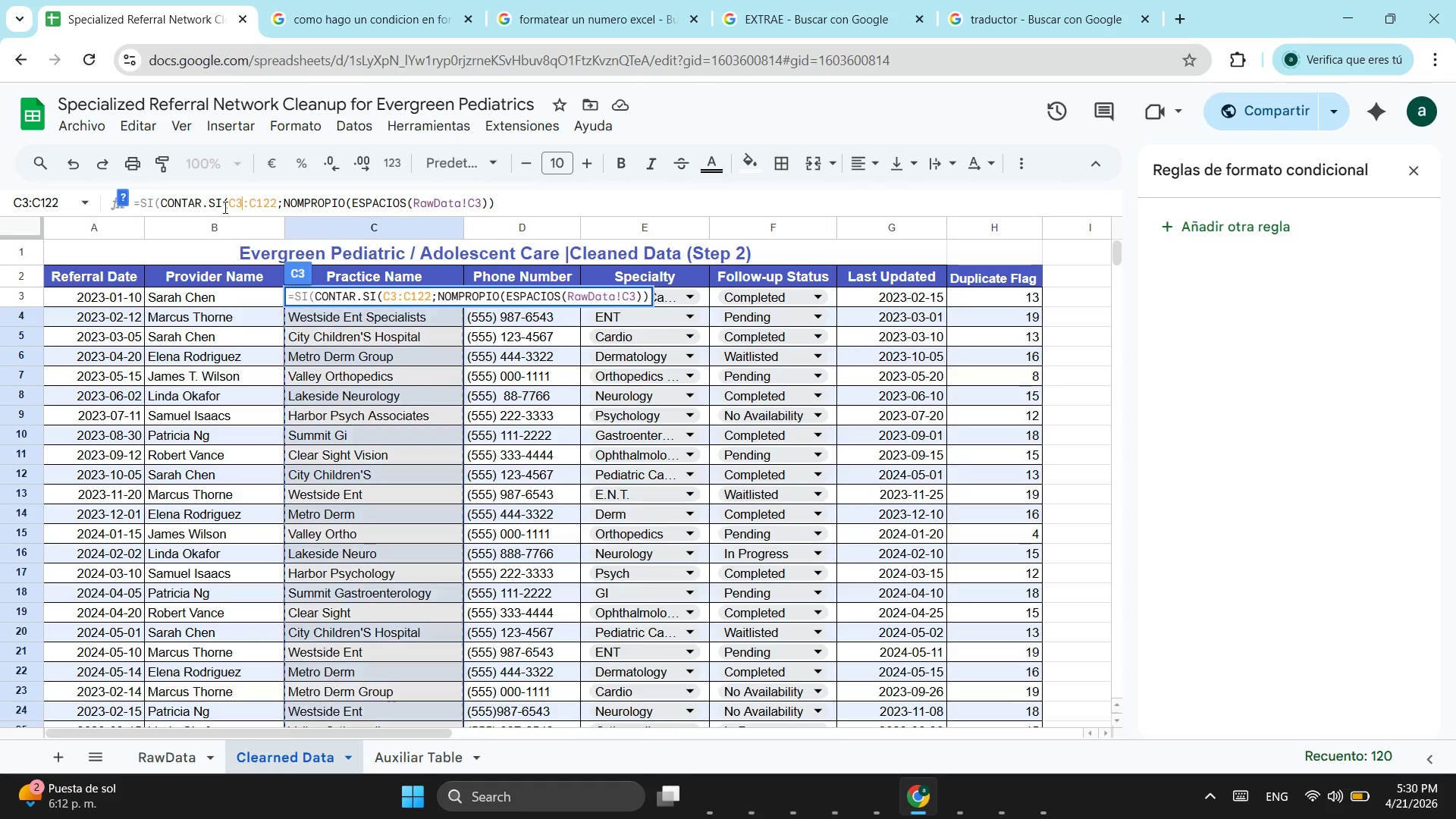 
key(3)
 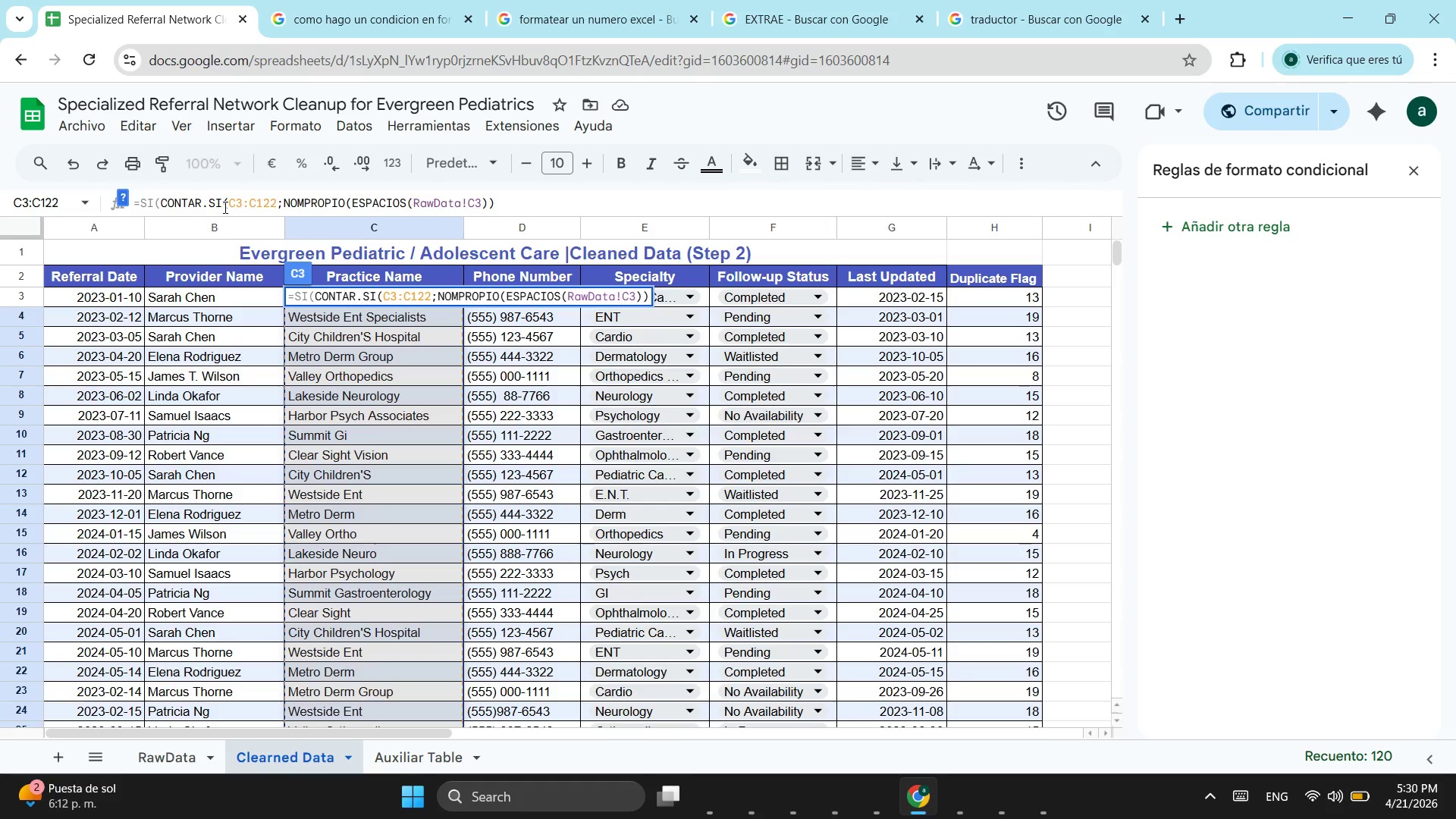 
key(ArrowRight)
 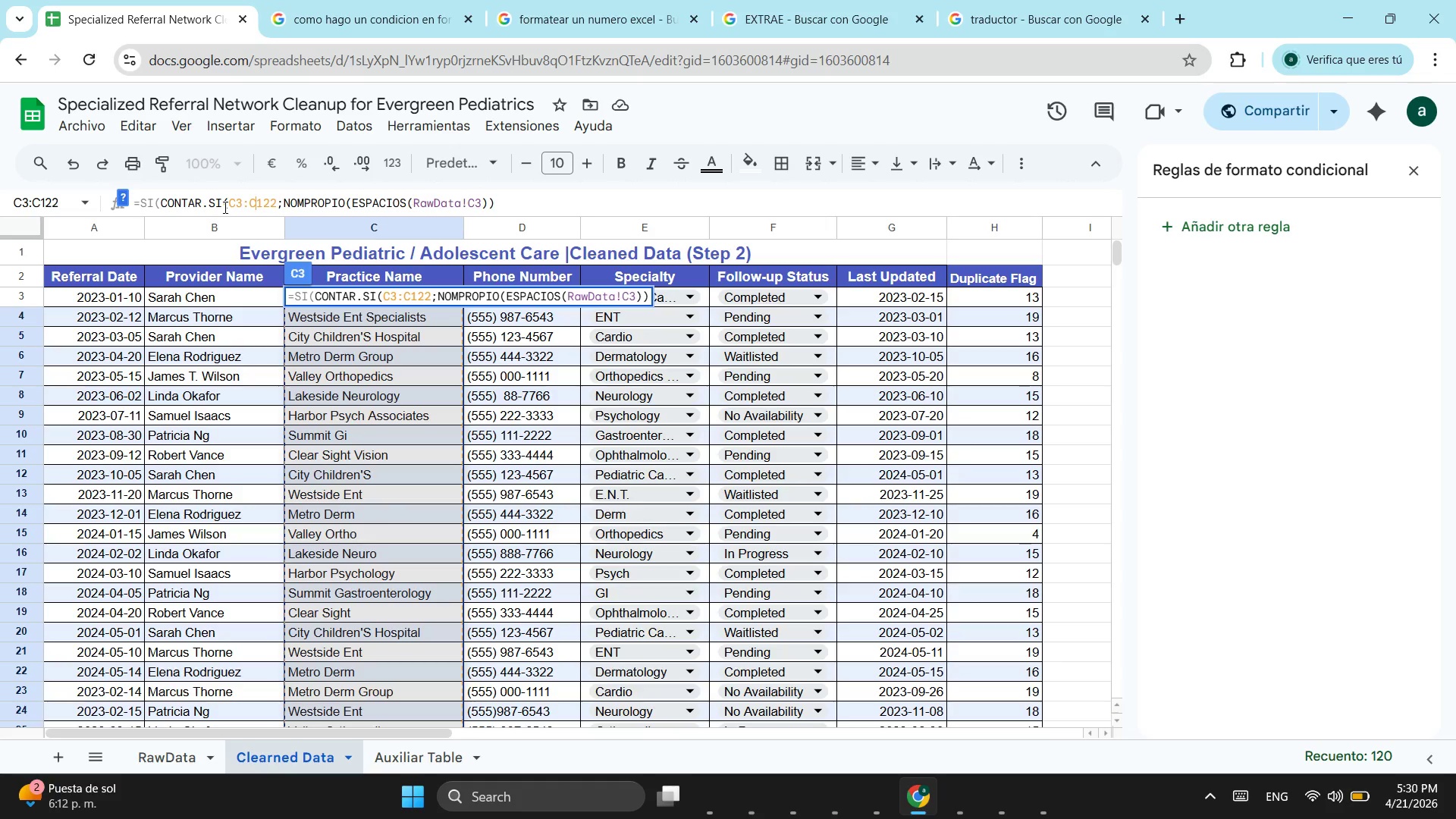 
key(ArrowRight)
 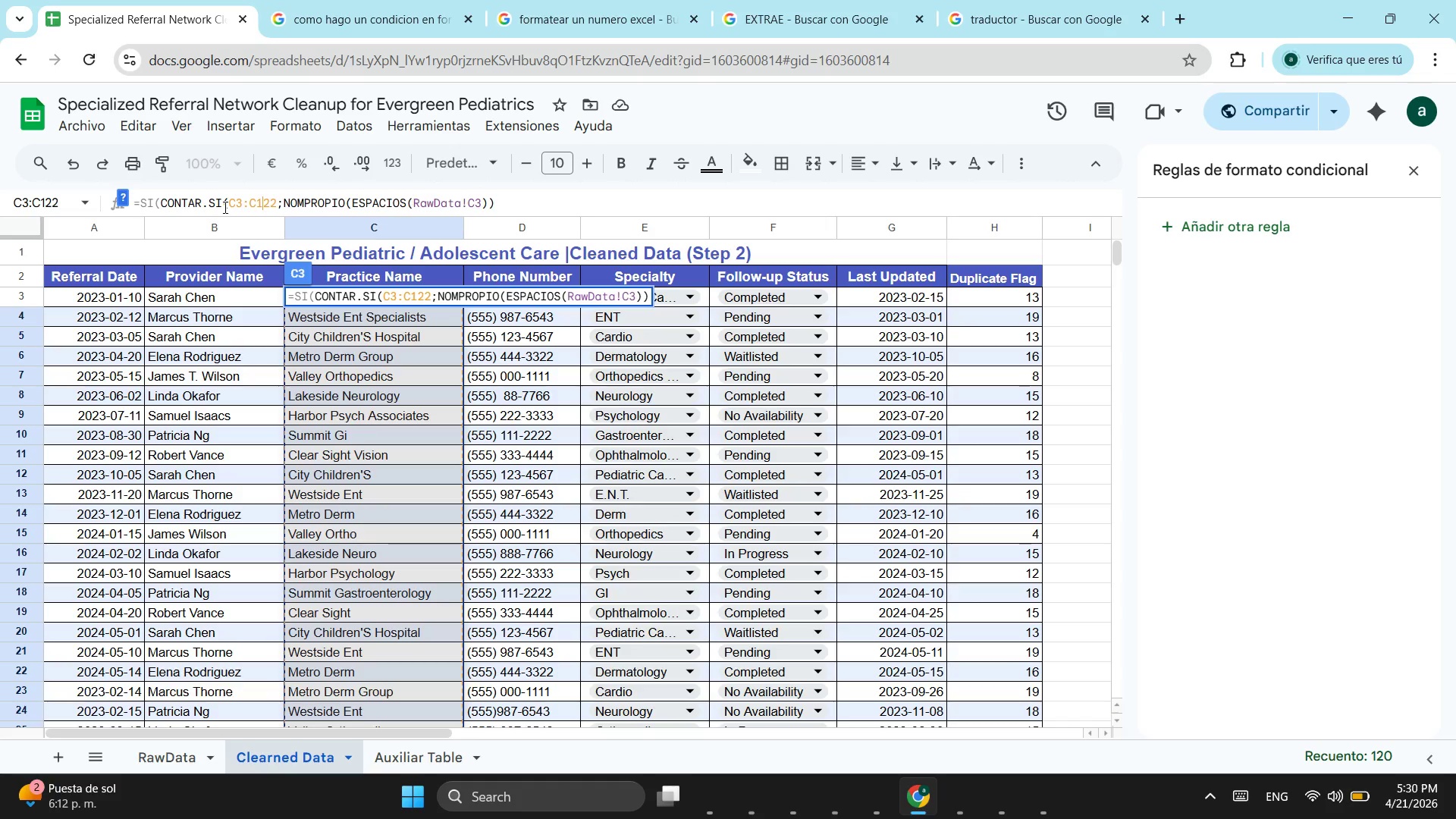 
key(ArrowRight)
 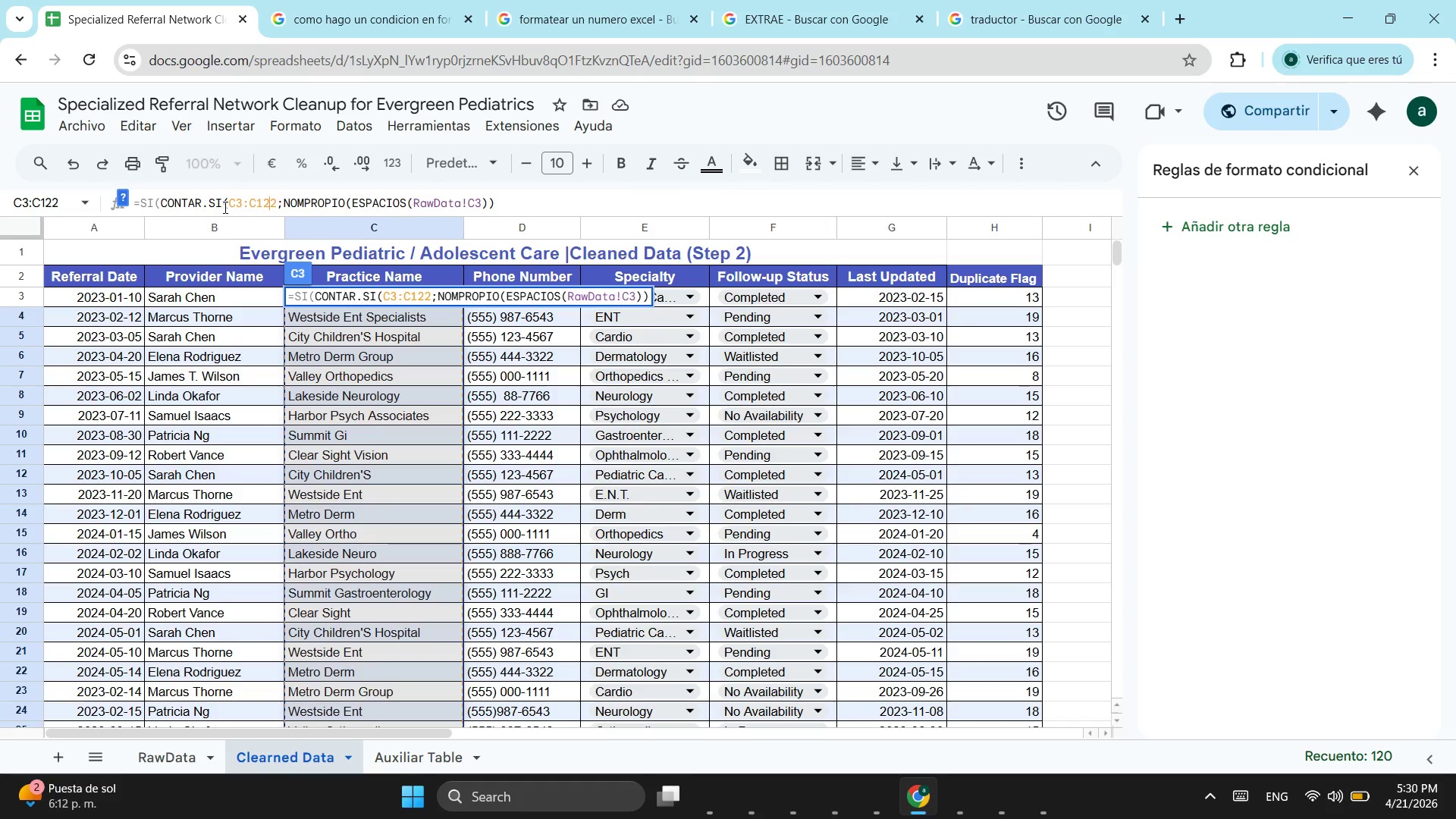 
key(ArrowRight)
 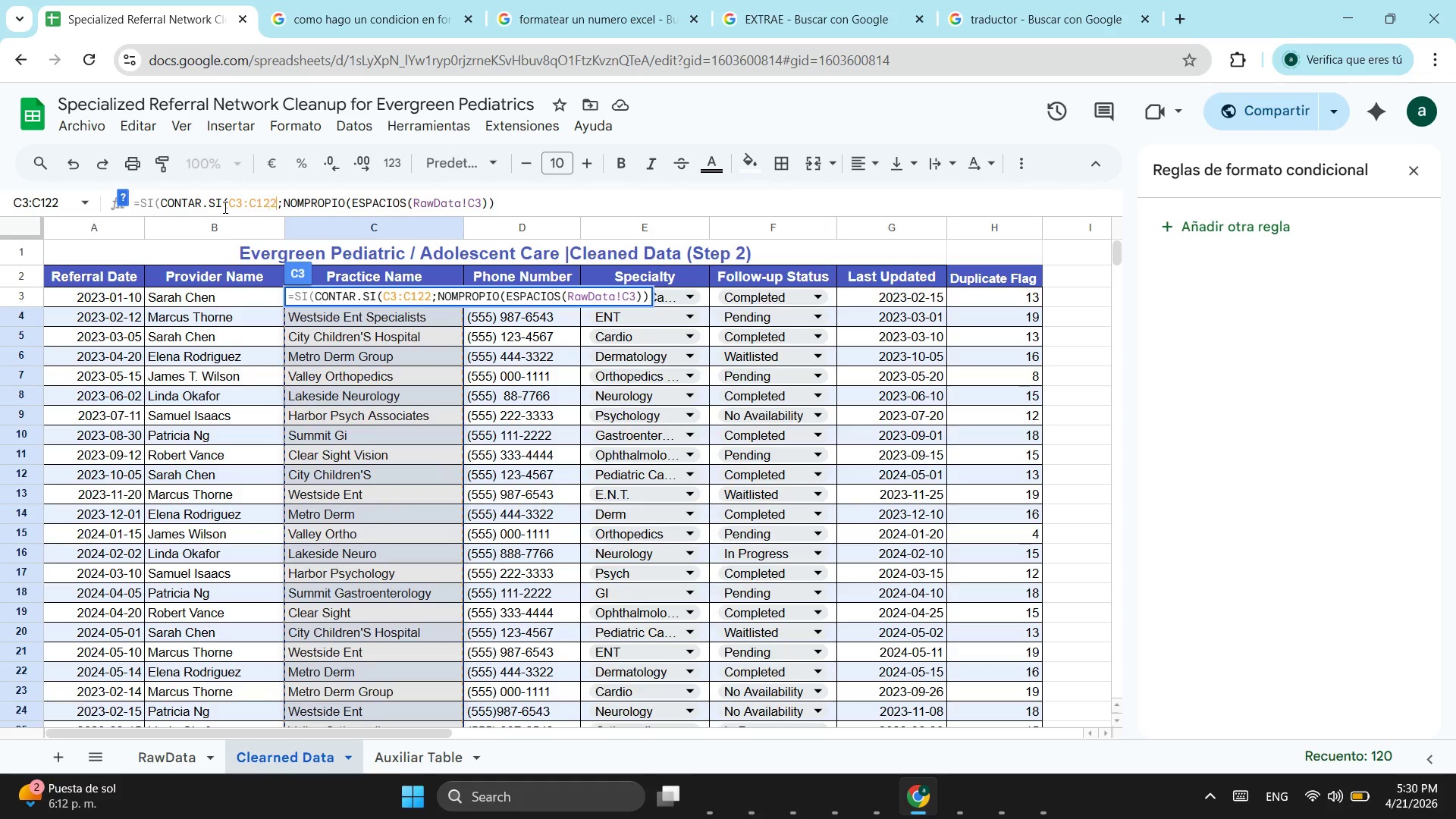 
key(ArrowRight)
 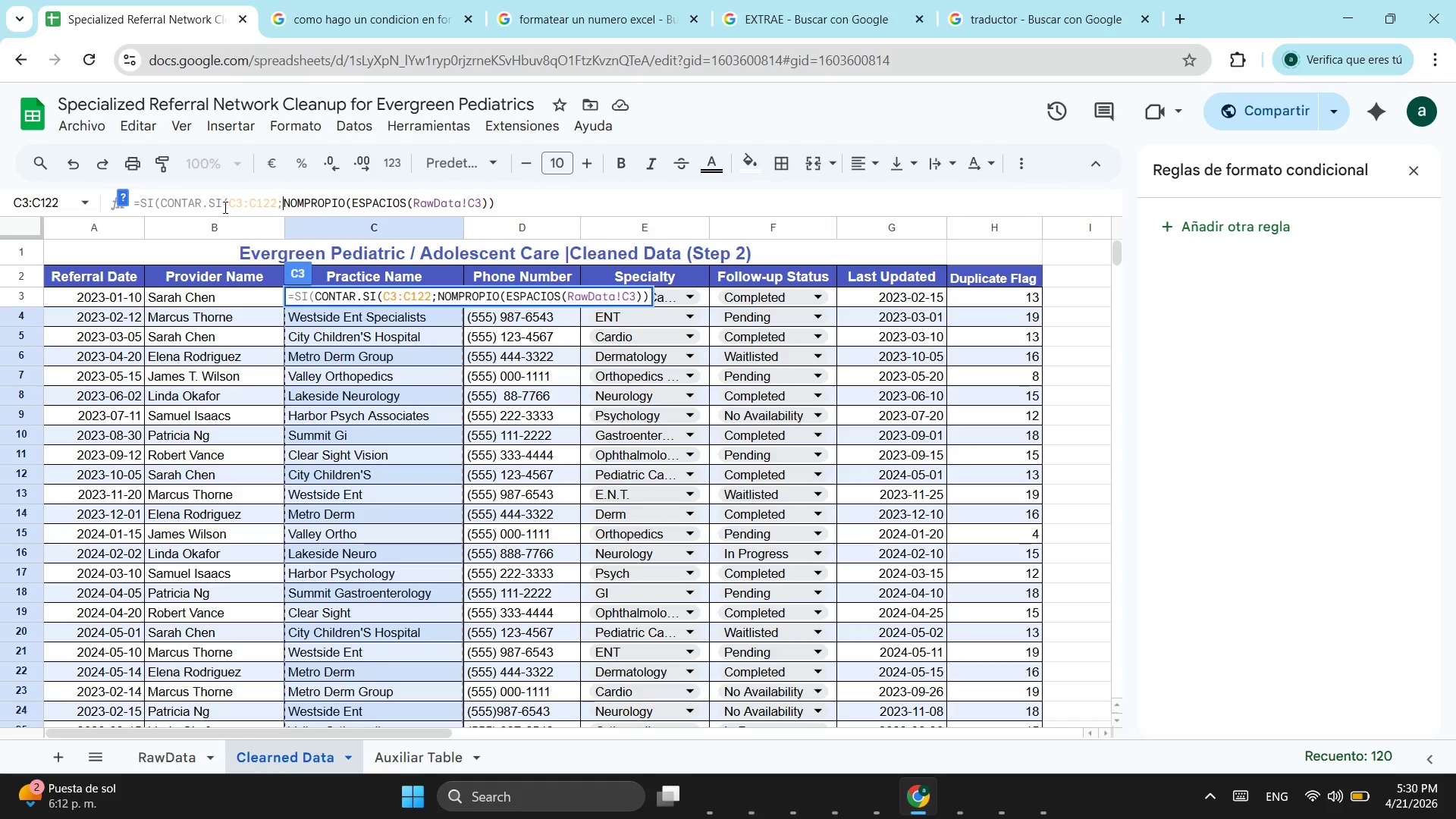 
key(ArrowRight)
 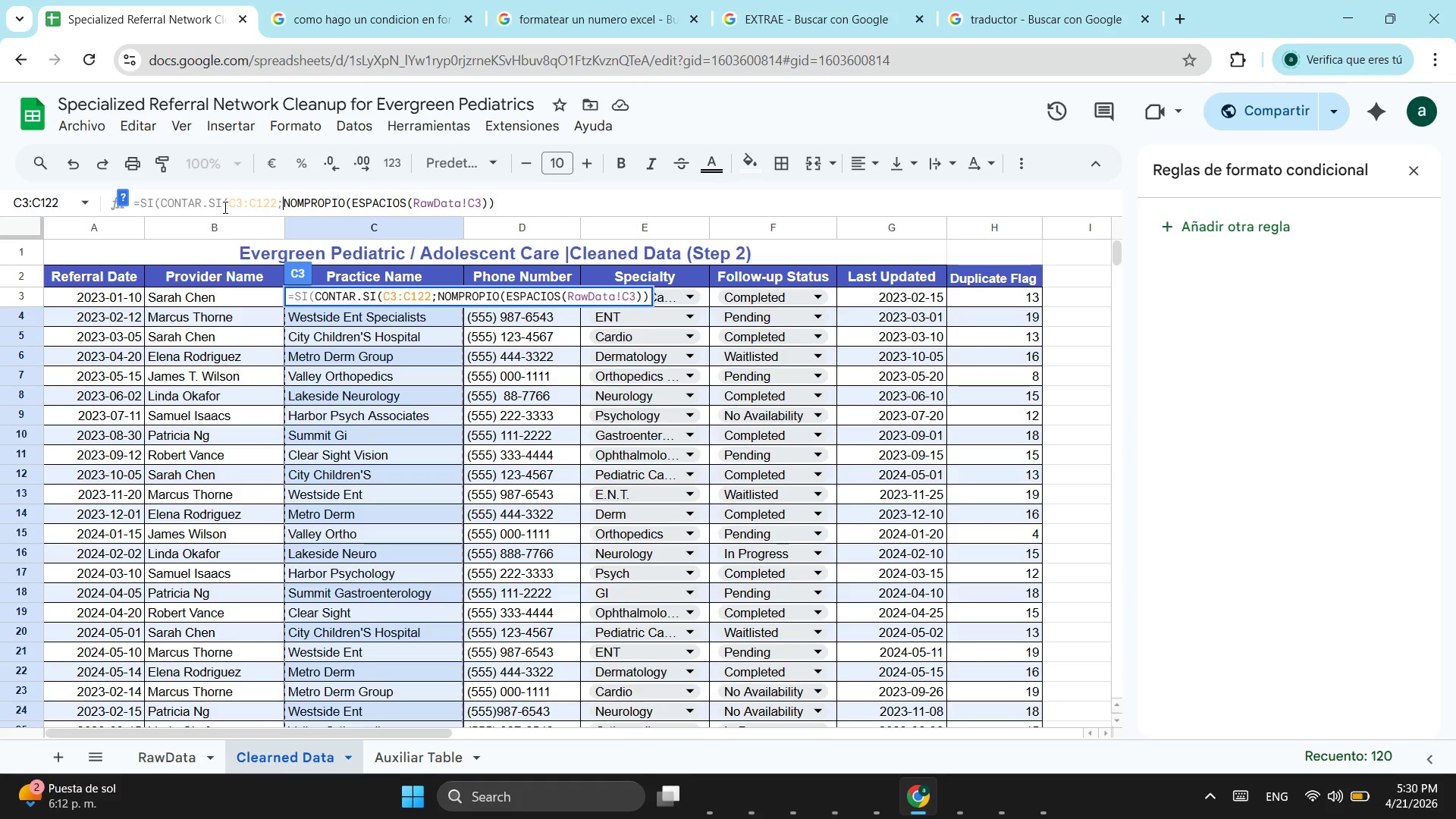 
wait(5.78)
 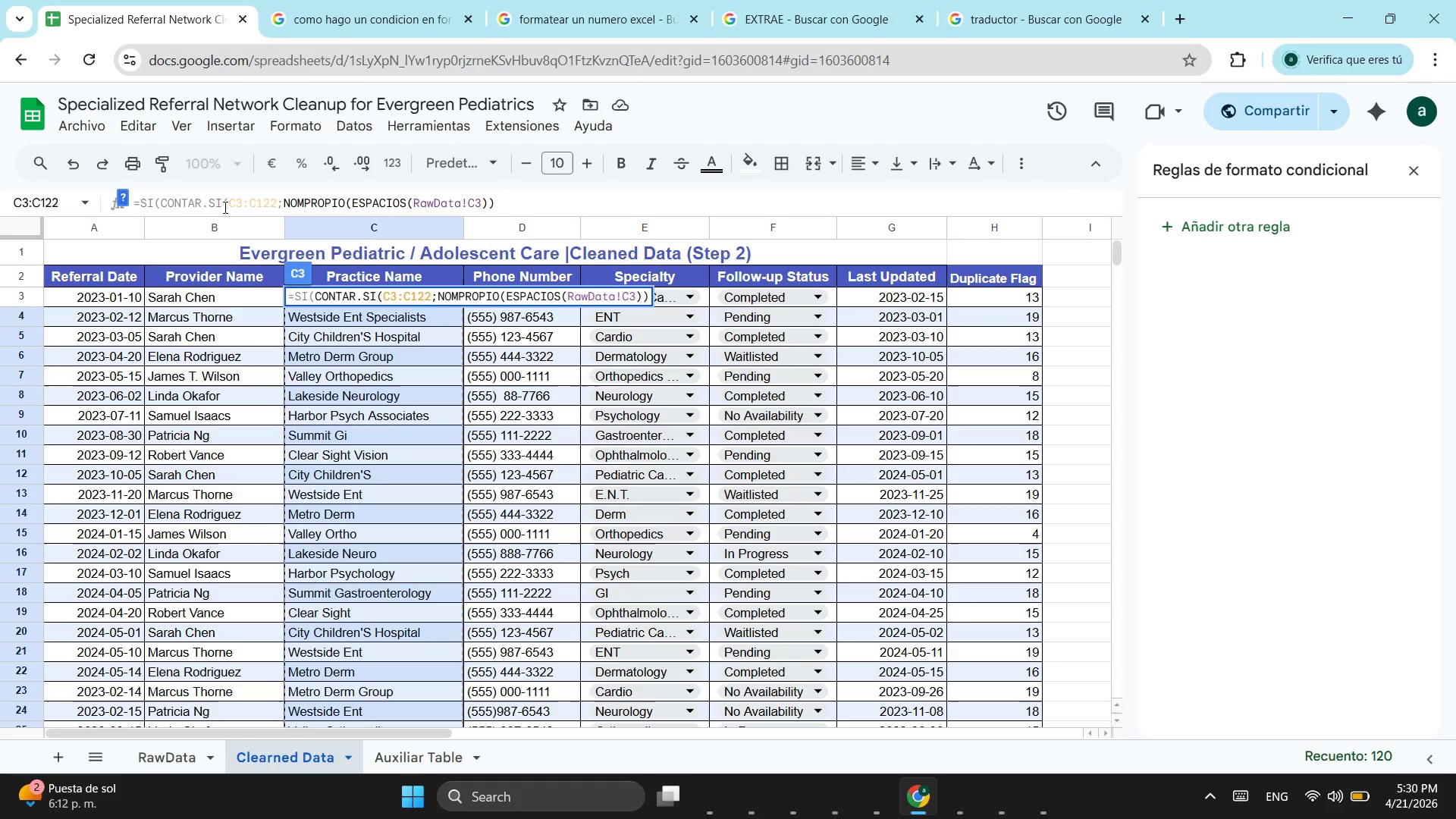 
key(ArrowRight)
 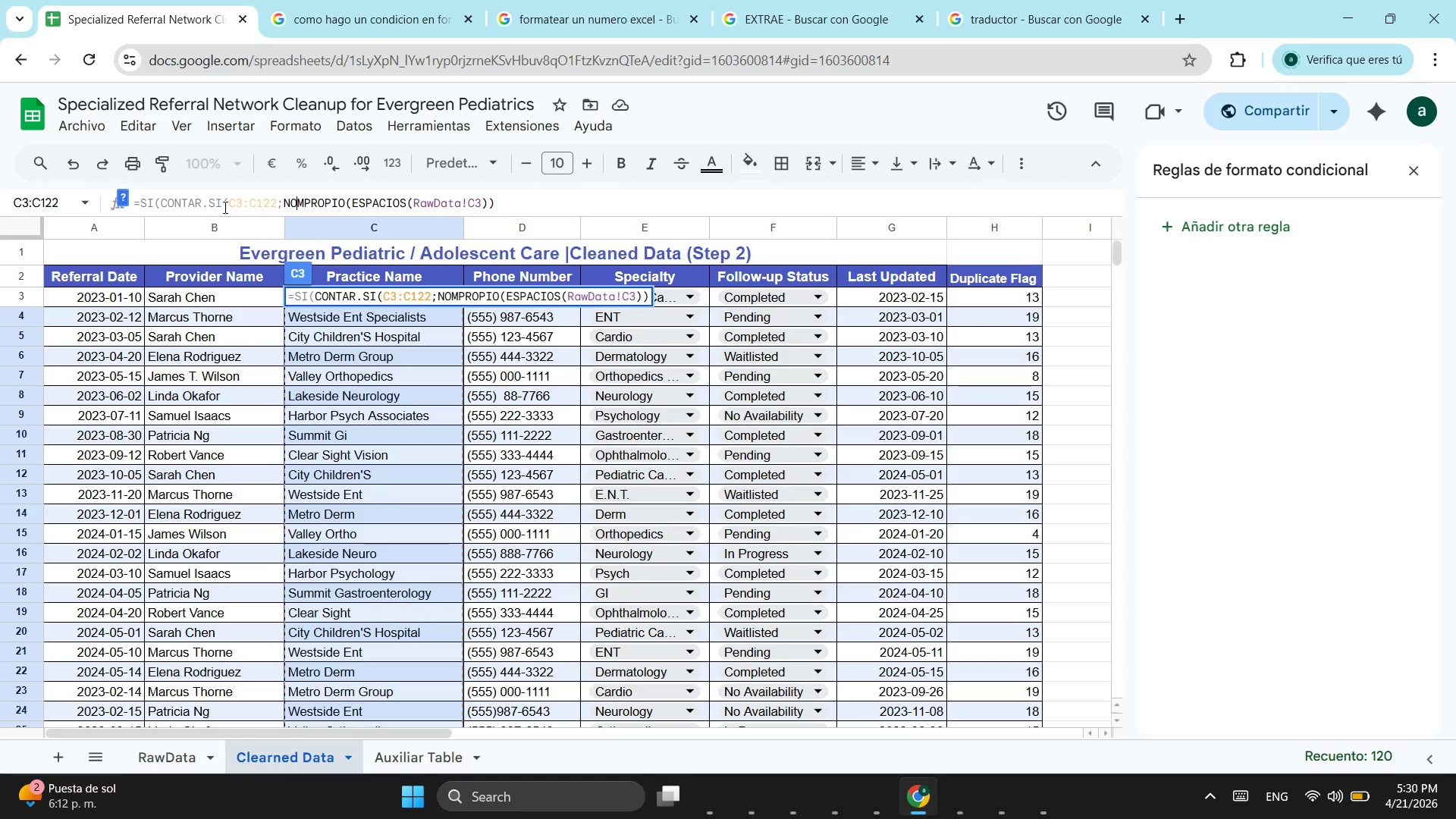 
key(ArrowRight)
 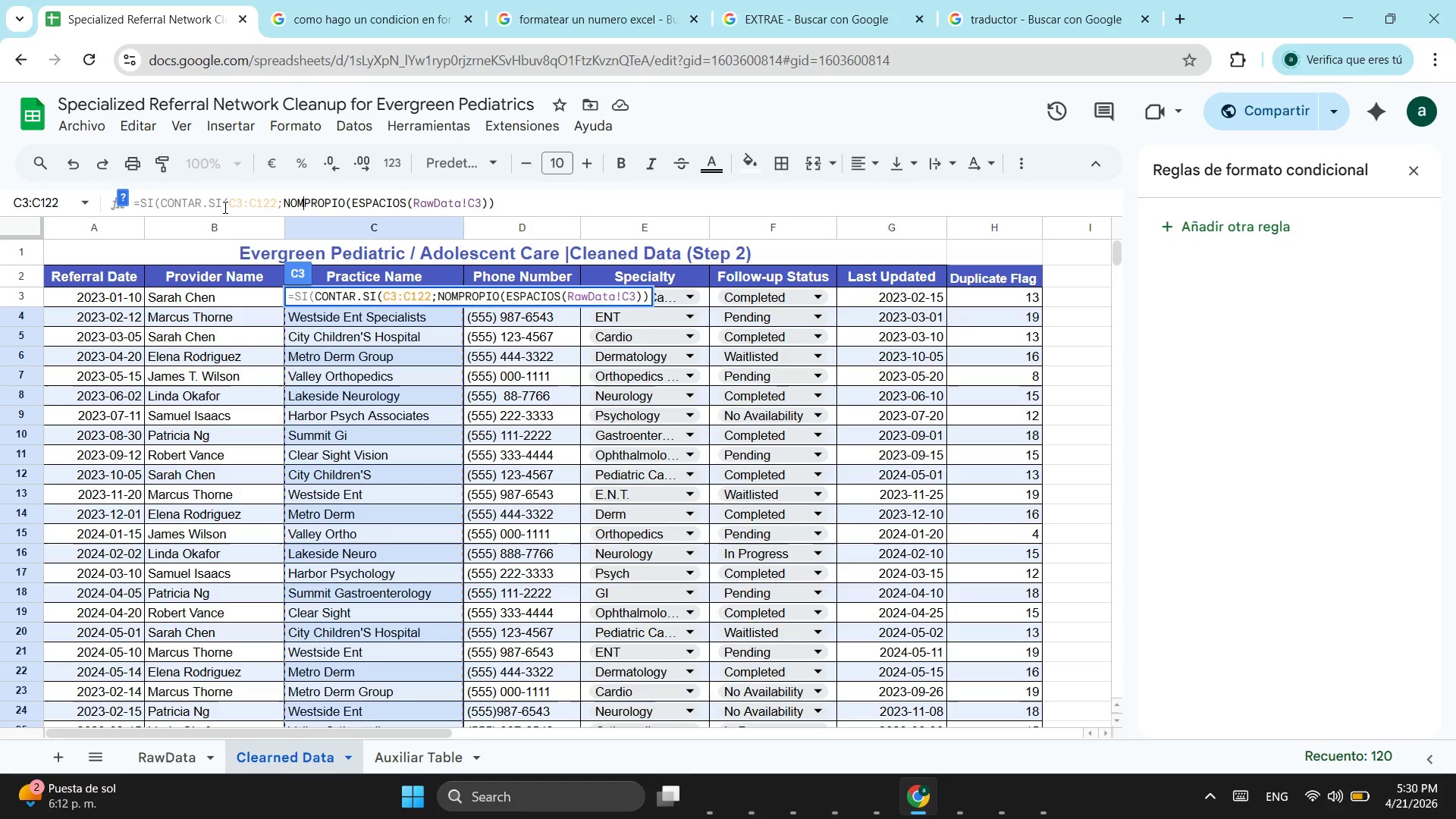 
hold_key(key=ArrowRight, duration=0.92)
 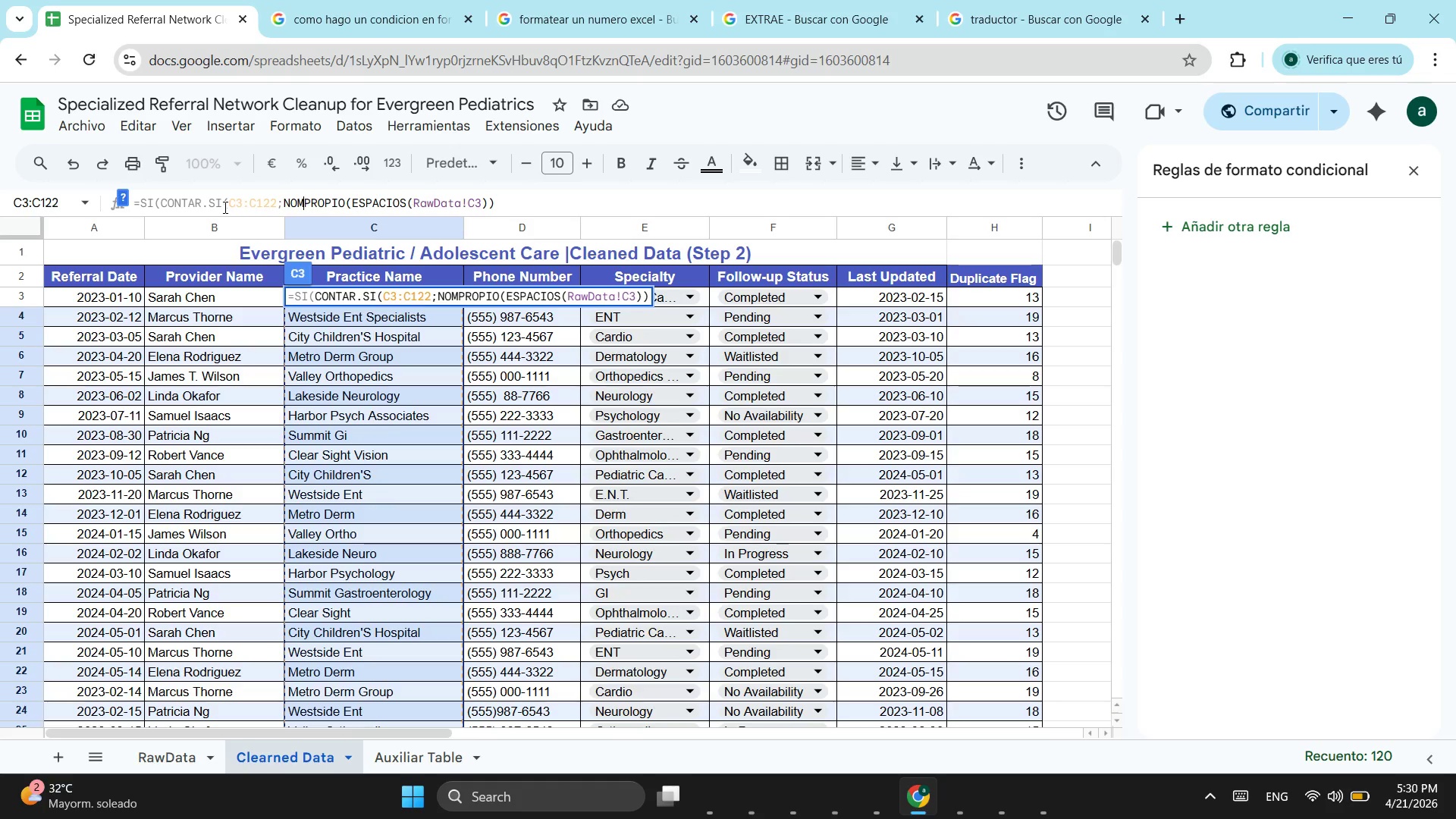 
key(ArrowRight)
 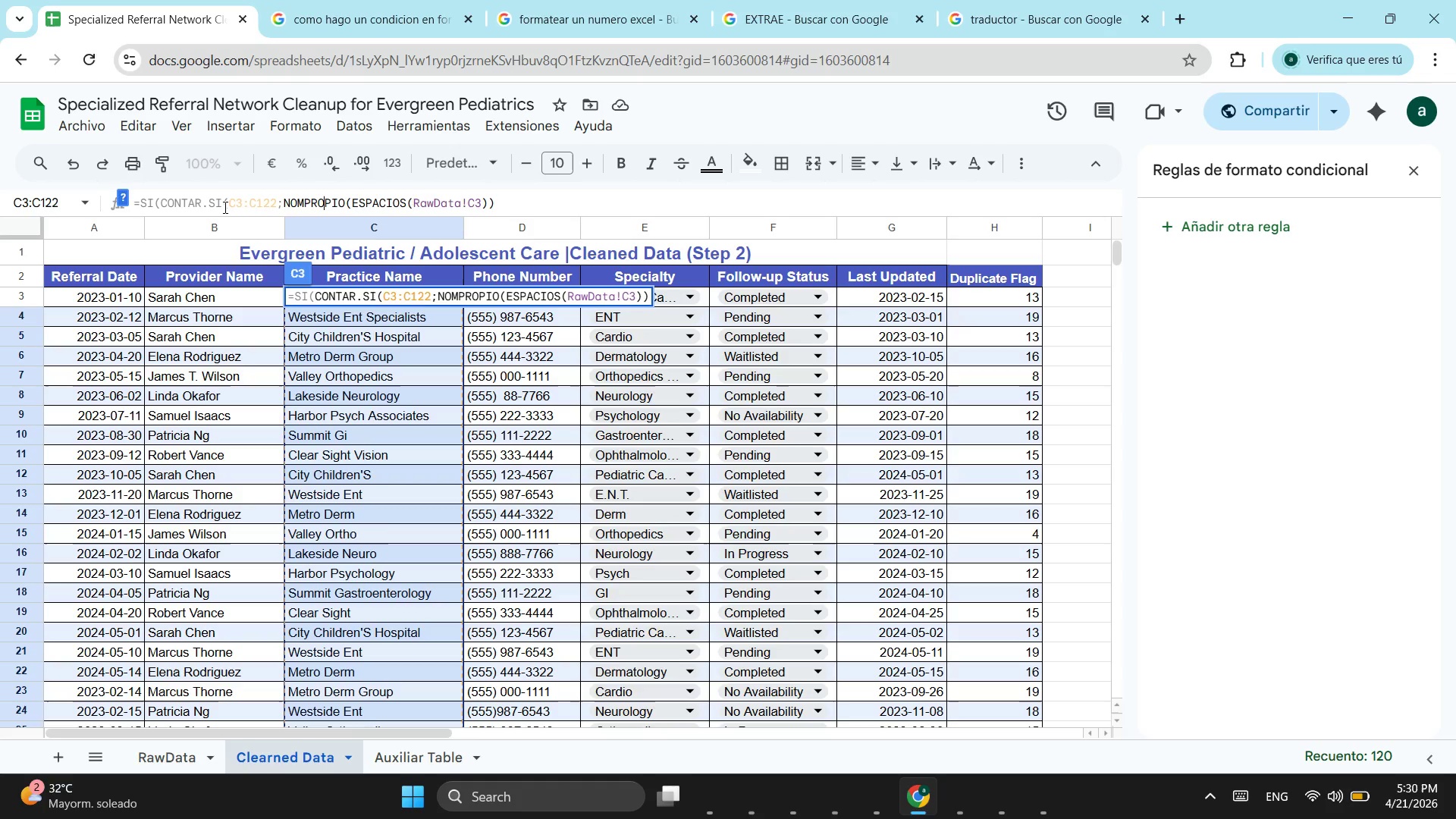 
key(ArrowRight)
 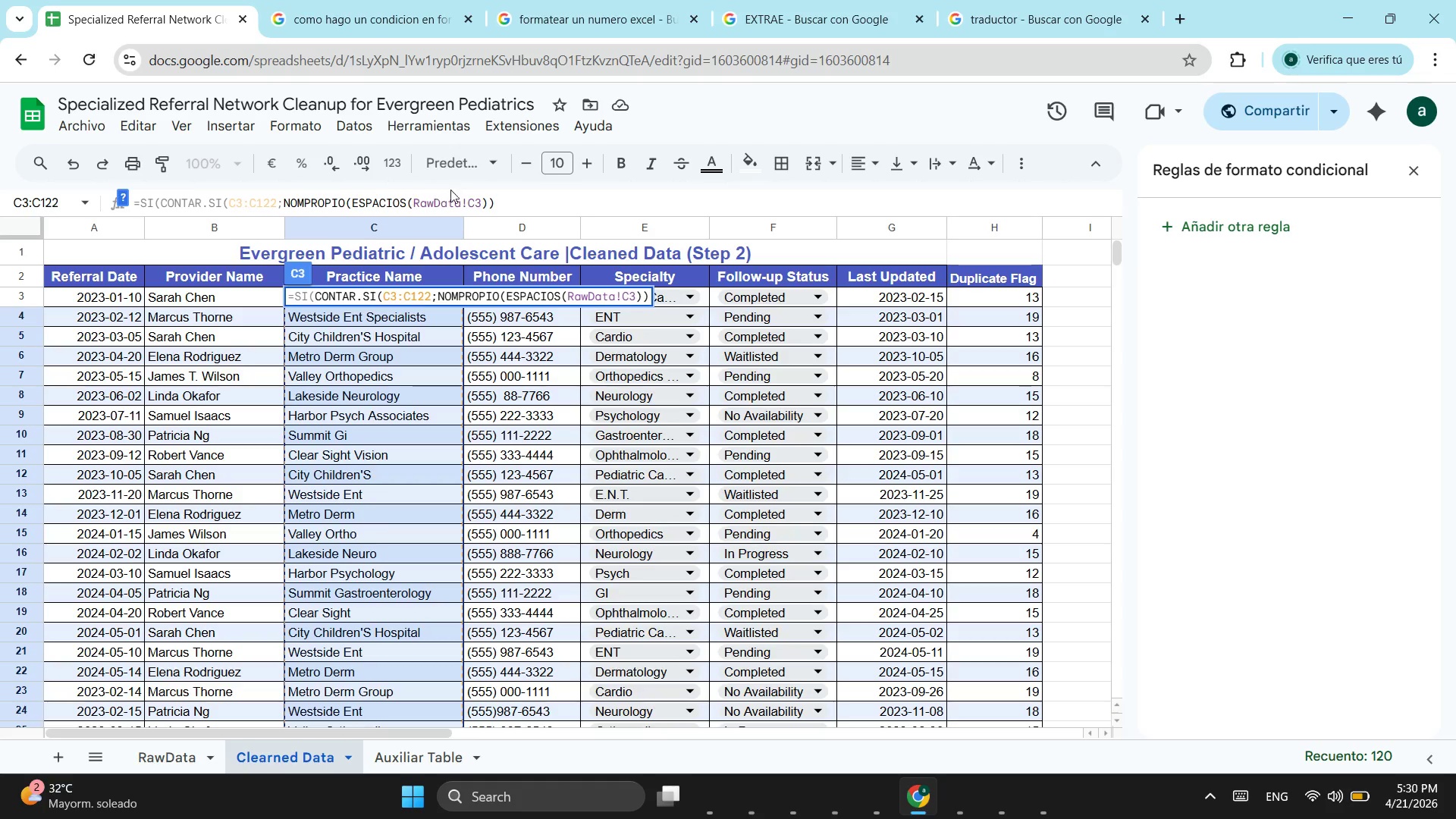 
left_click([488, 202])
 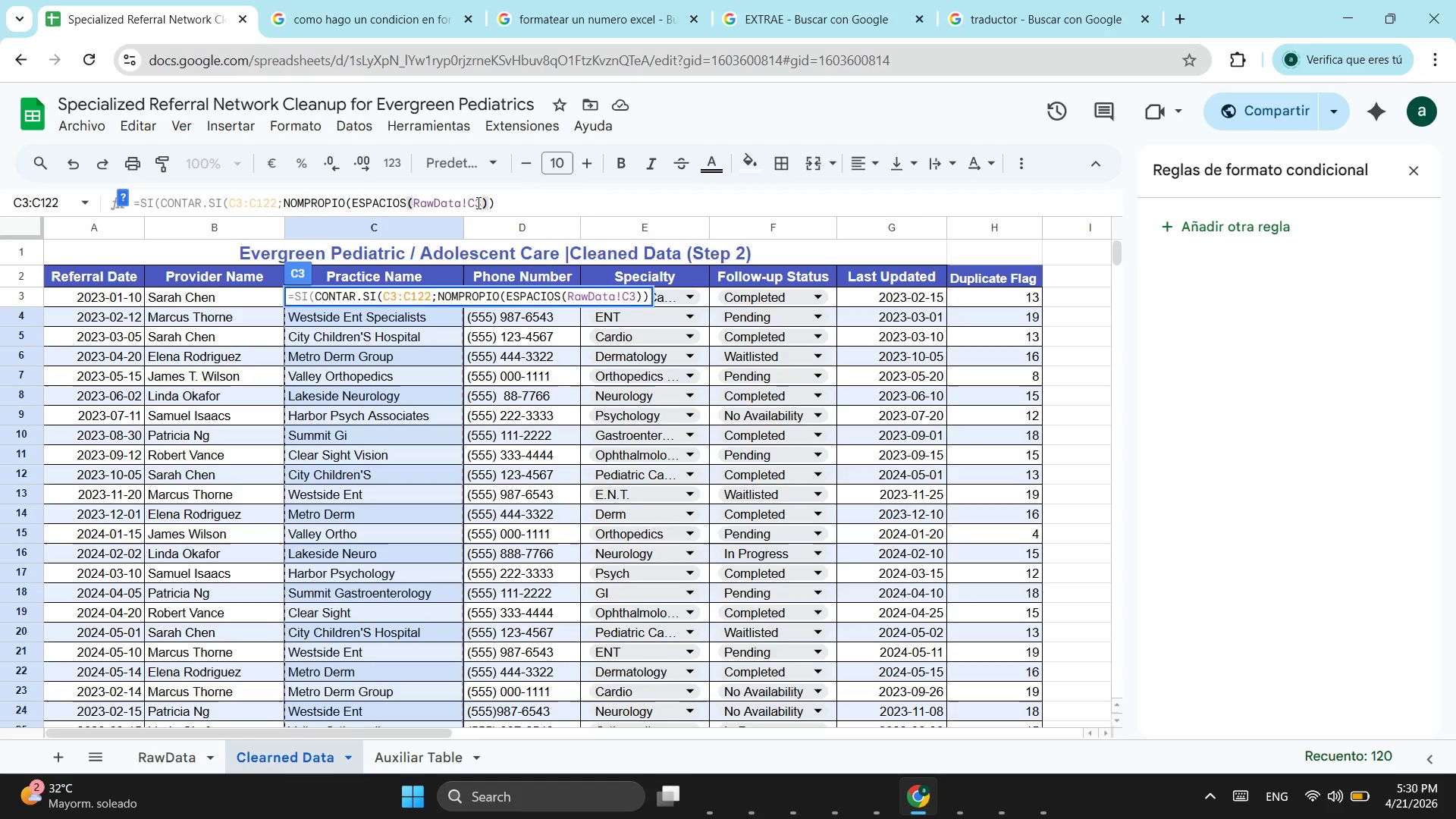 
key(Shift+ShiftLeft)
 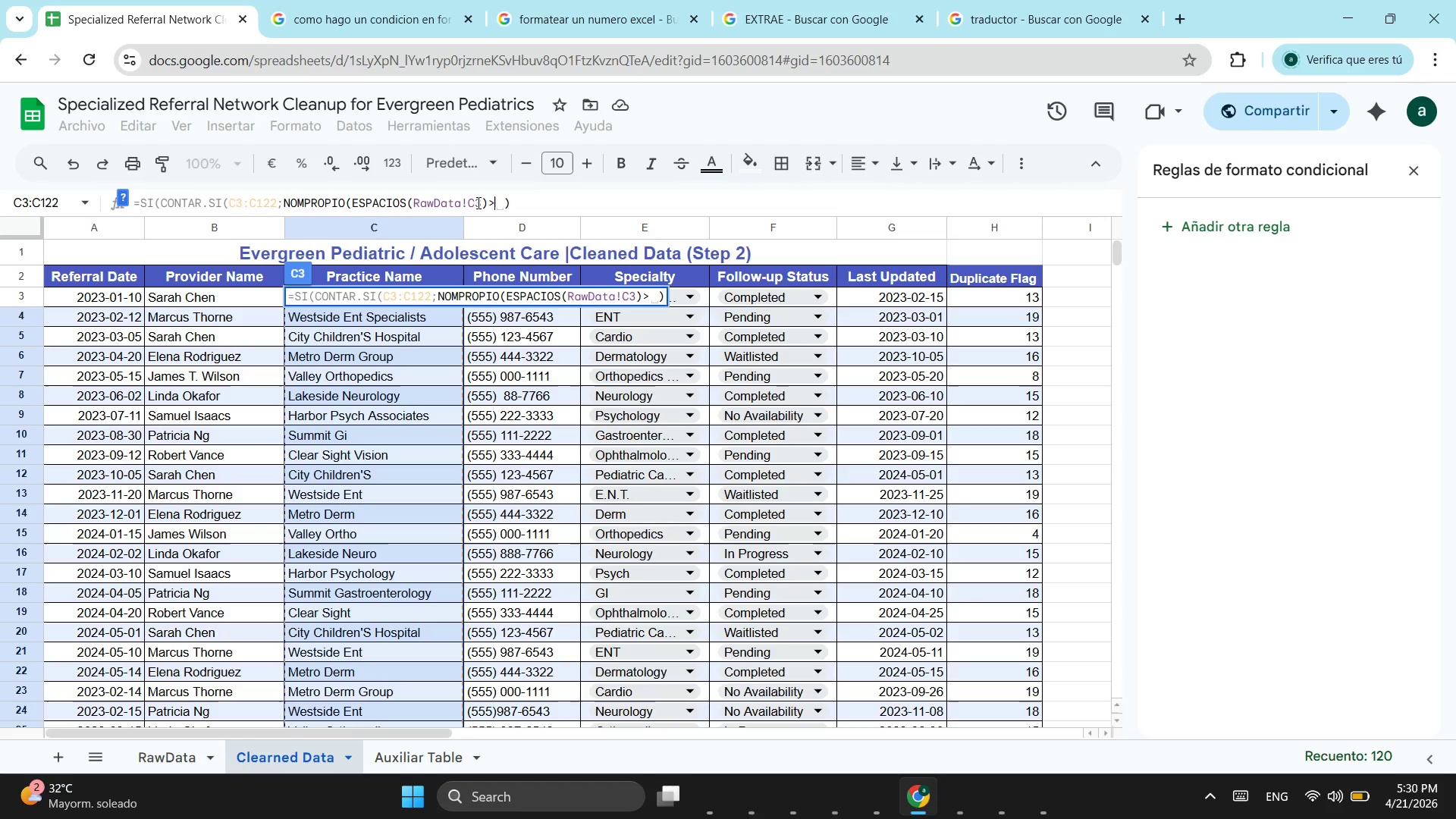 
key(Shift+Period)
 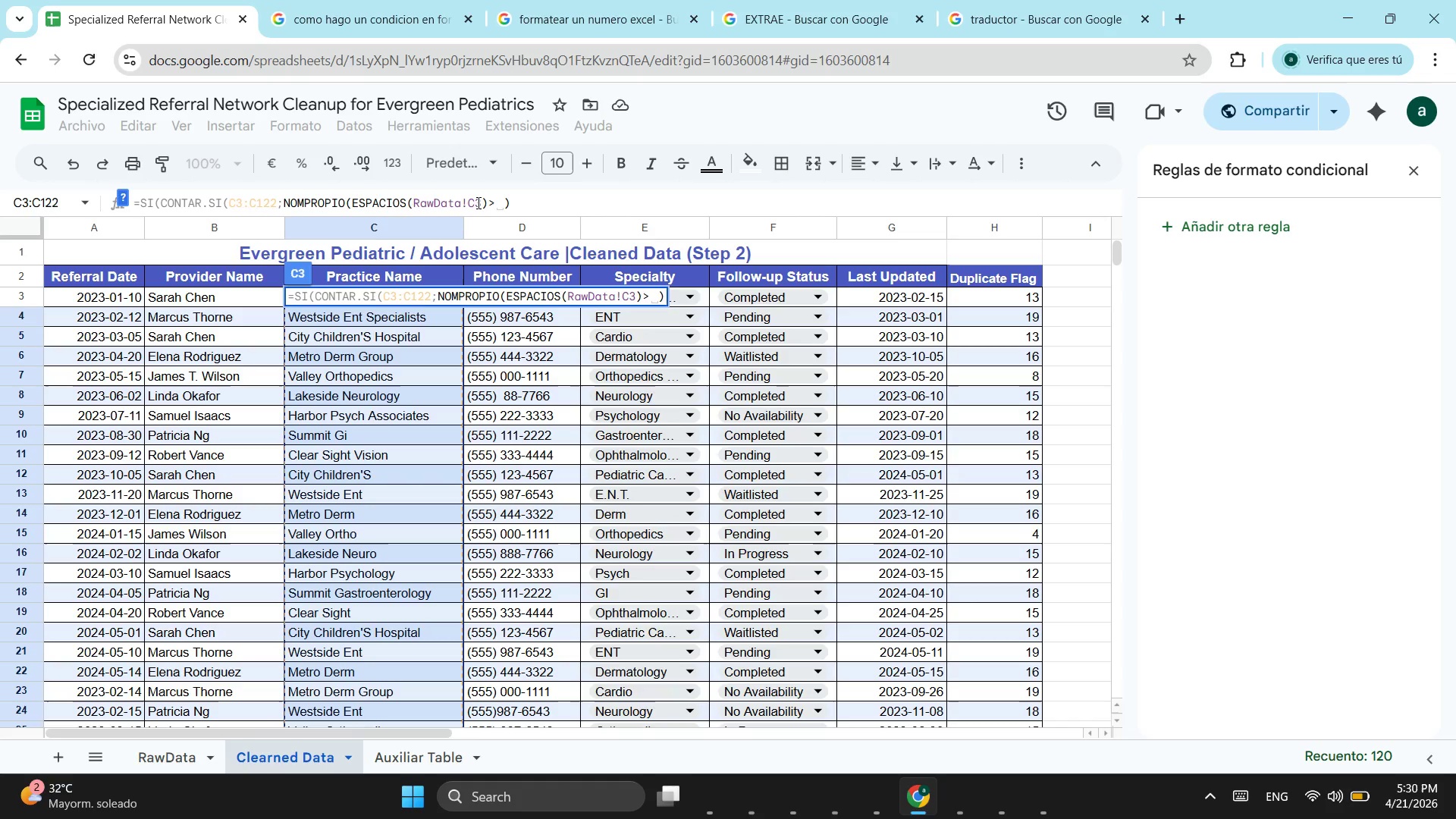 
key(0)
 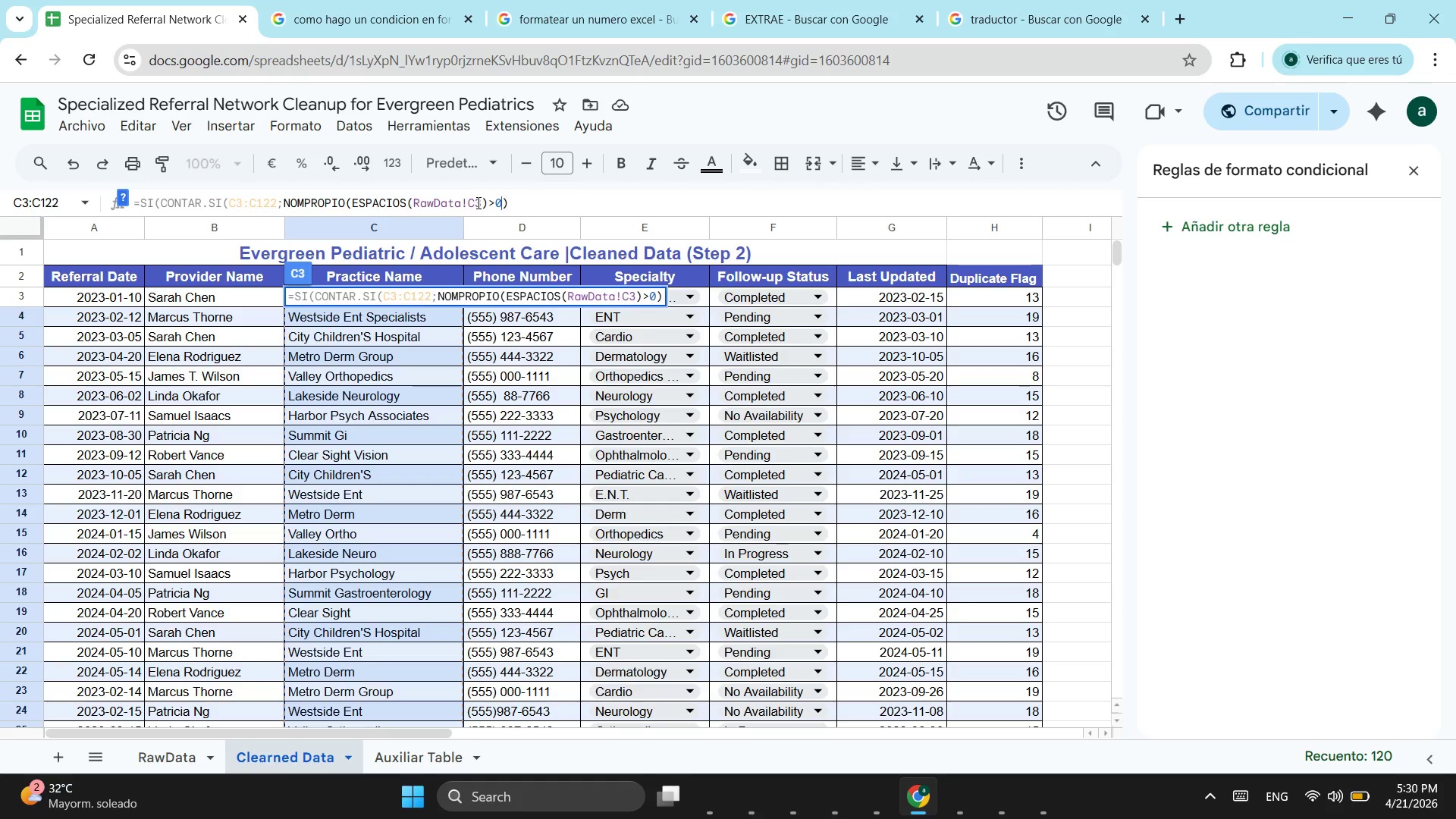 
key(Backspace)
 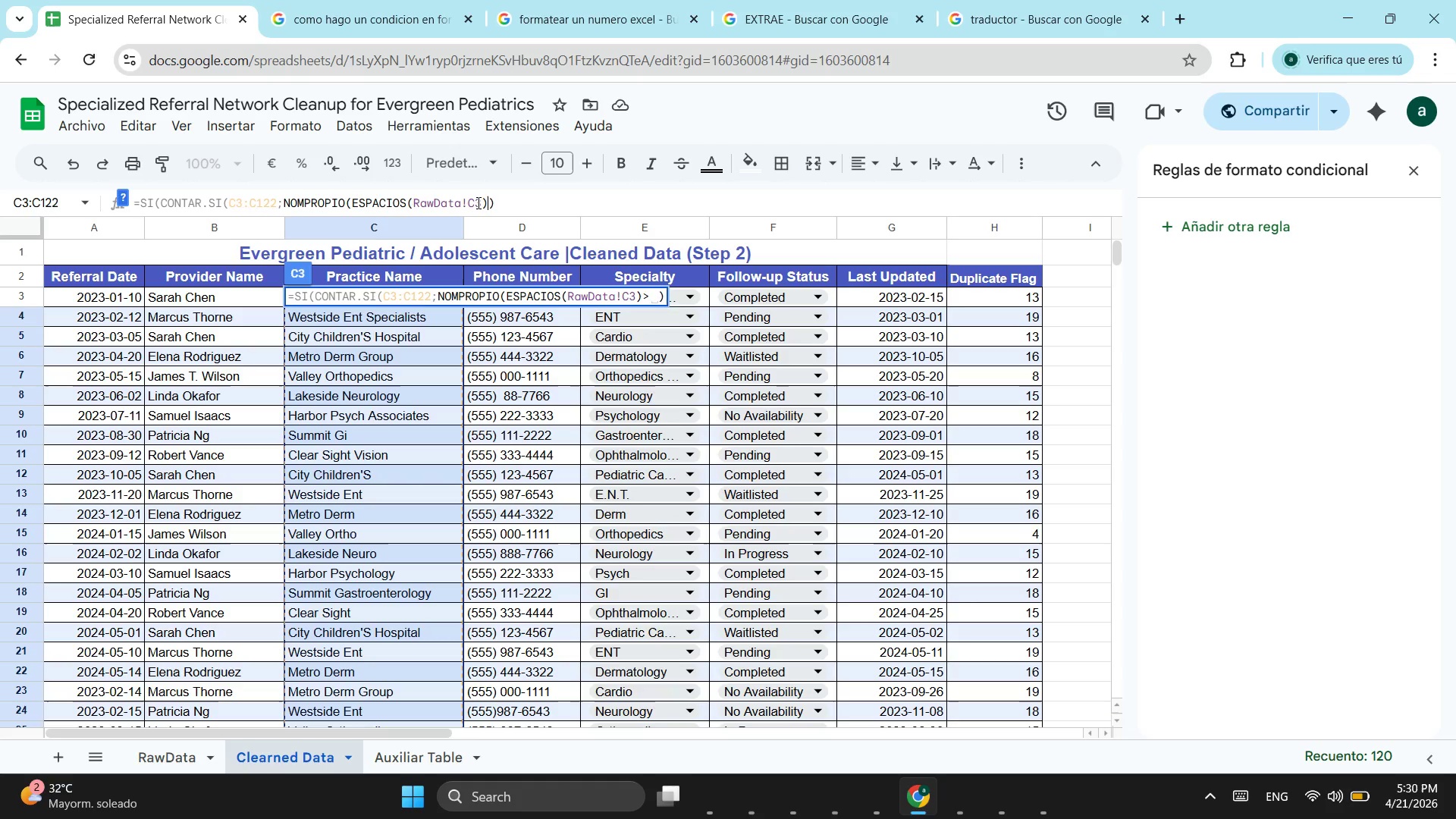 
key(Backspace)
 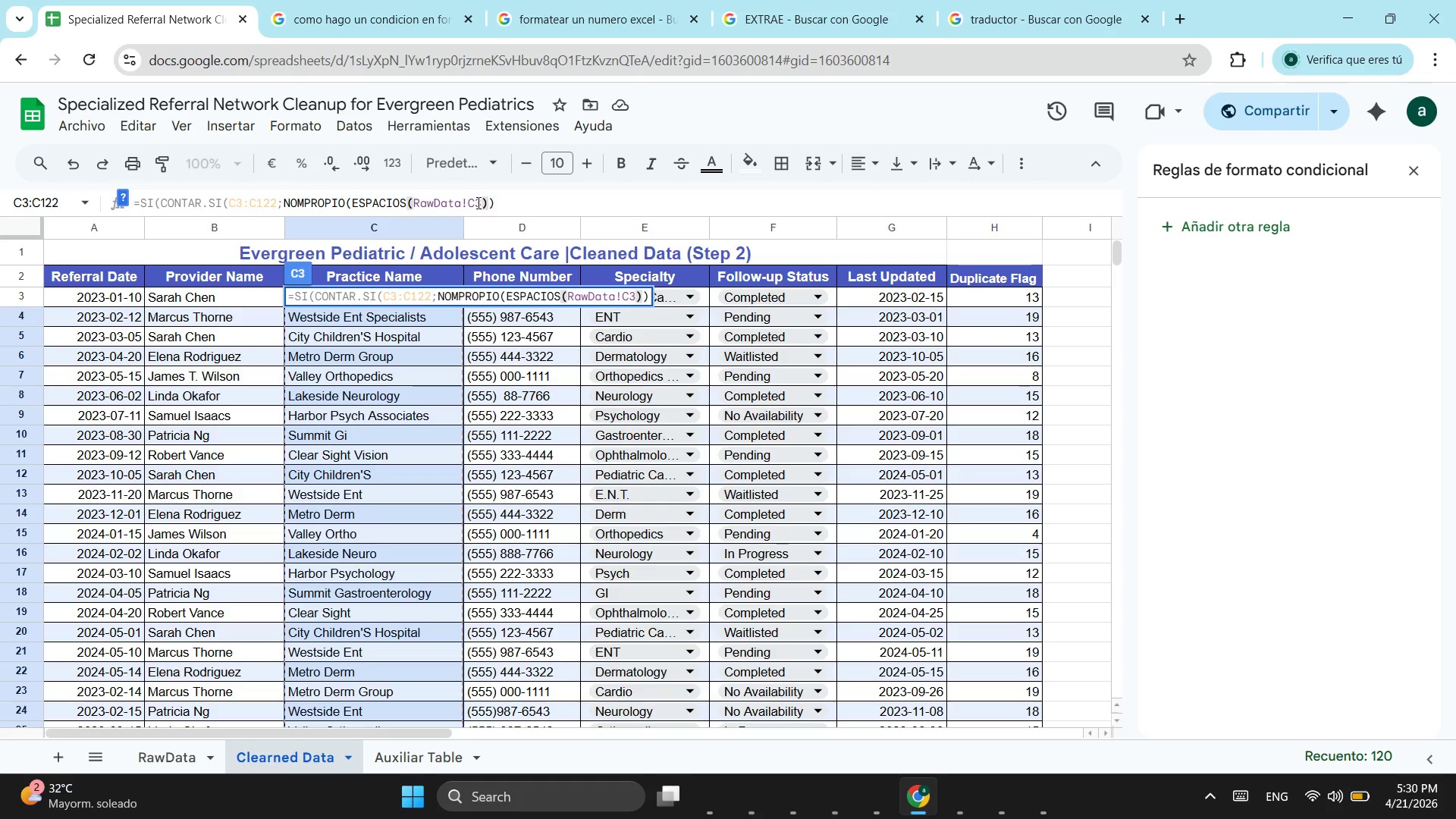 
key(Shift+ShiftLeft)
 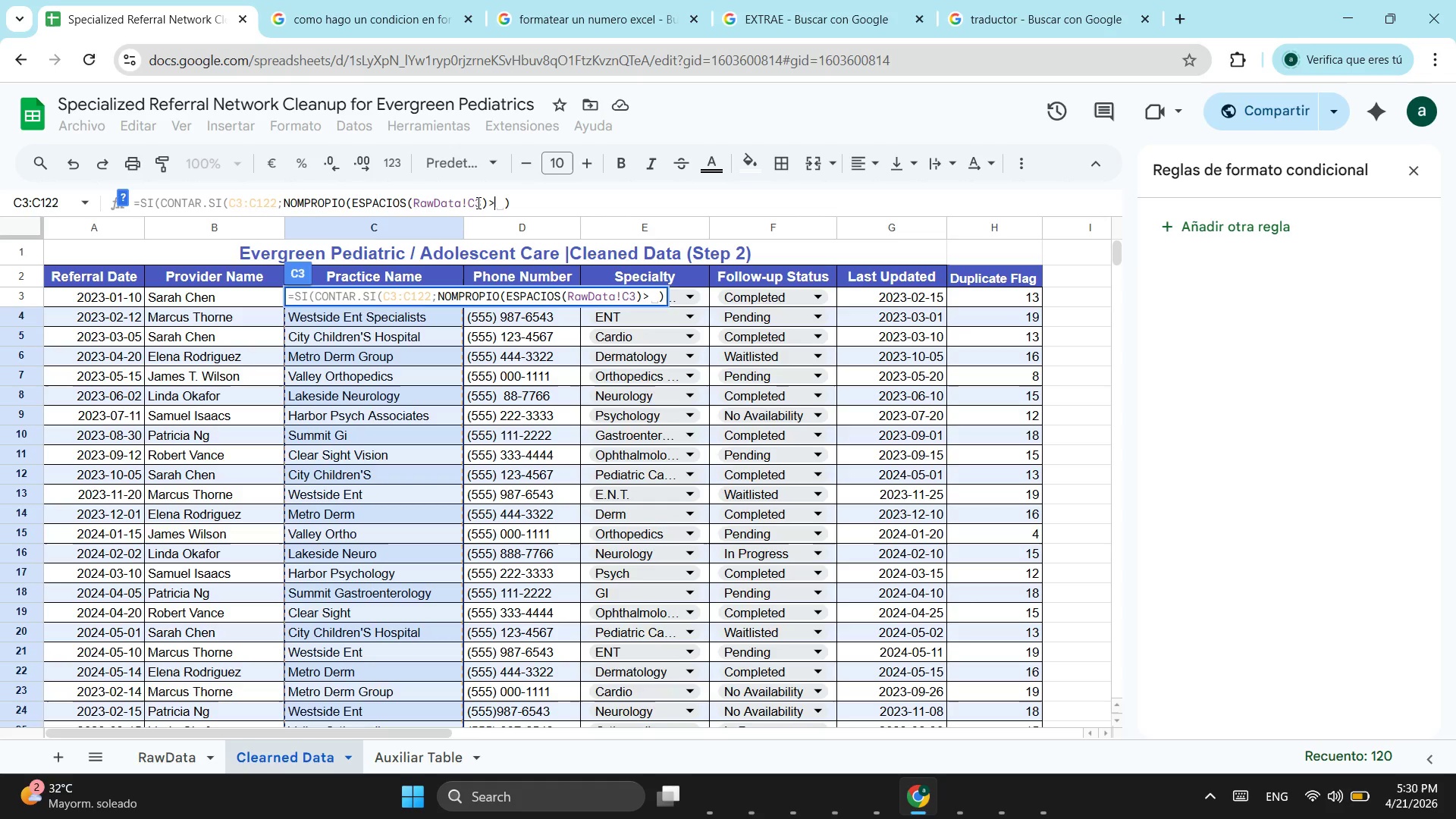 
key(Shift+Period)
 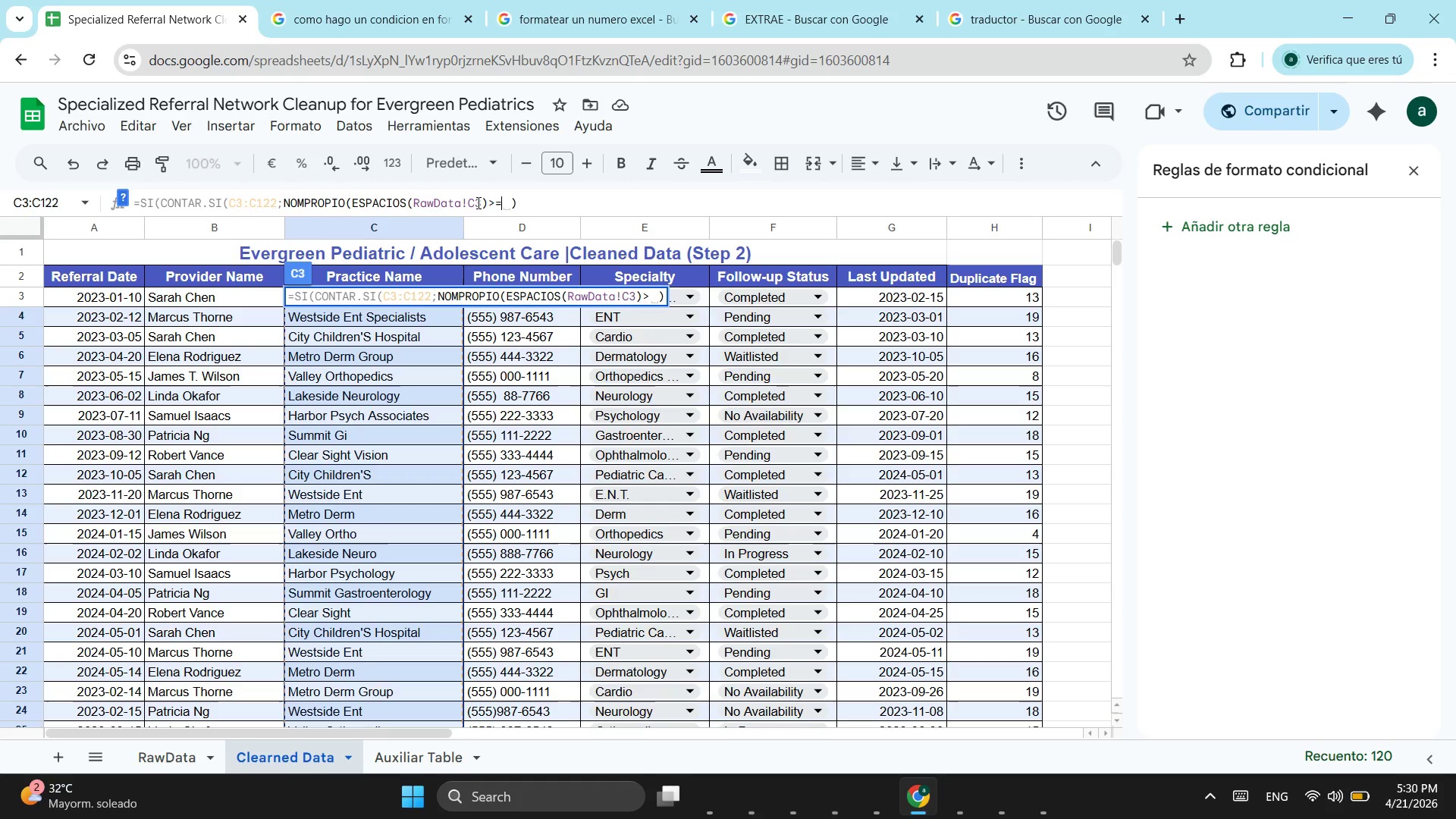 
key(Equal)
 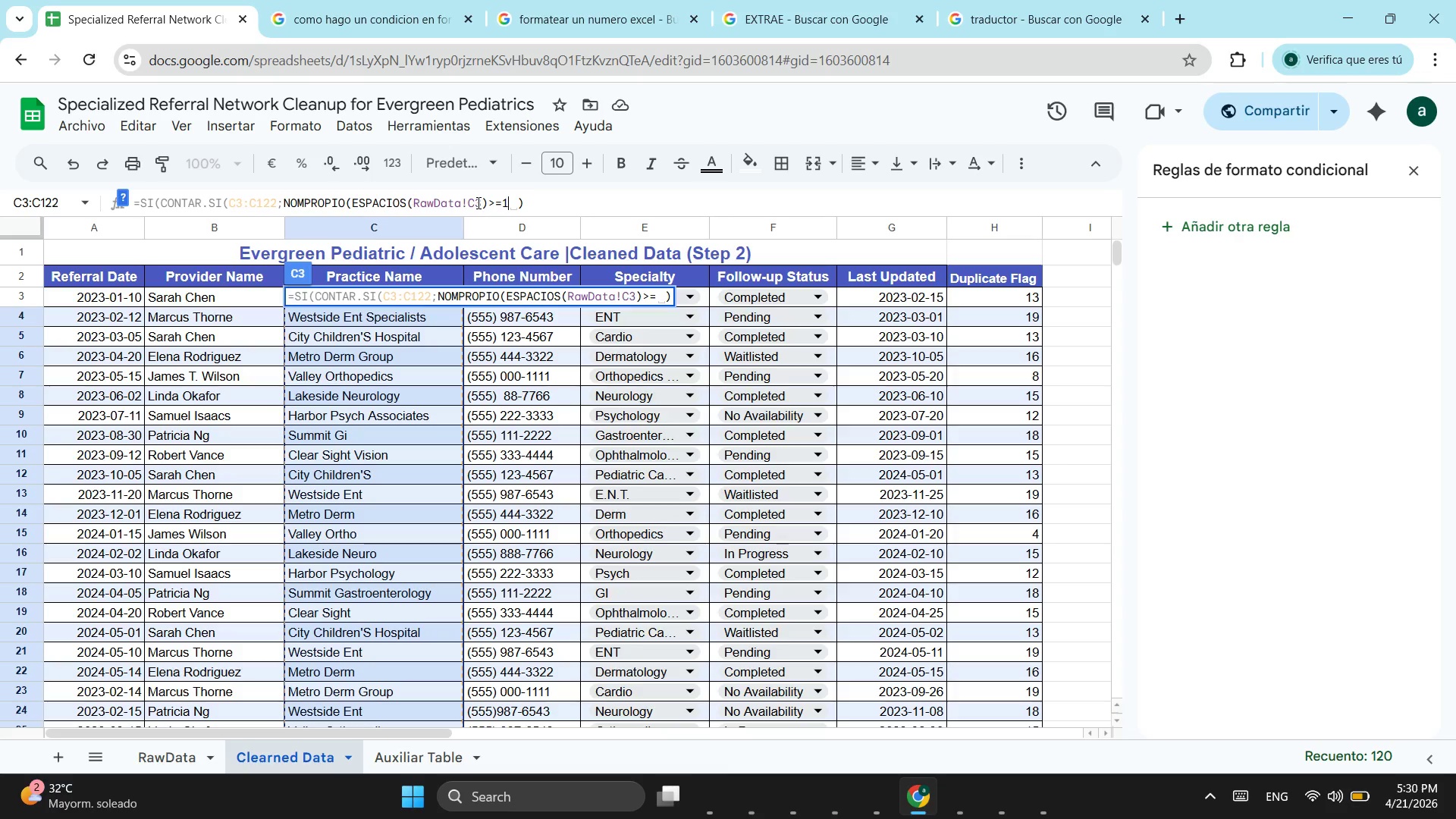 
key(1)
 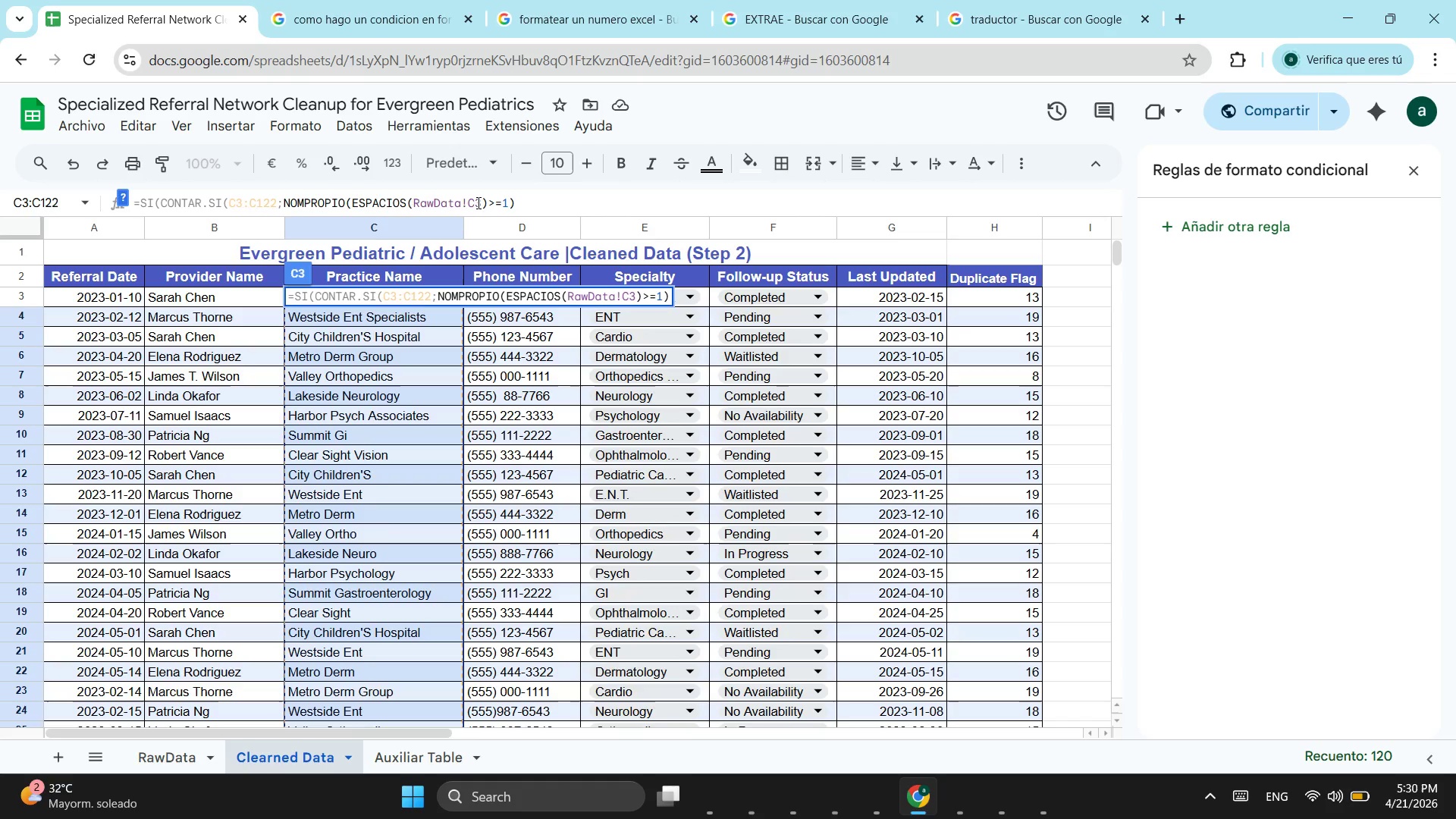 
key(Semicolon)
 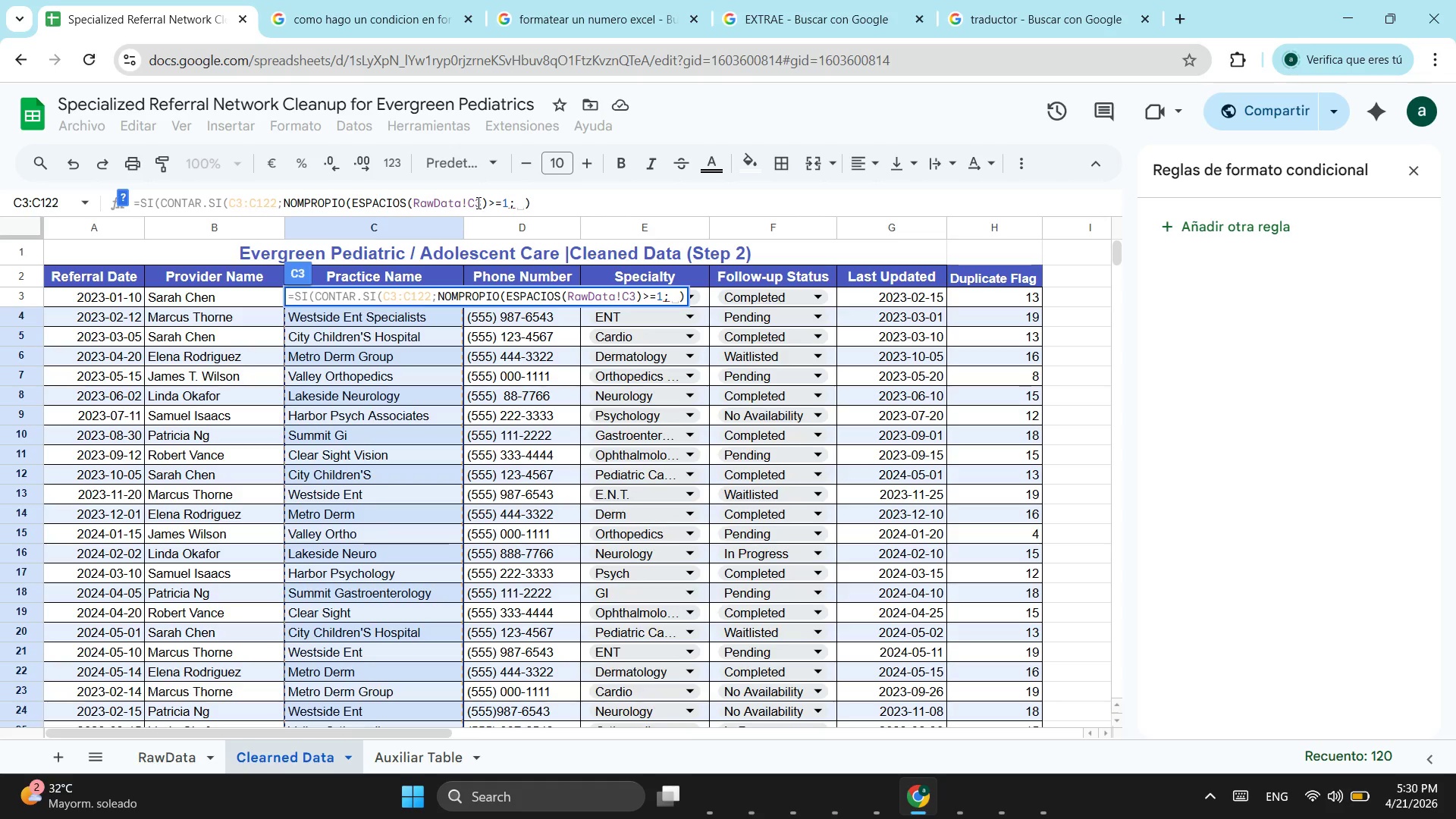 
type(bu)
 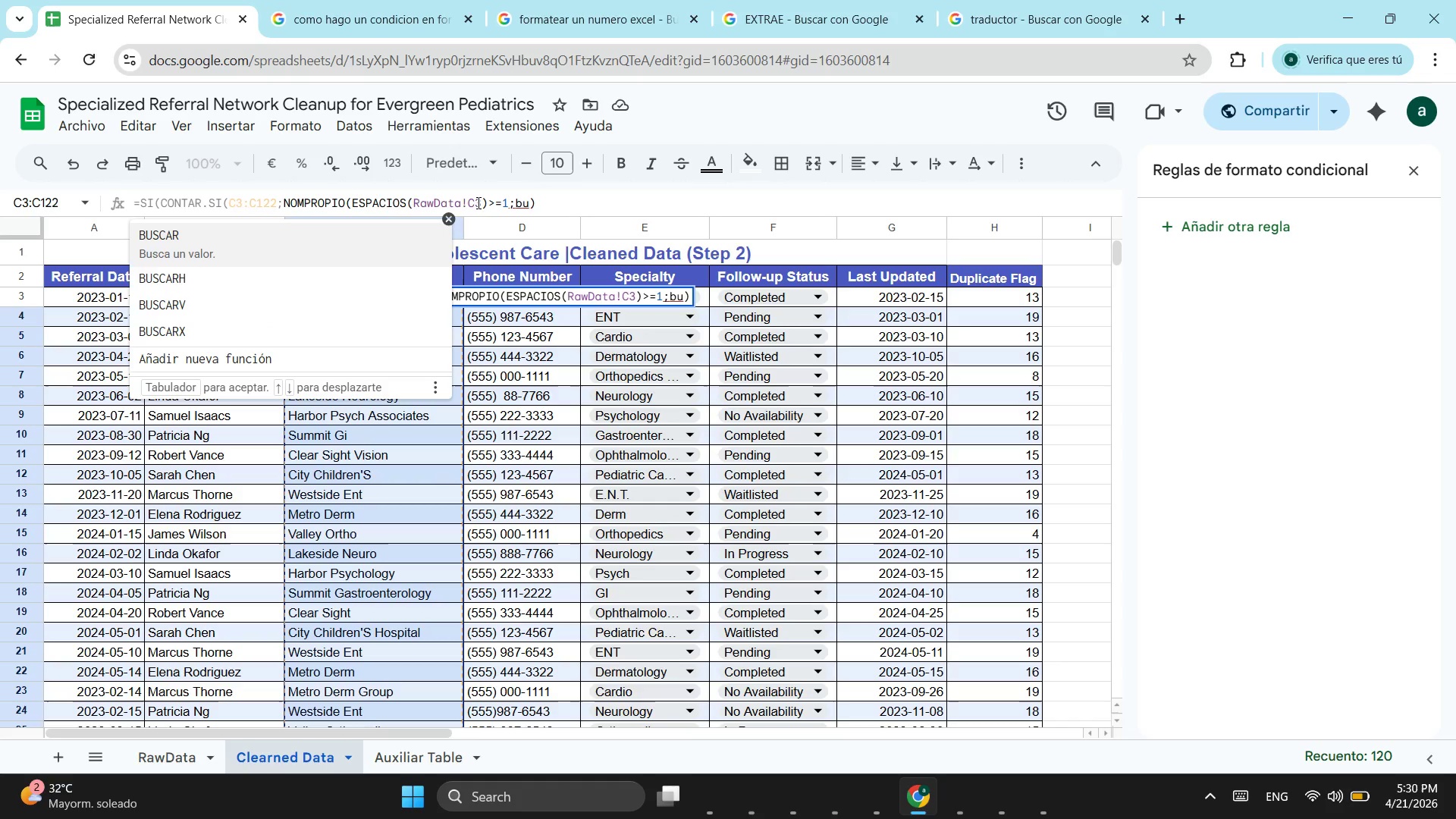 
key(ArrowDown)
 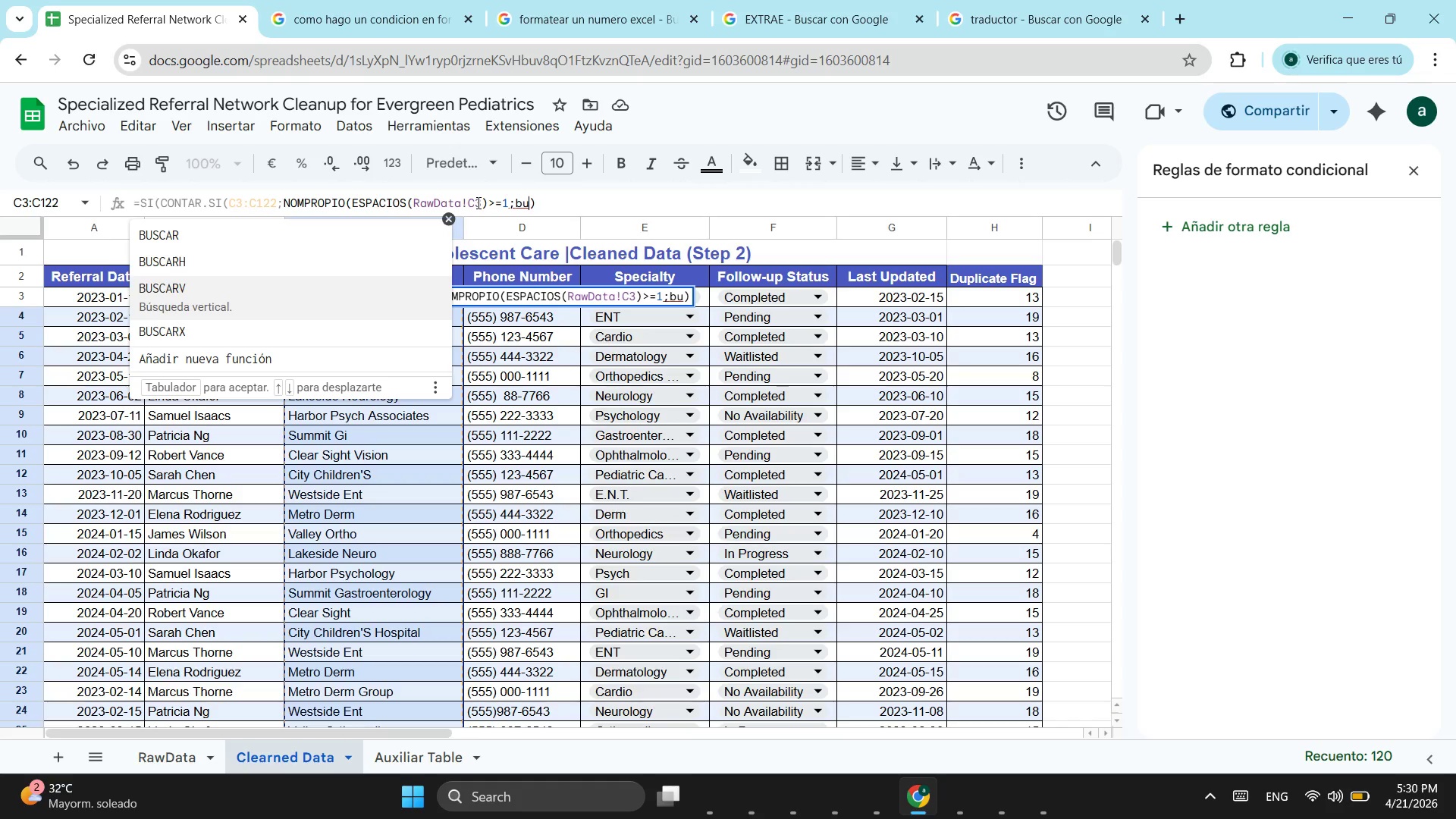 
key(ArrowDown)
 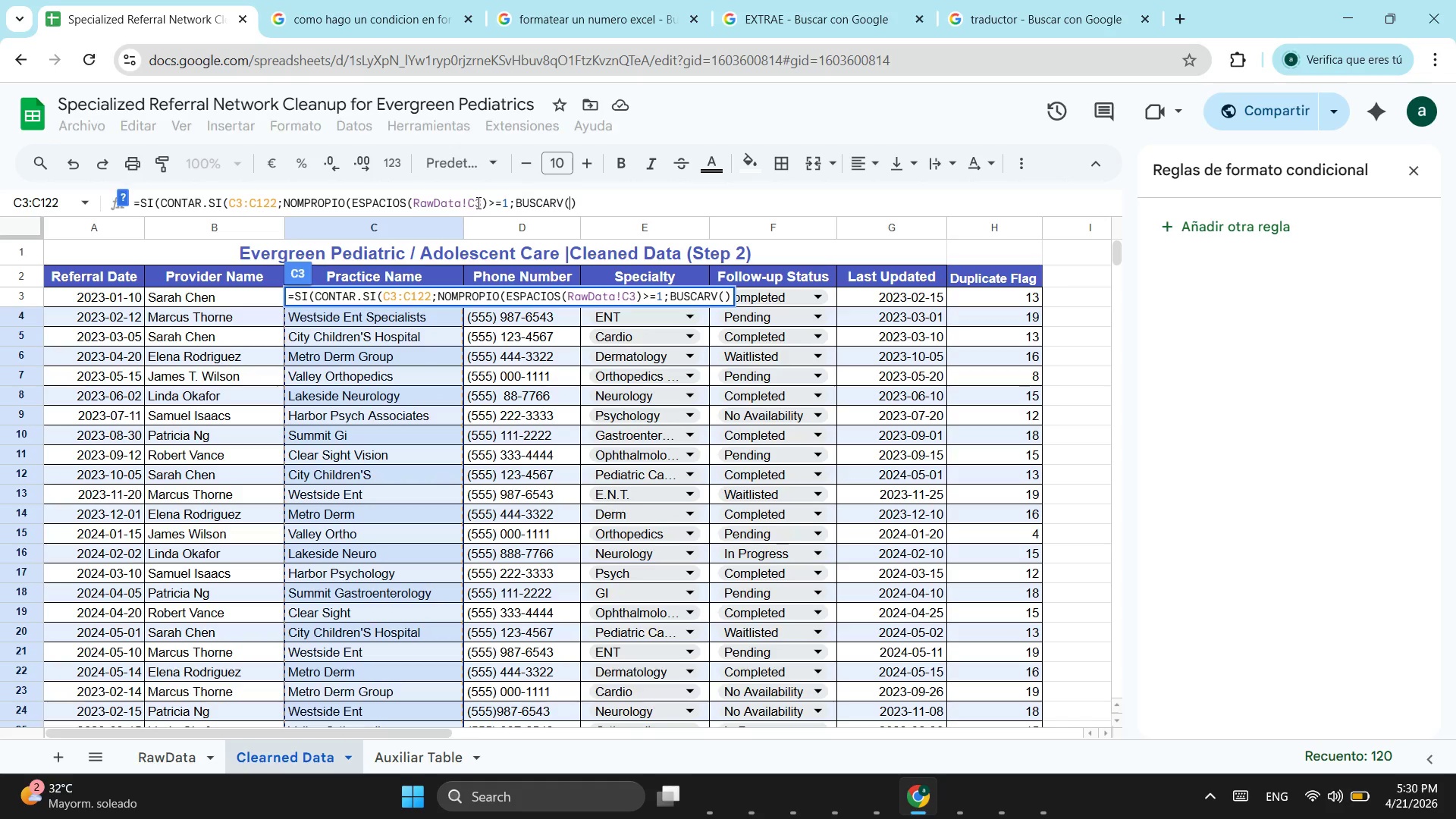 
key(Tab)
 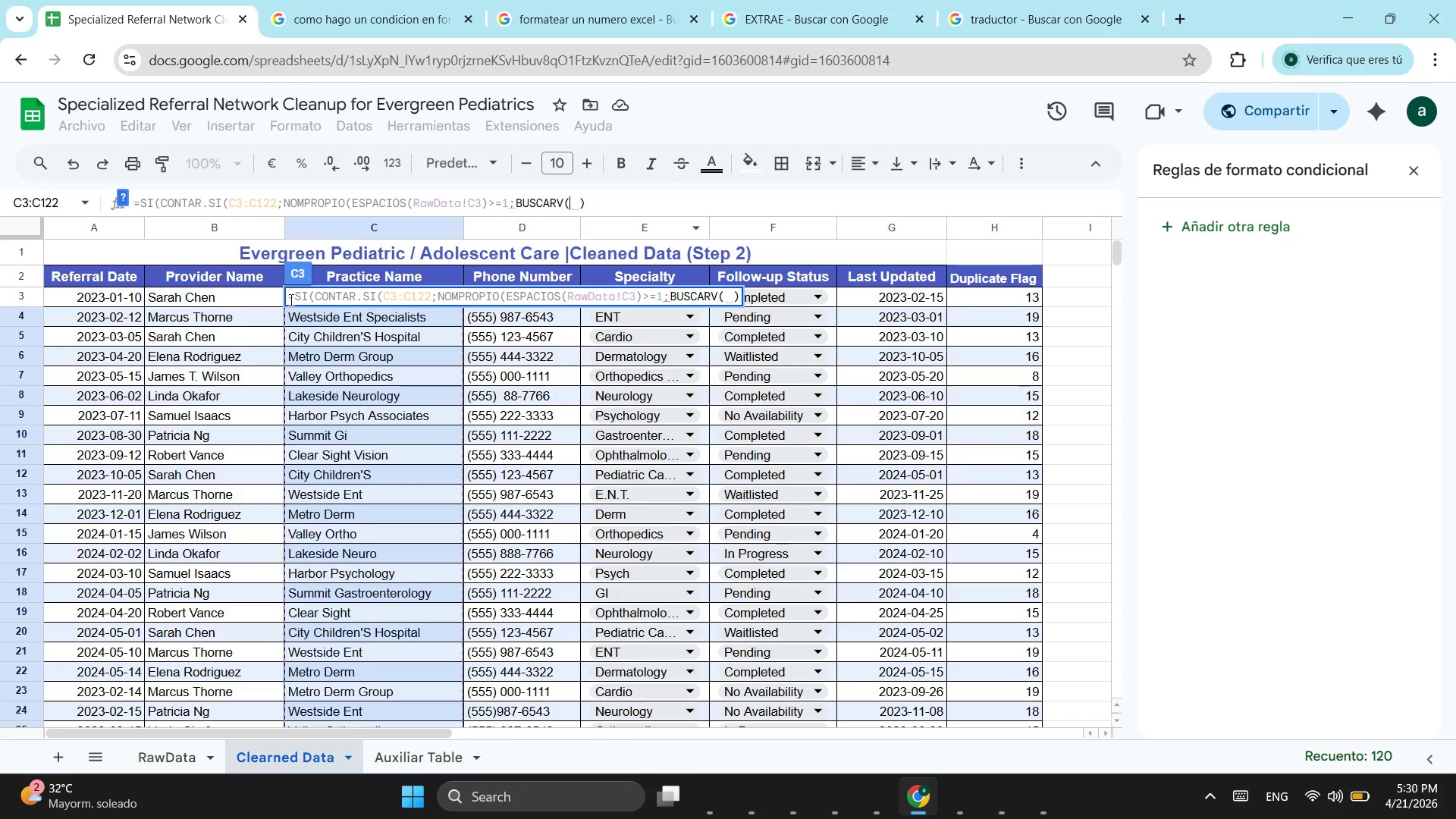 
left_click([297, 314])
 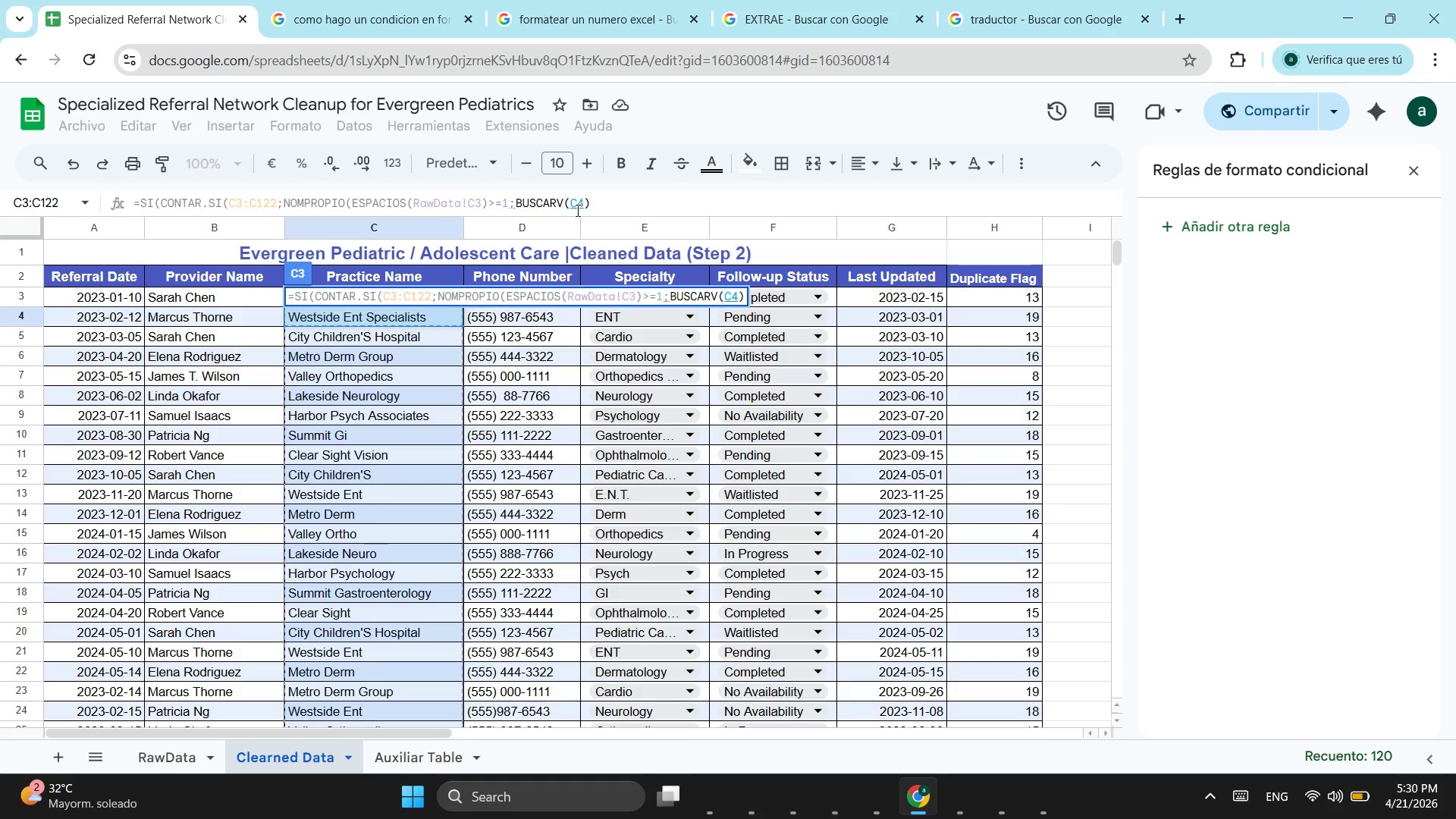 
key(Backspace)
 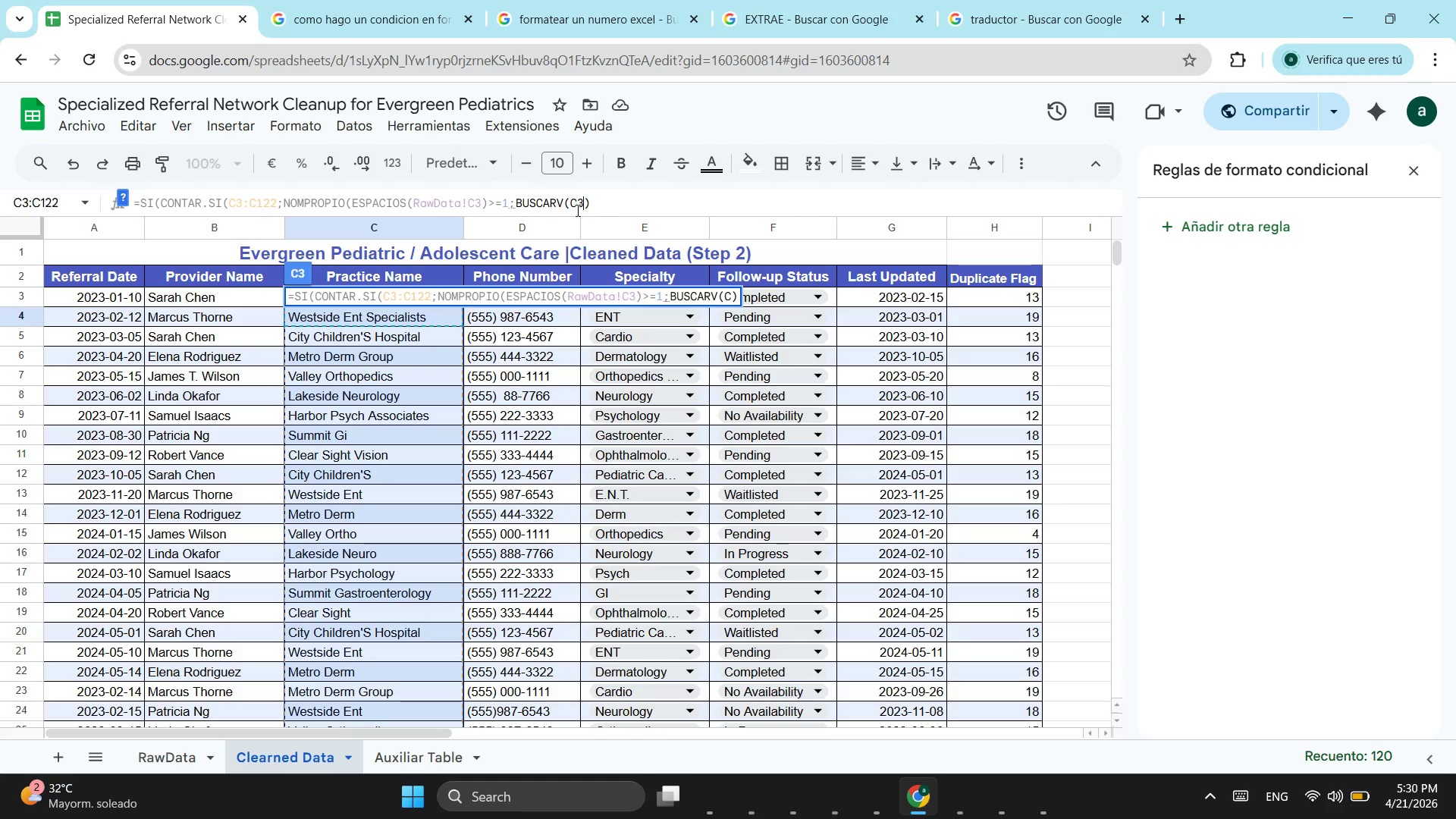 
key(3)
 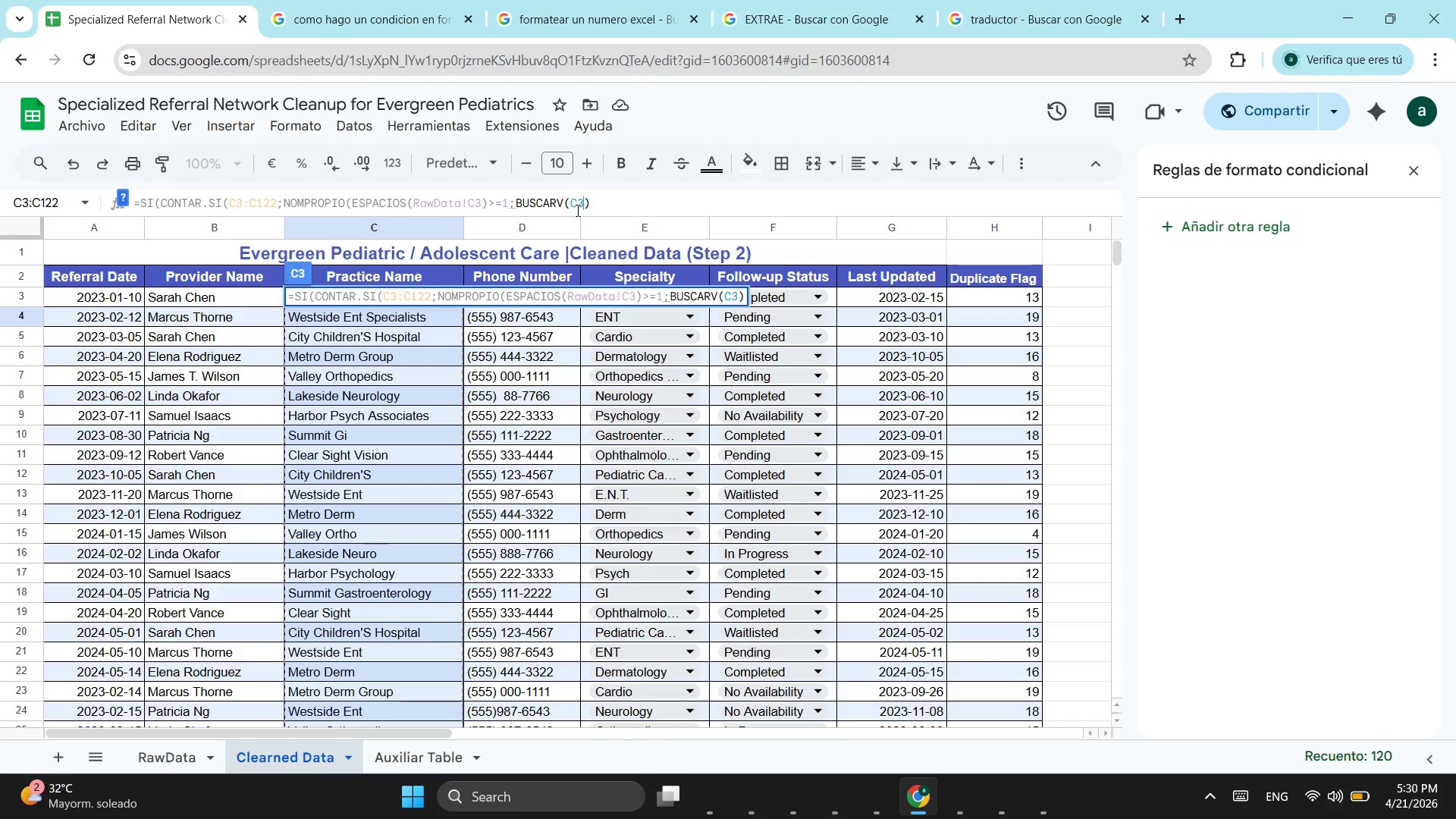 
key(Backspace)
 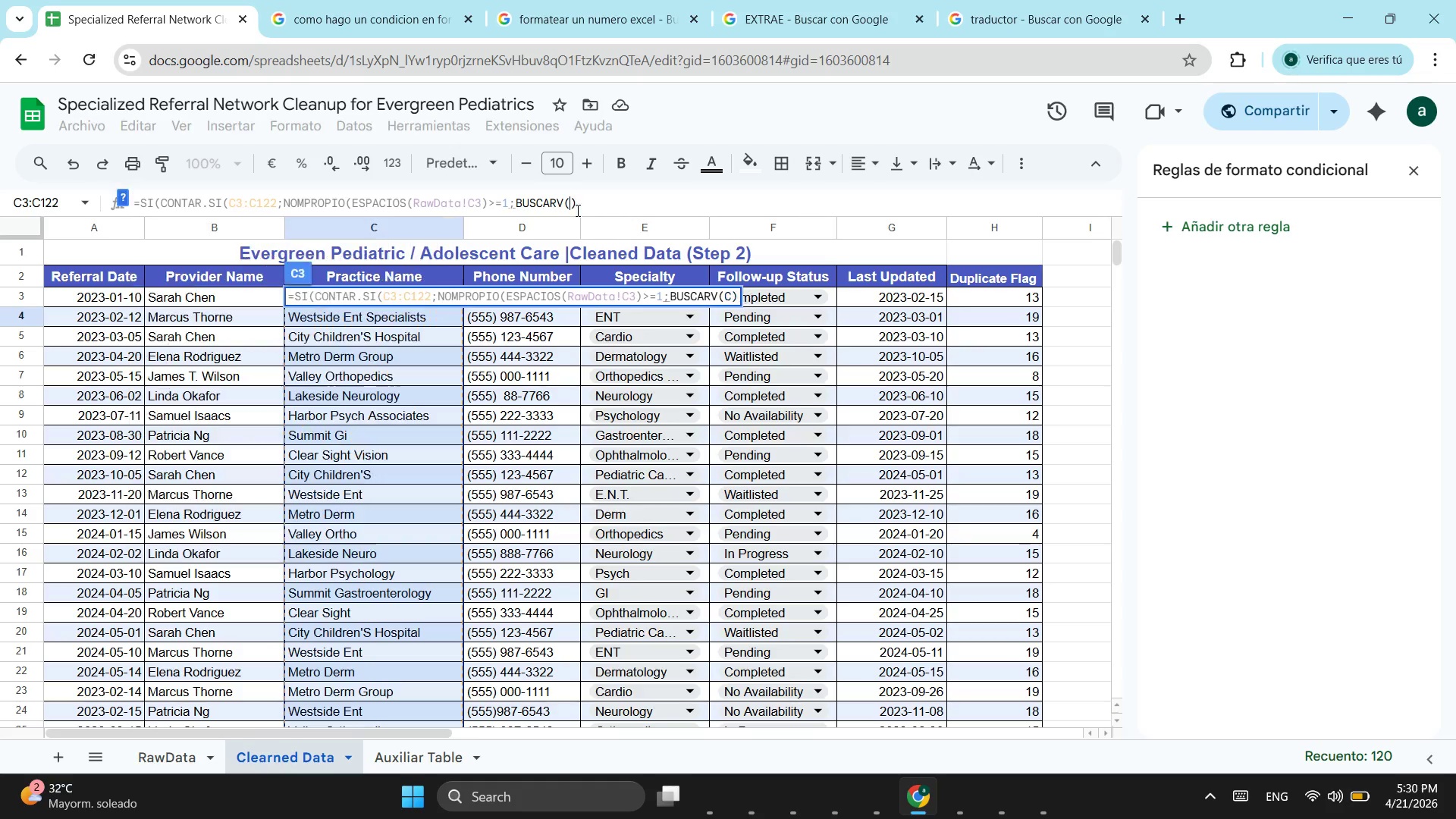 
key(Backspace)
 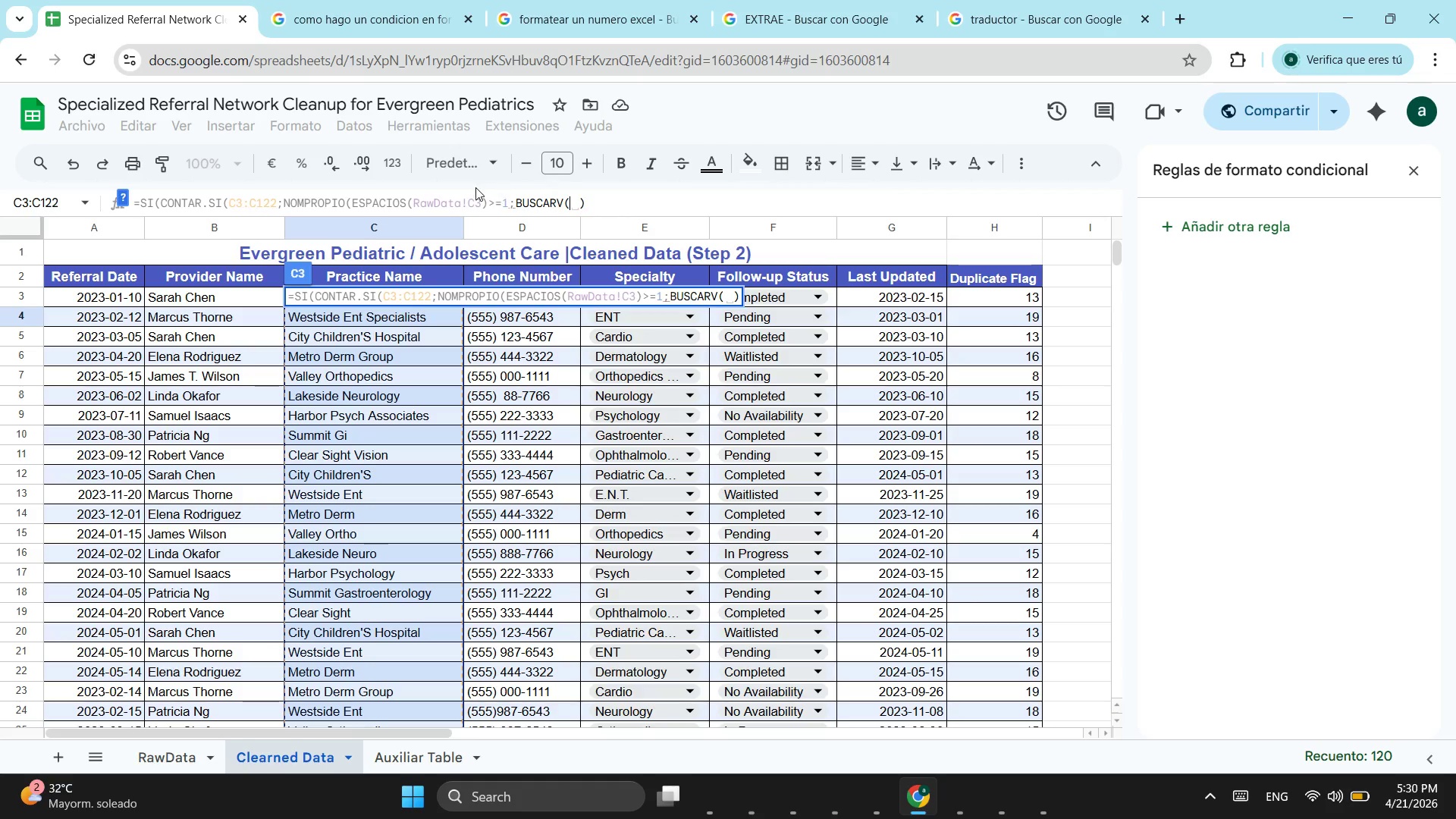 
left_click([476, 197])
 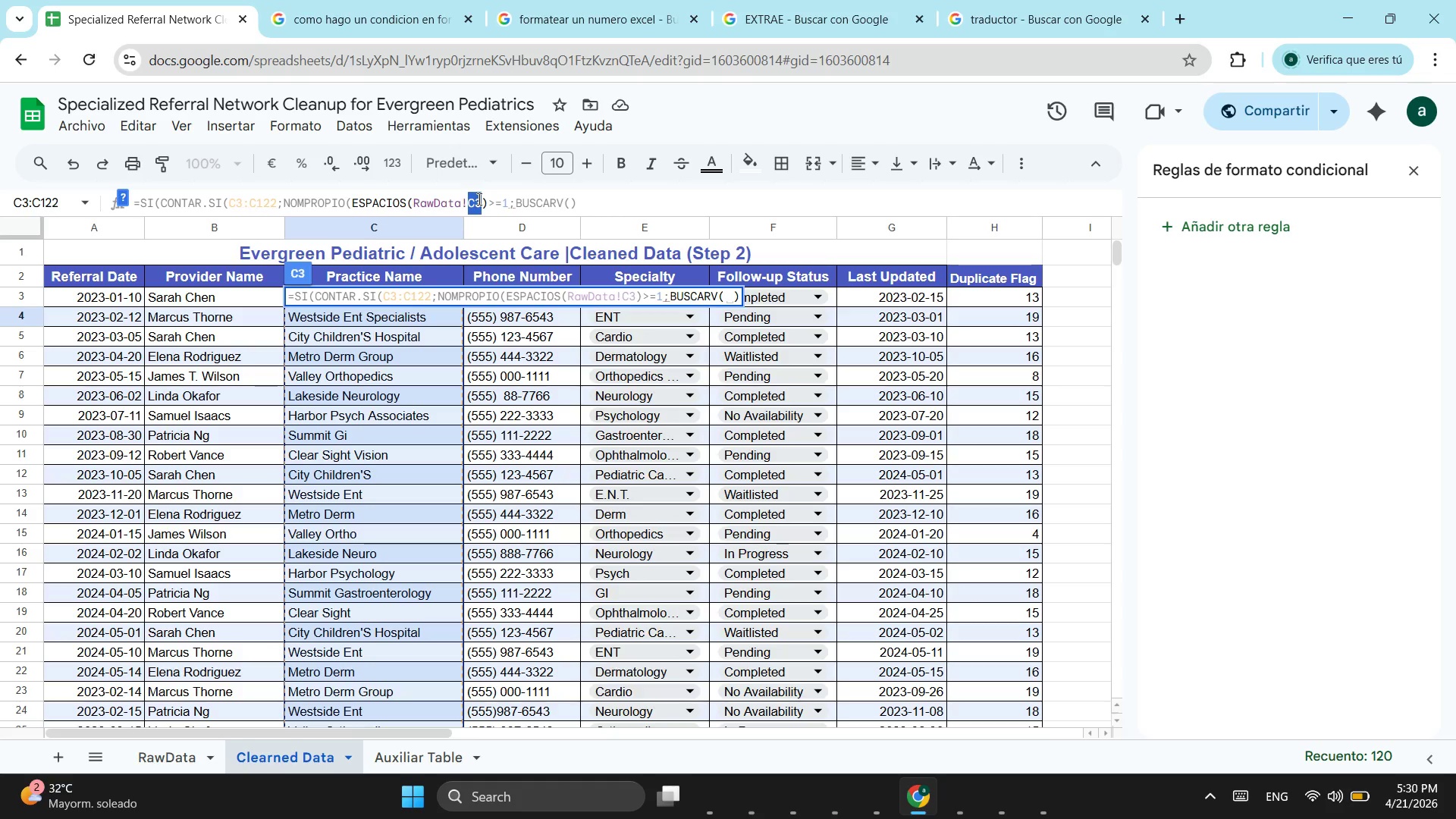 
left_click_drag(start_coordinate=[478, 199], to_coordinate=[427, 210])
 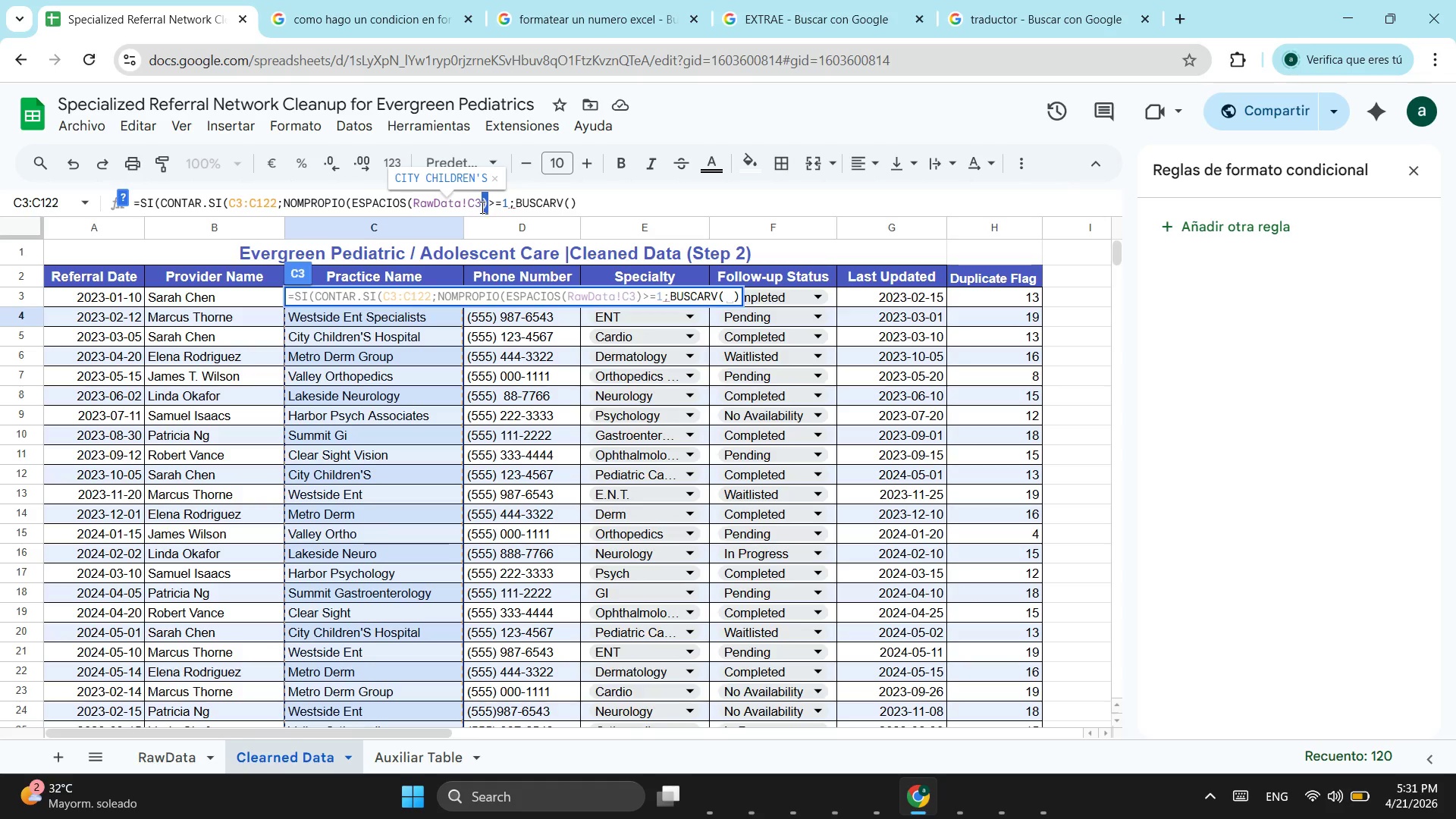 
left_click([481, 207])
 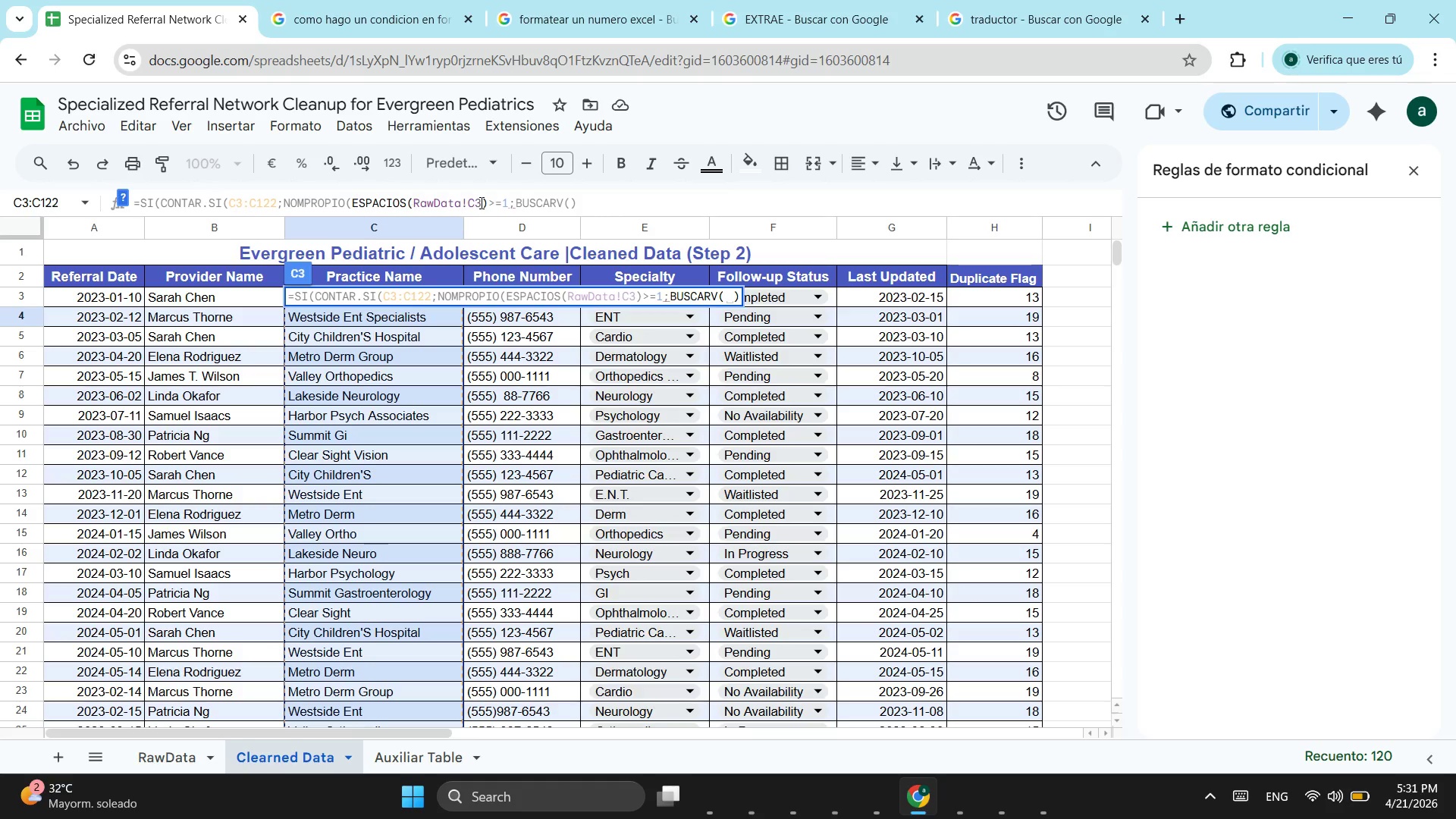 
left_click_drag(start_coordinate=[480, 202], to_coordinate=[415, 209])
 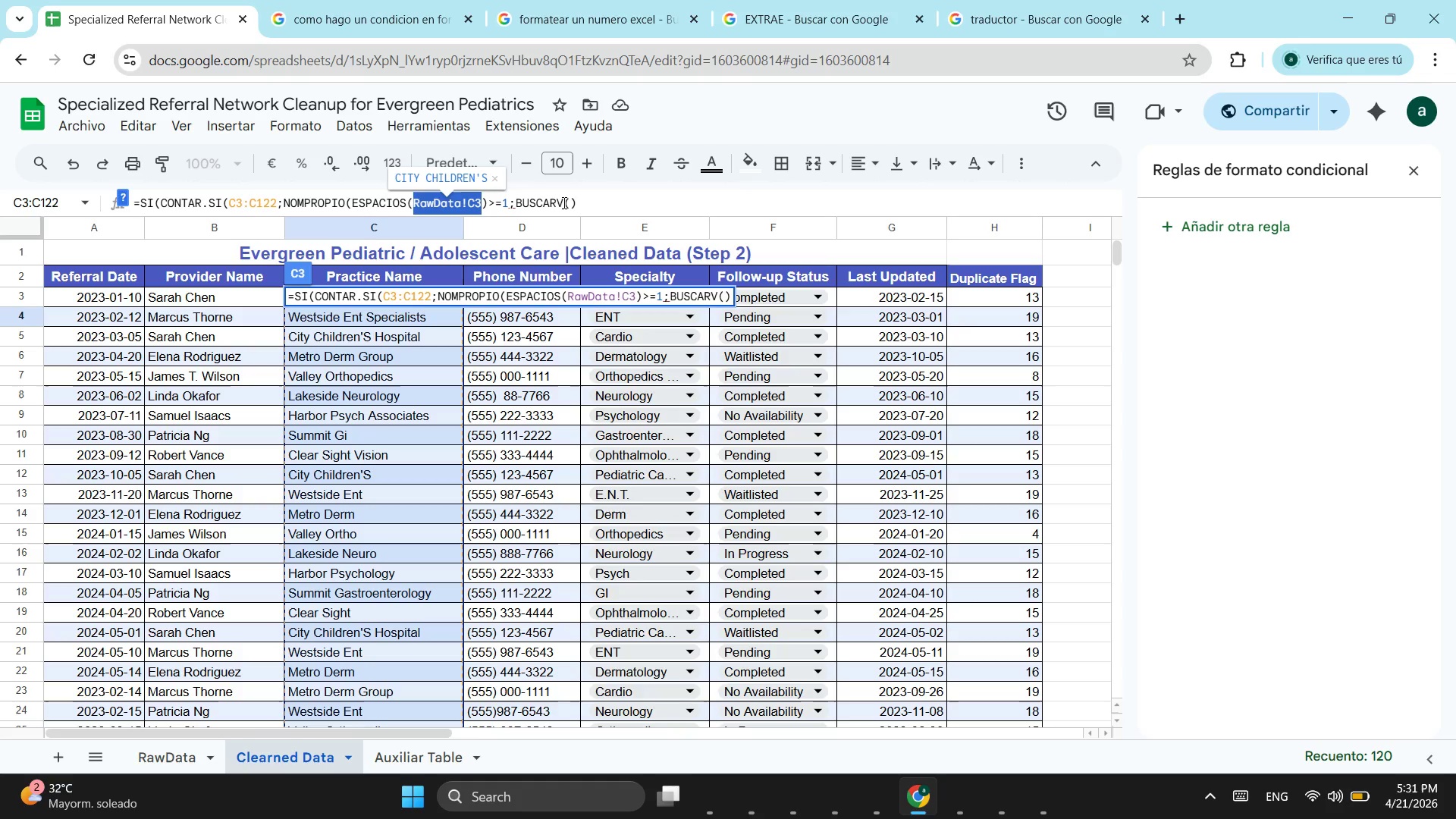 
key(Control+ControlLeft)
 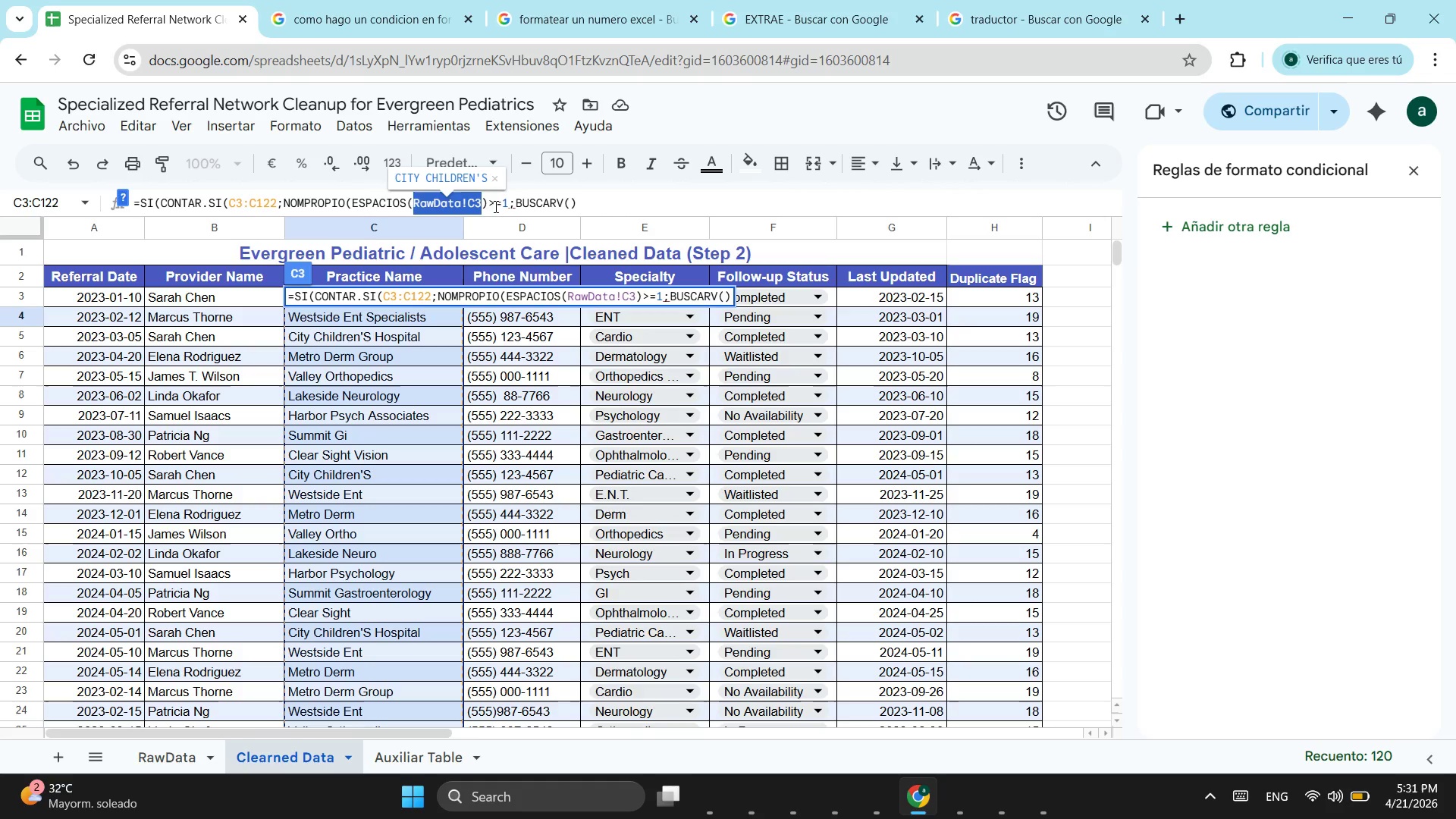 
key(Control+C)
 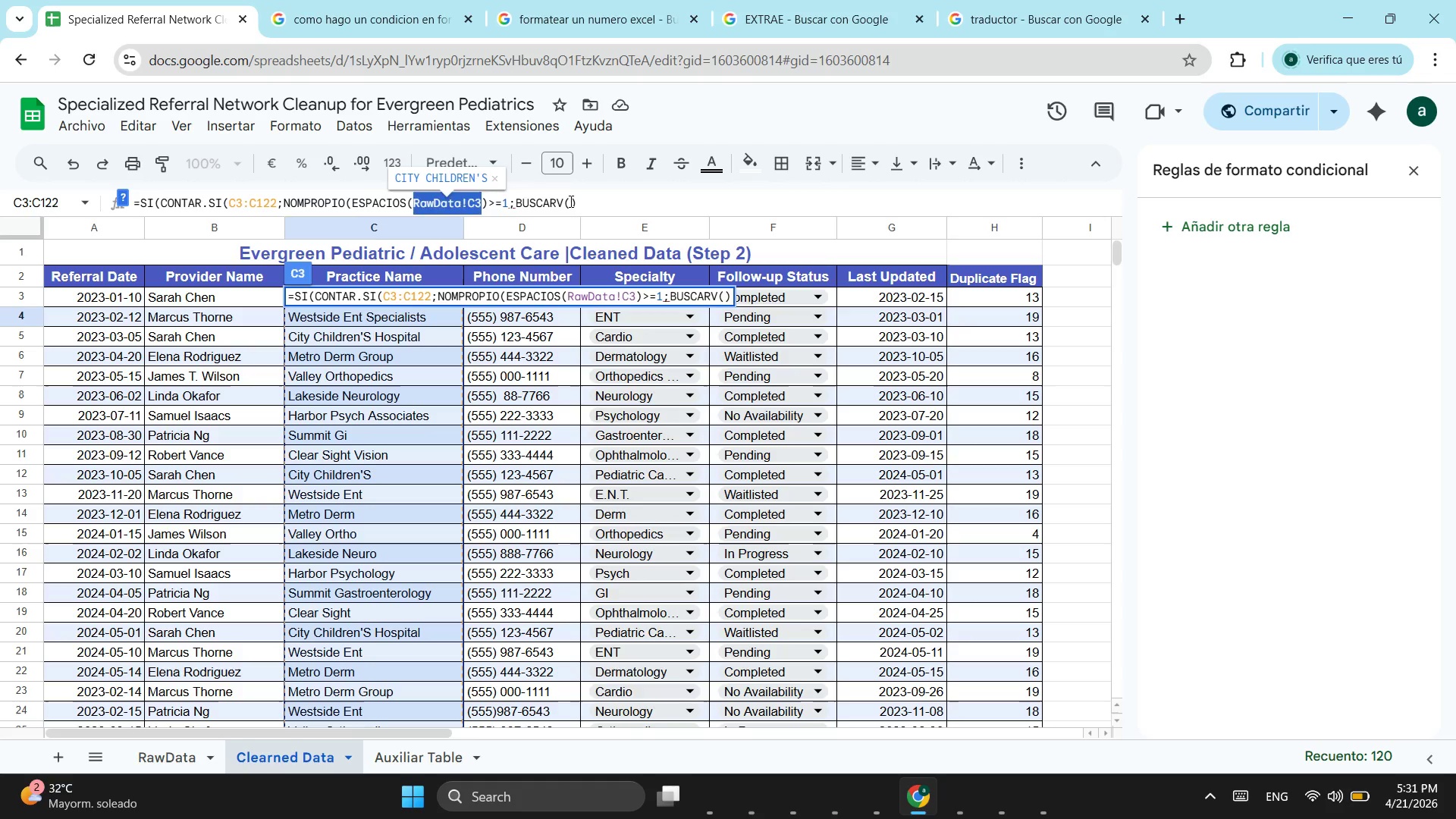 
left_click([570, 201])
 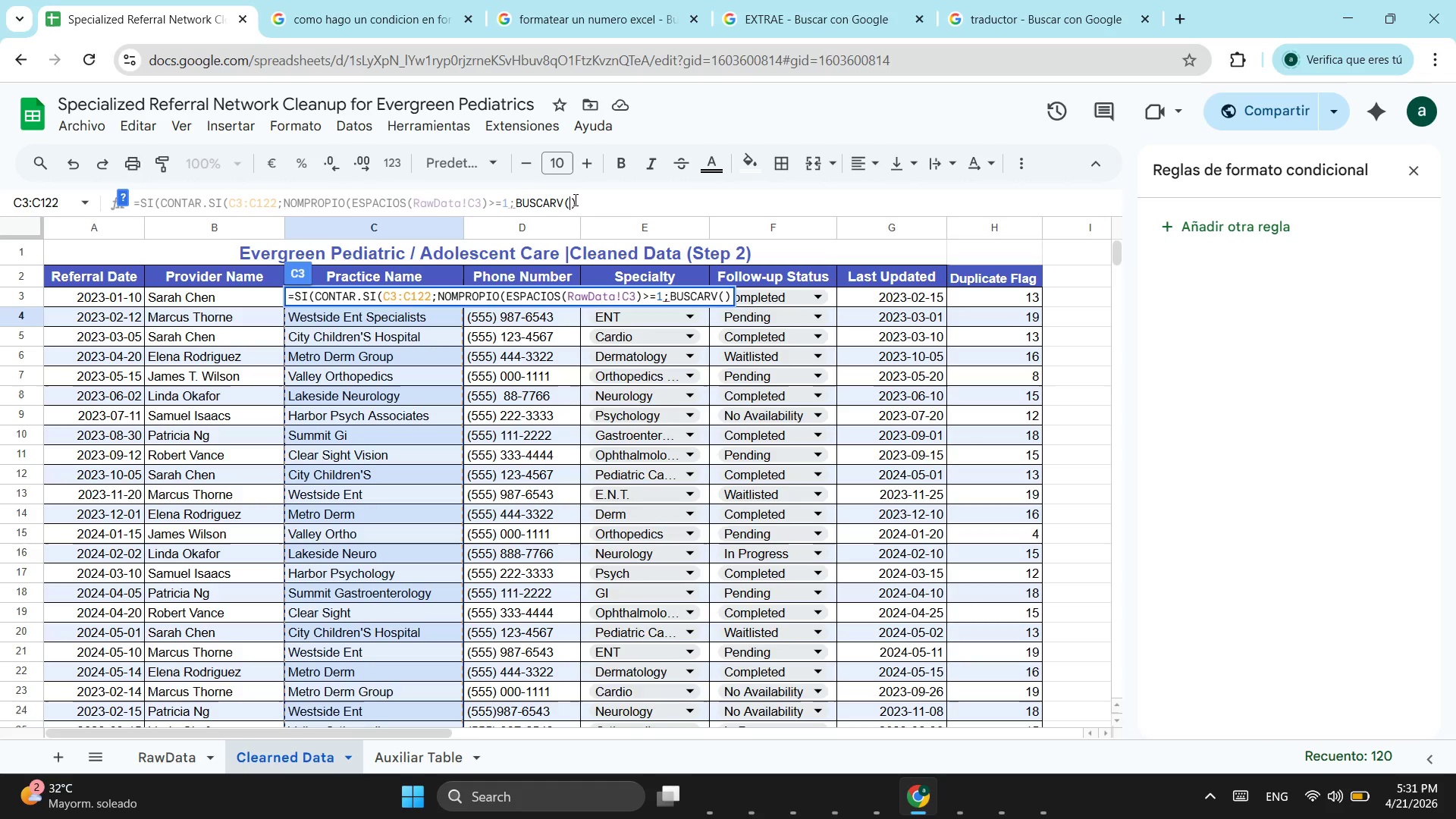 
key(Control+ControlLeft)
 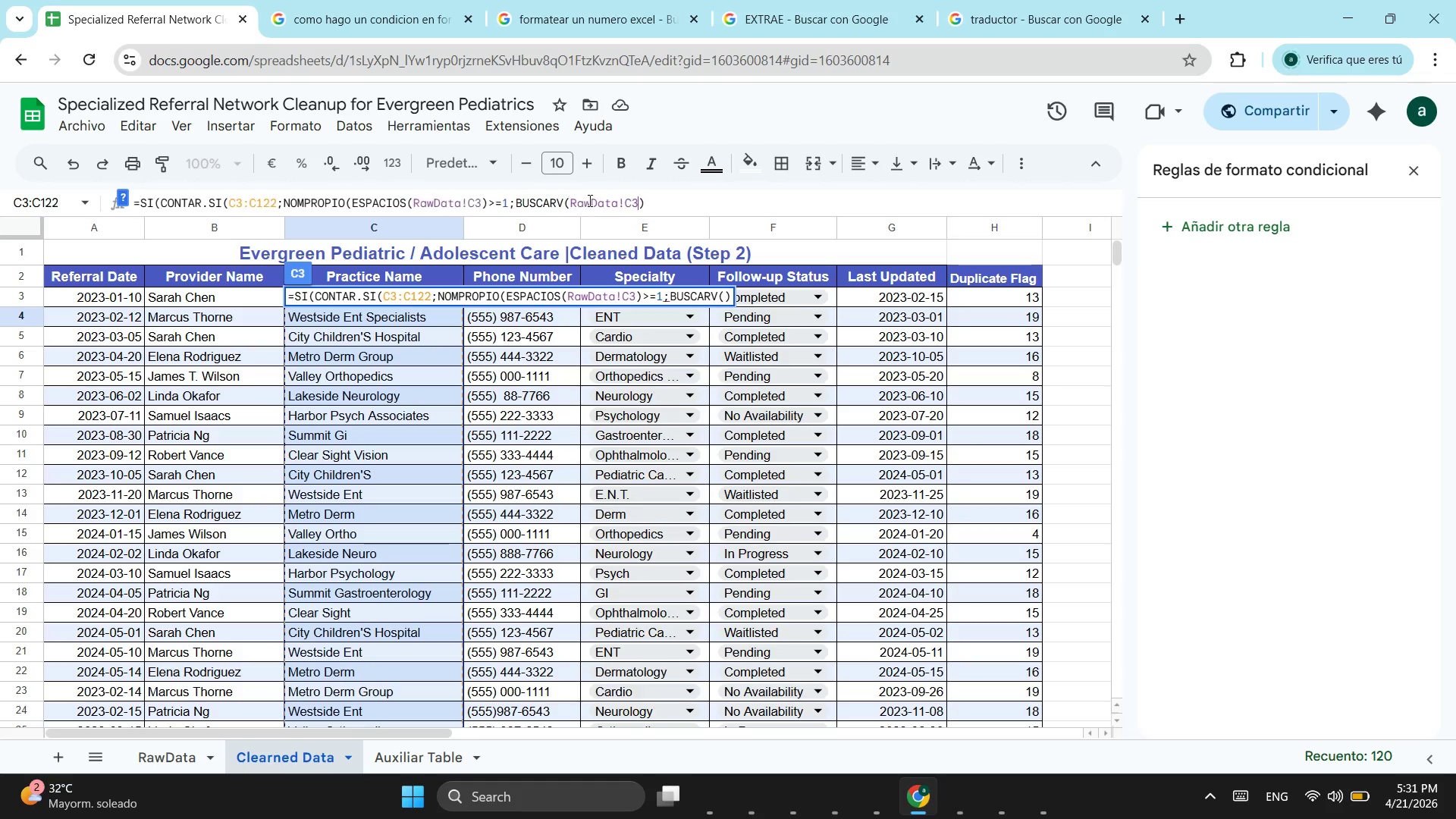 
key(Control+V)
 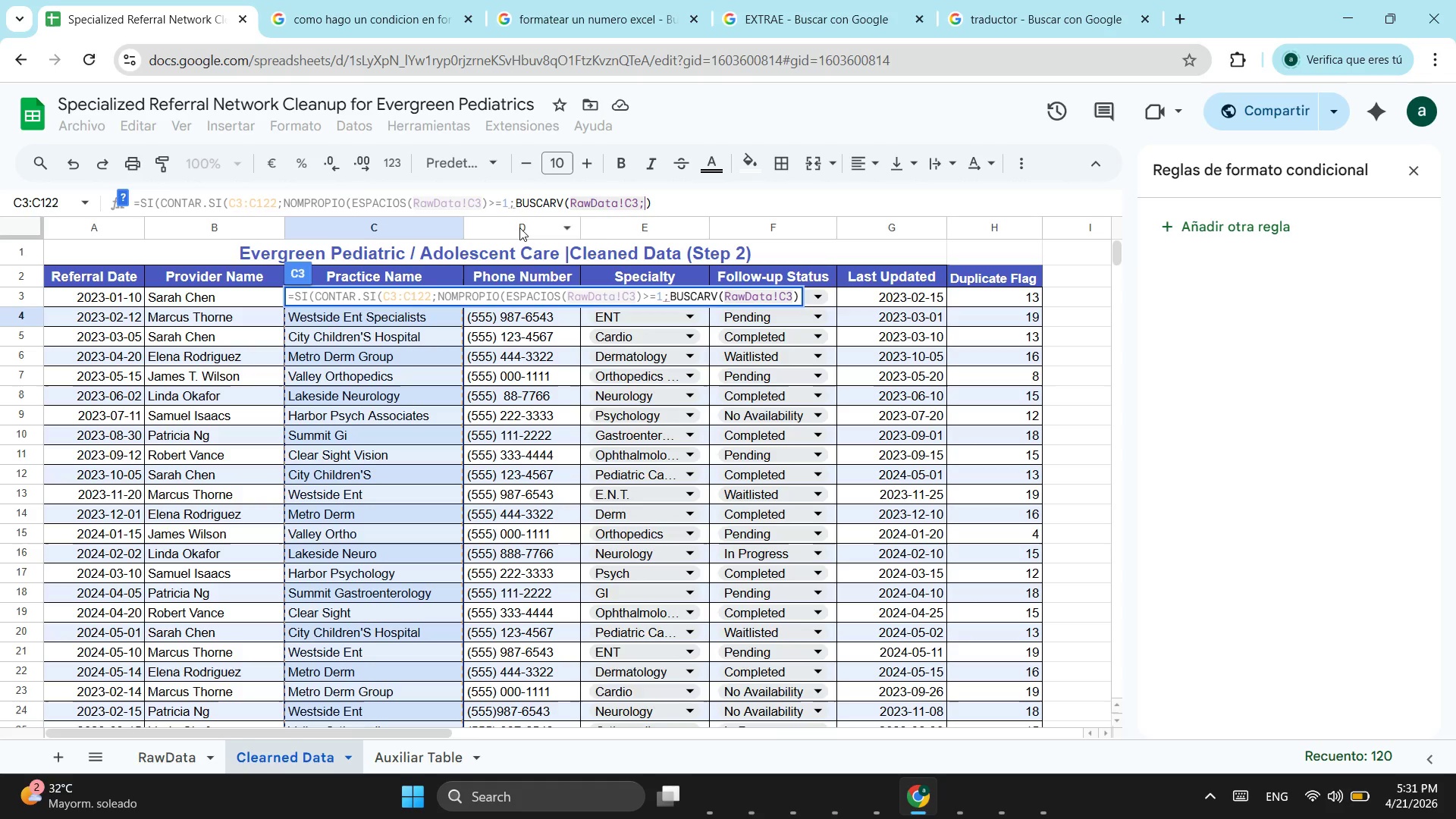 
key(Semicolon)
 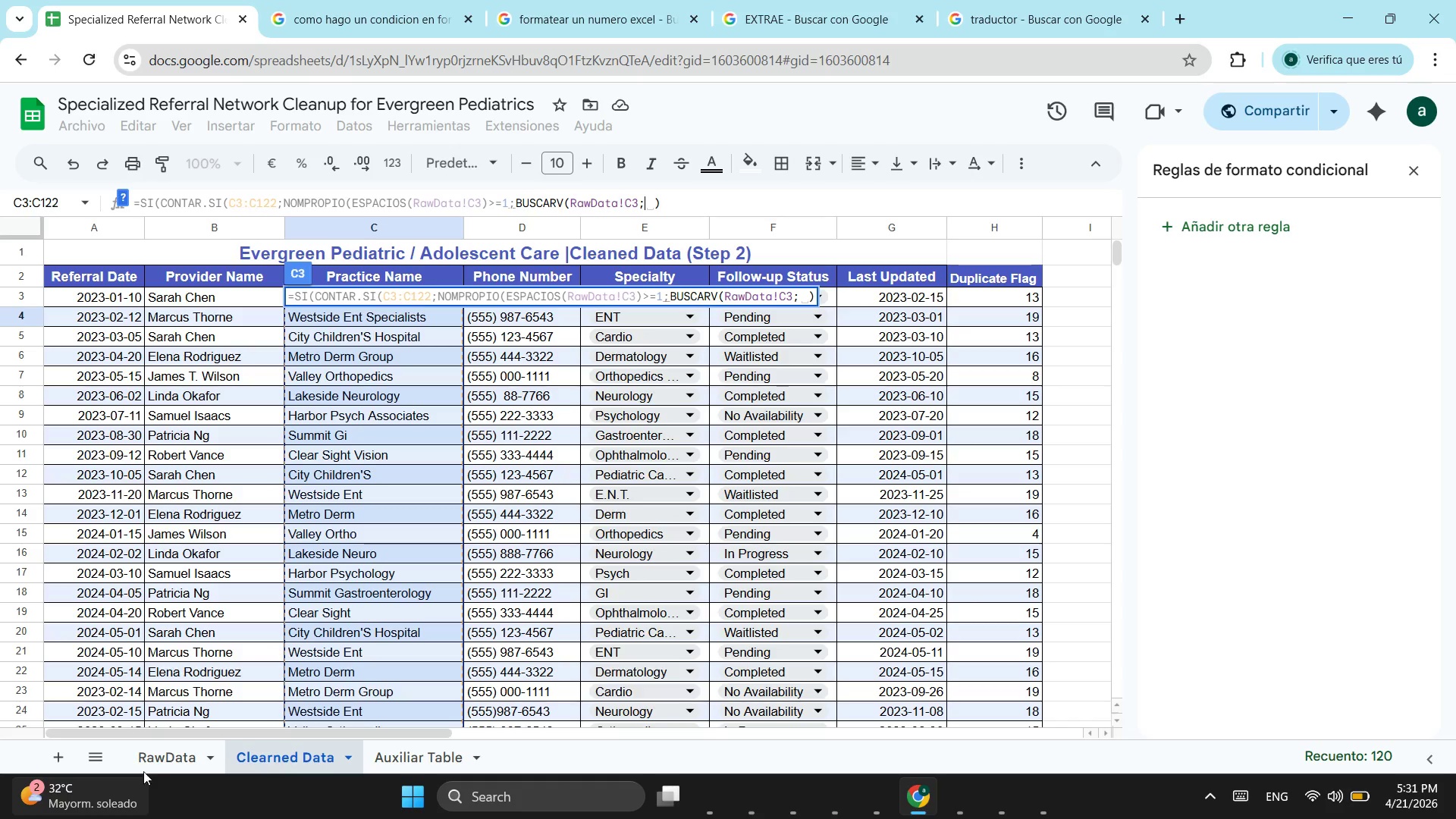 
left_click([150, 758])
 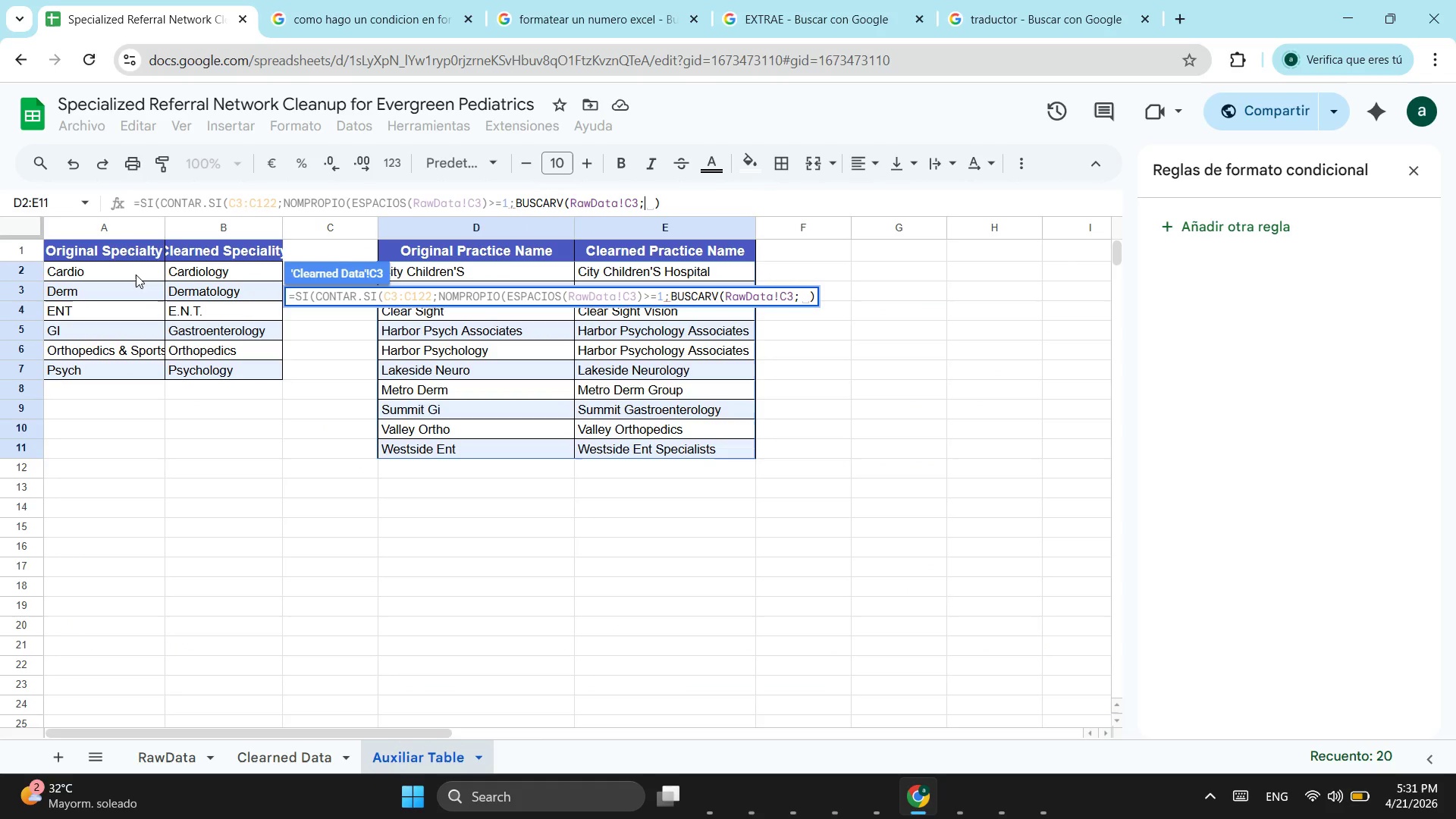 
wait(5.95)
 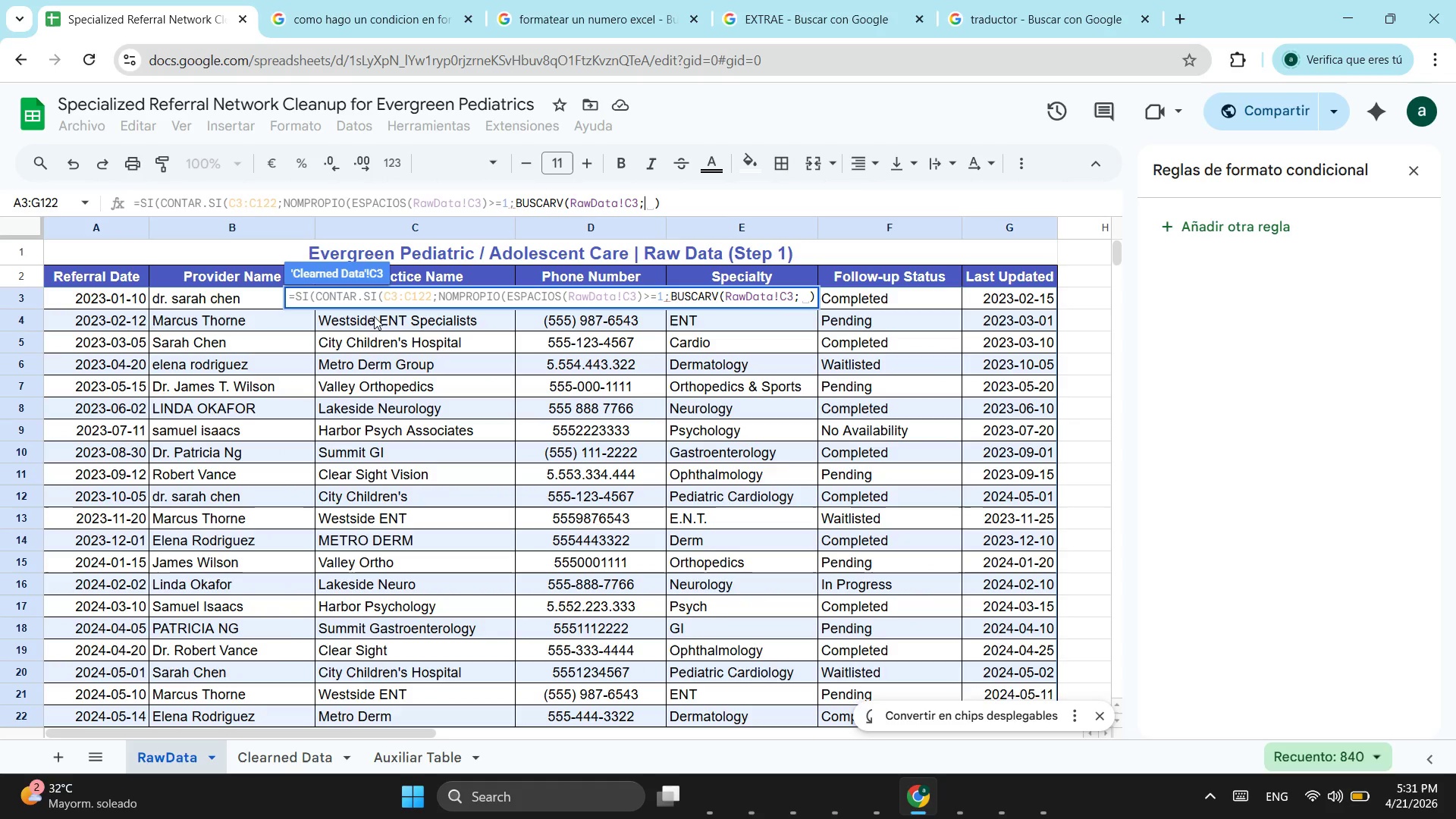 
left_click_drag(start_coordinate=[136, 275], to_coordinate=[199, 374])
 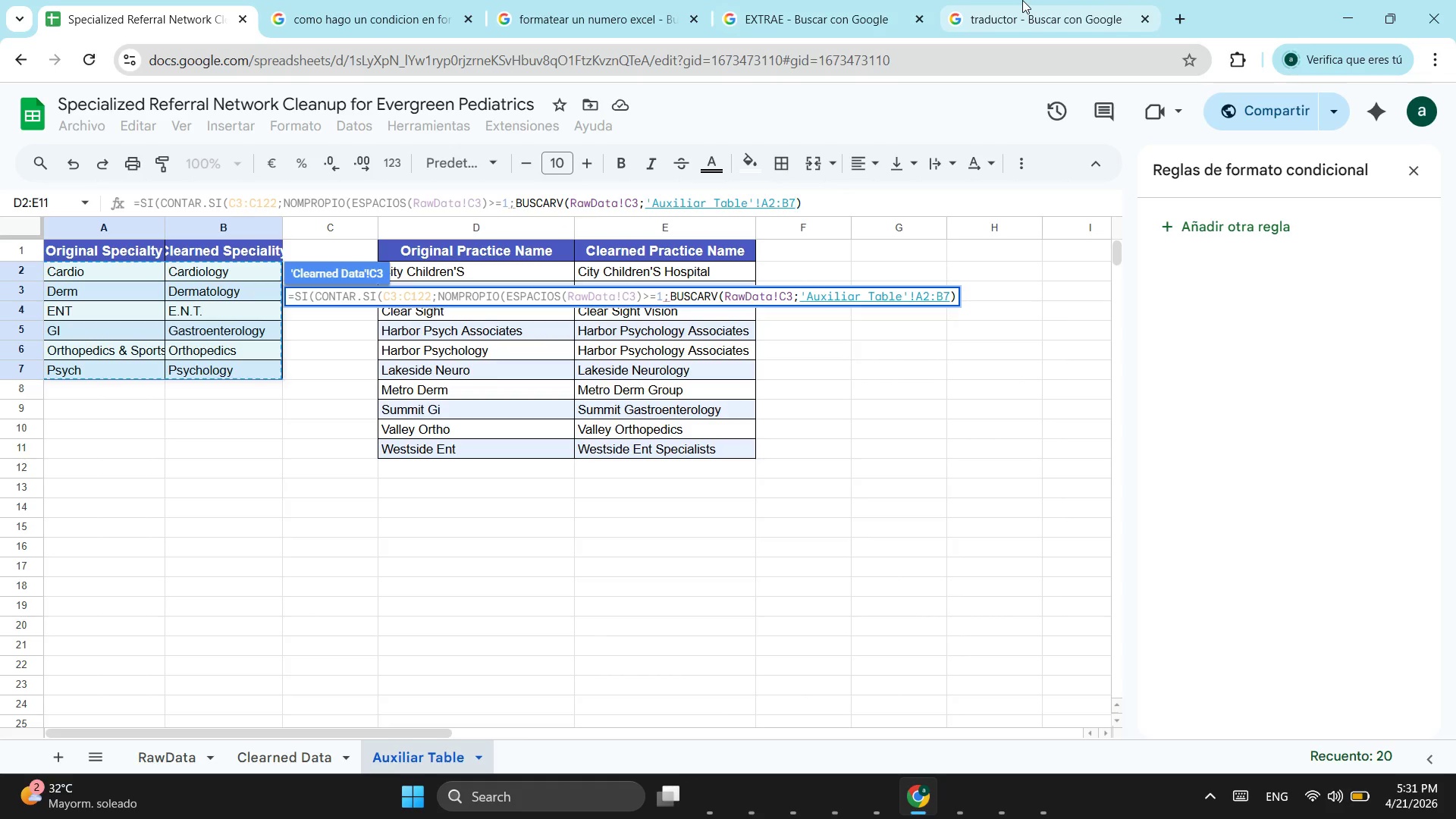 
left_click_drag(start_coordinate=[682, 1], to_coordinate=[692, 7])
 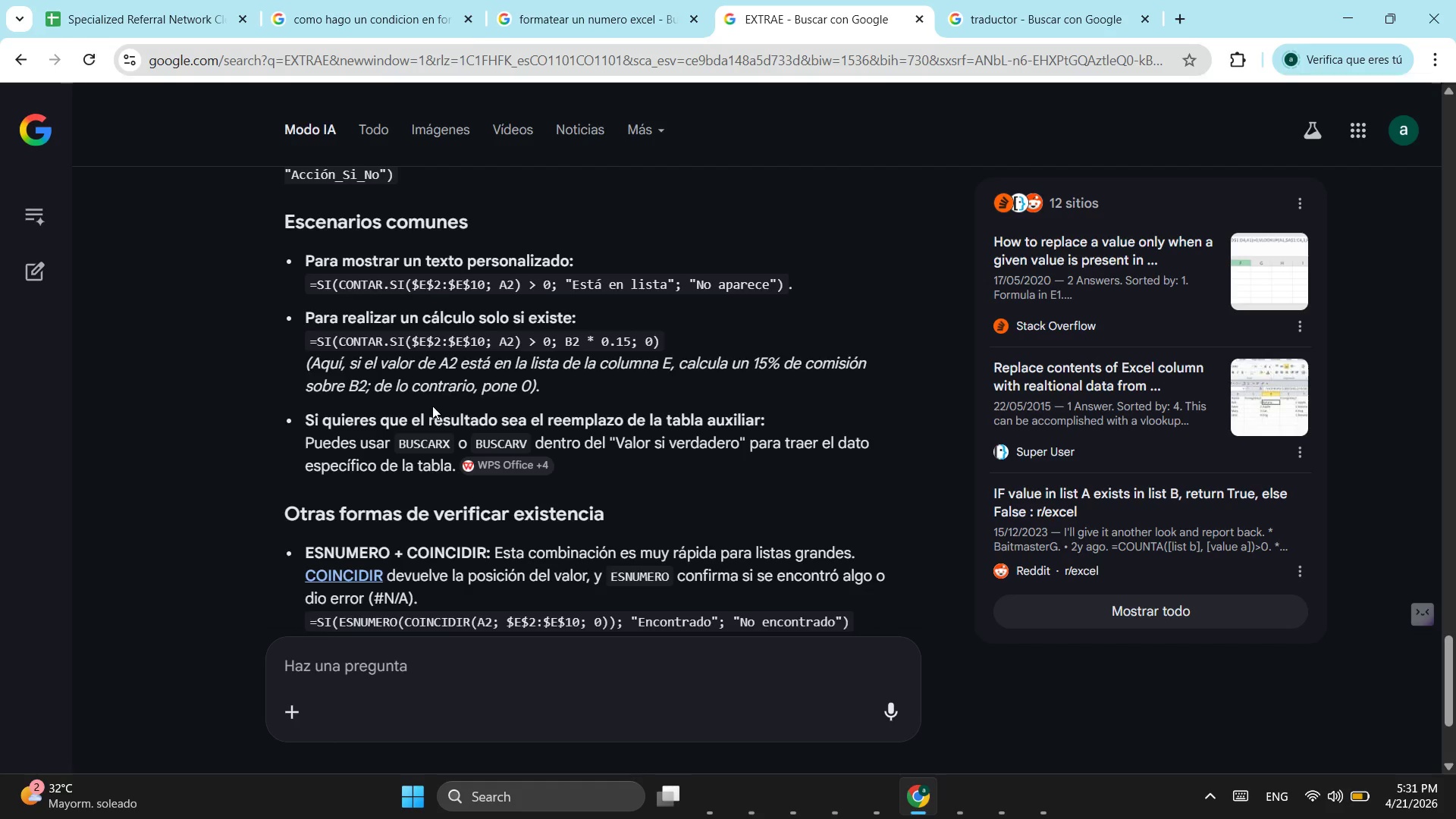 
scroll: coordinate [431, 407], scroll_direction: up, amount: 6.0
 